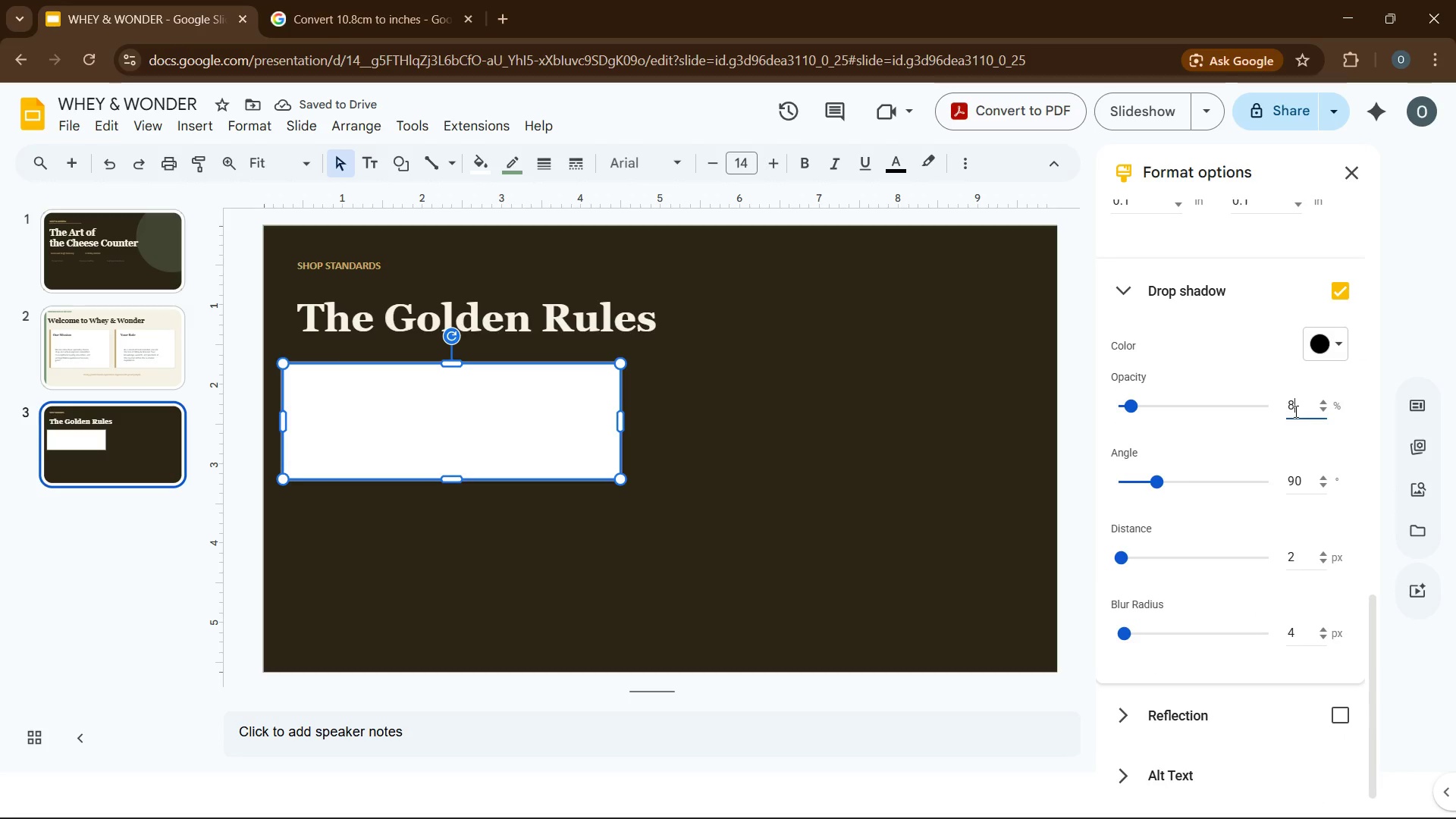 
key(Numpad8)
 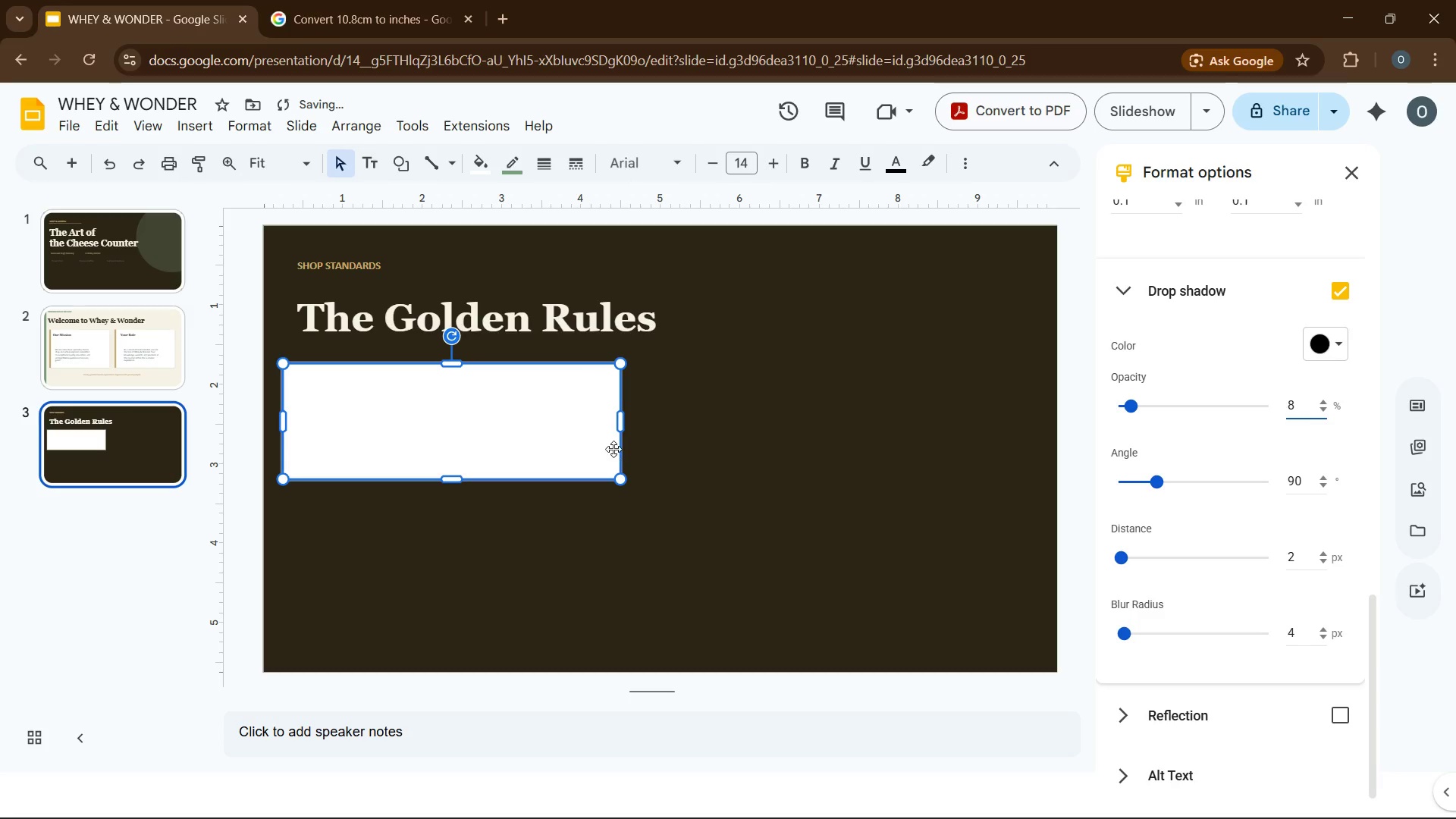 
left_click([613, 449])
 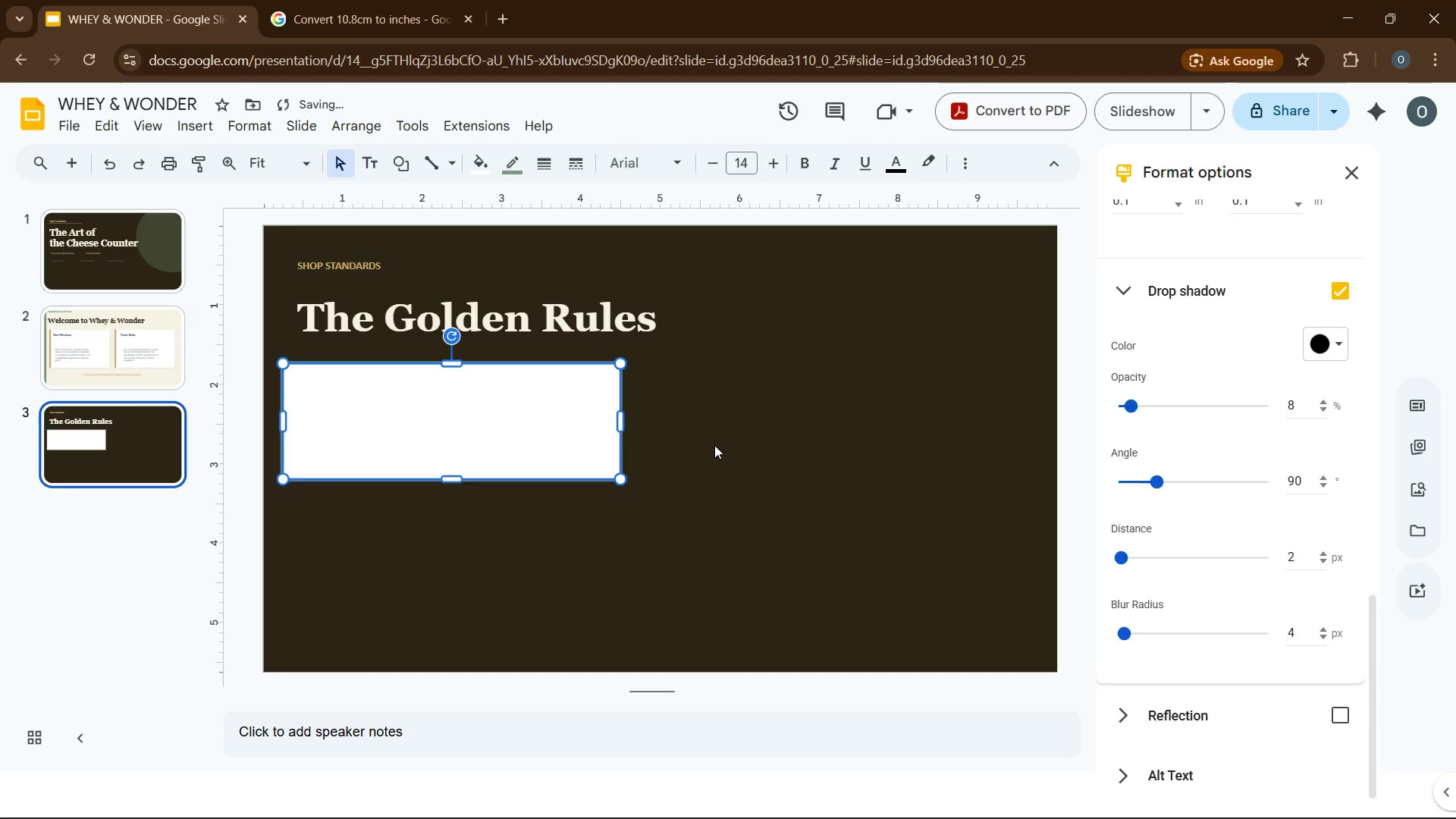 
left_click([714, 445])
 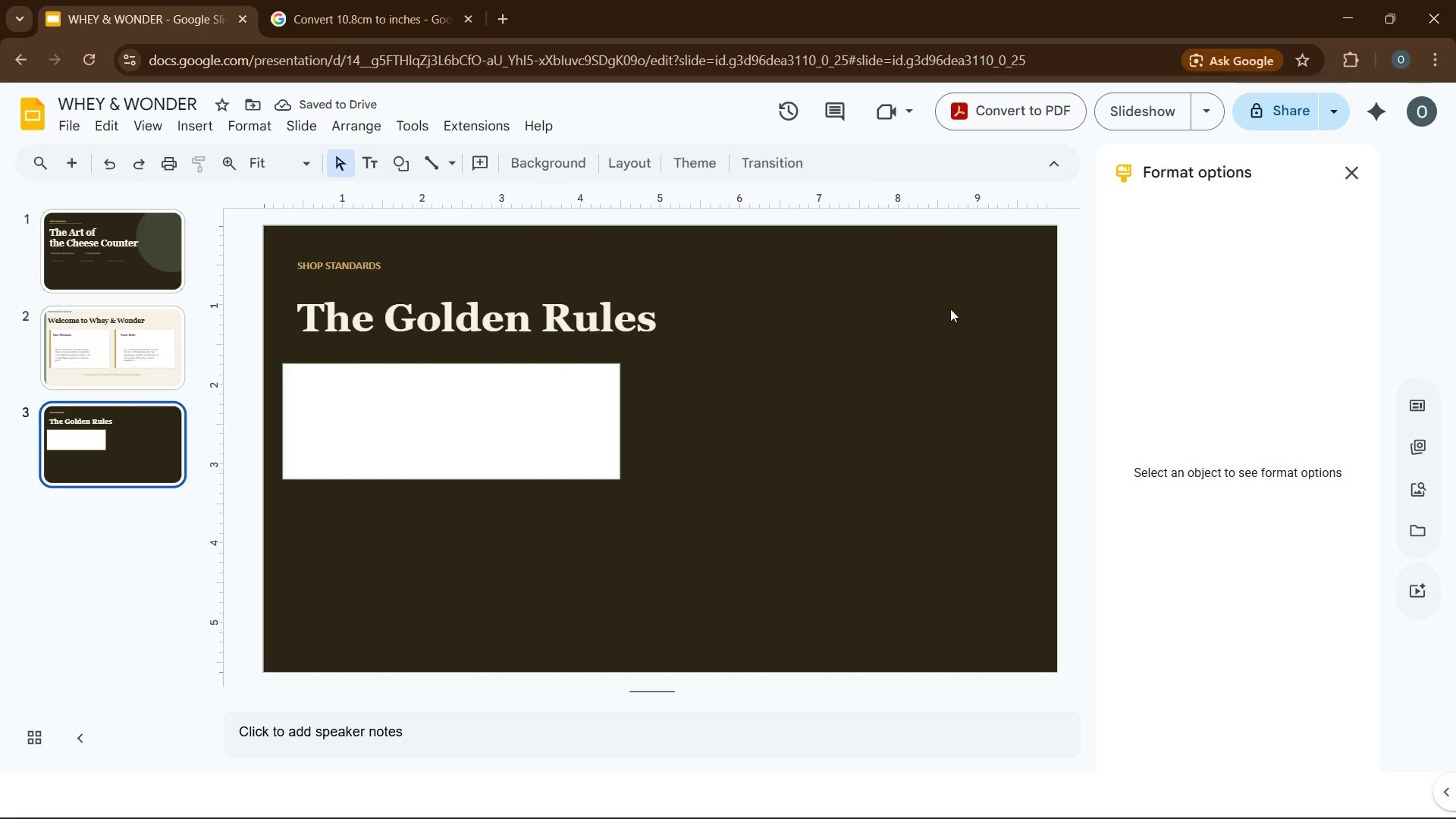 
left_click([383, 422])
 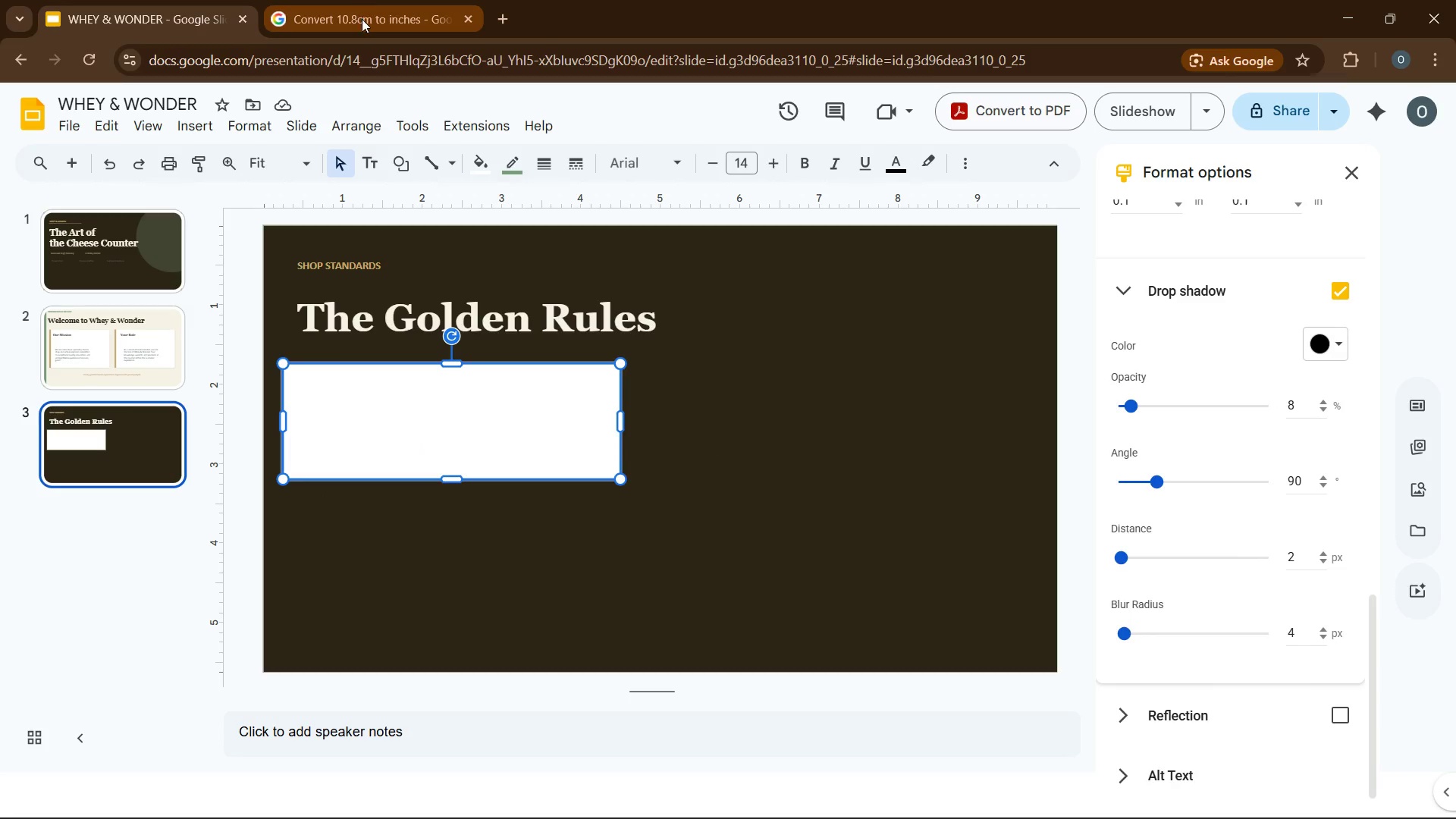 
wait(5.5)
 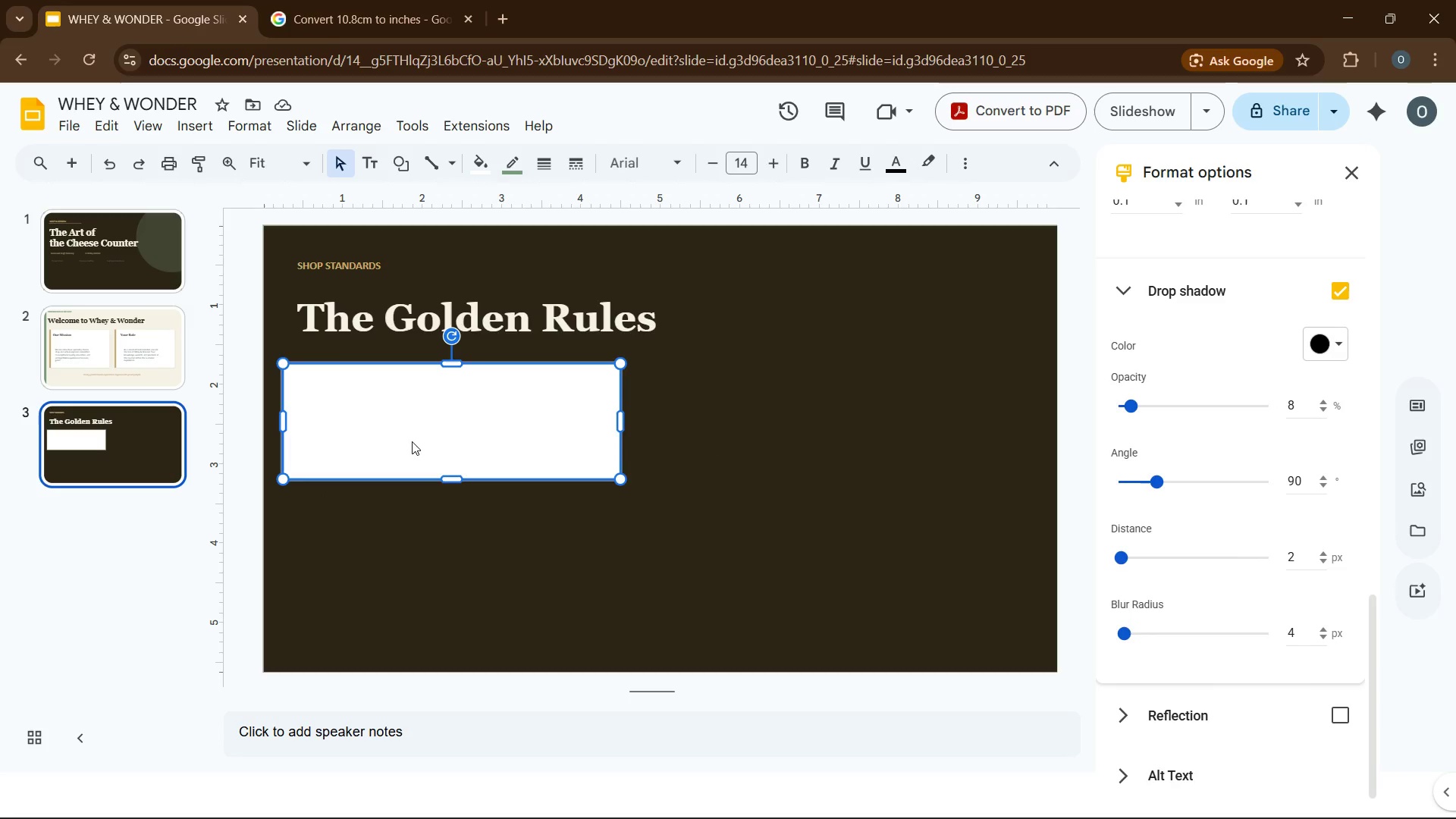 
left_click([362, 19])
 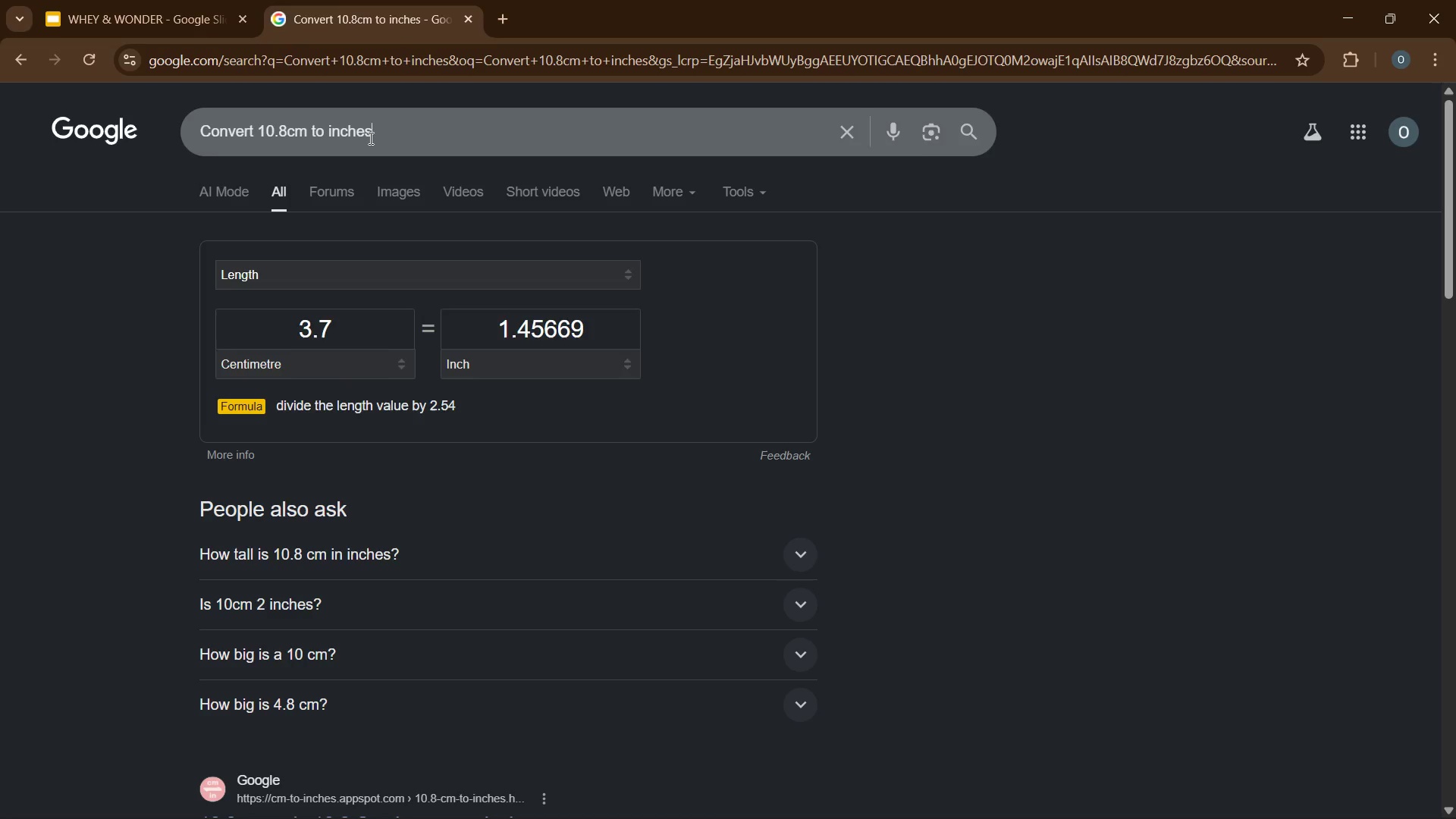 
double_click([369, 138])
 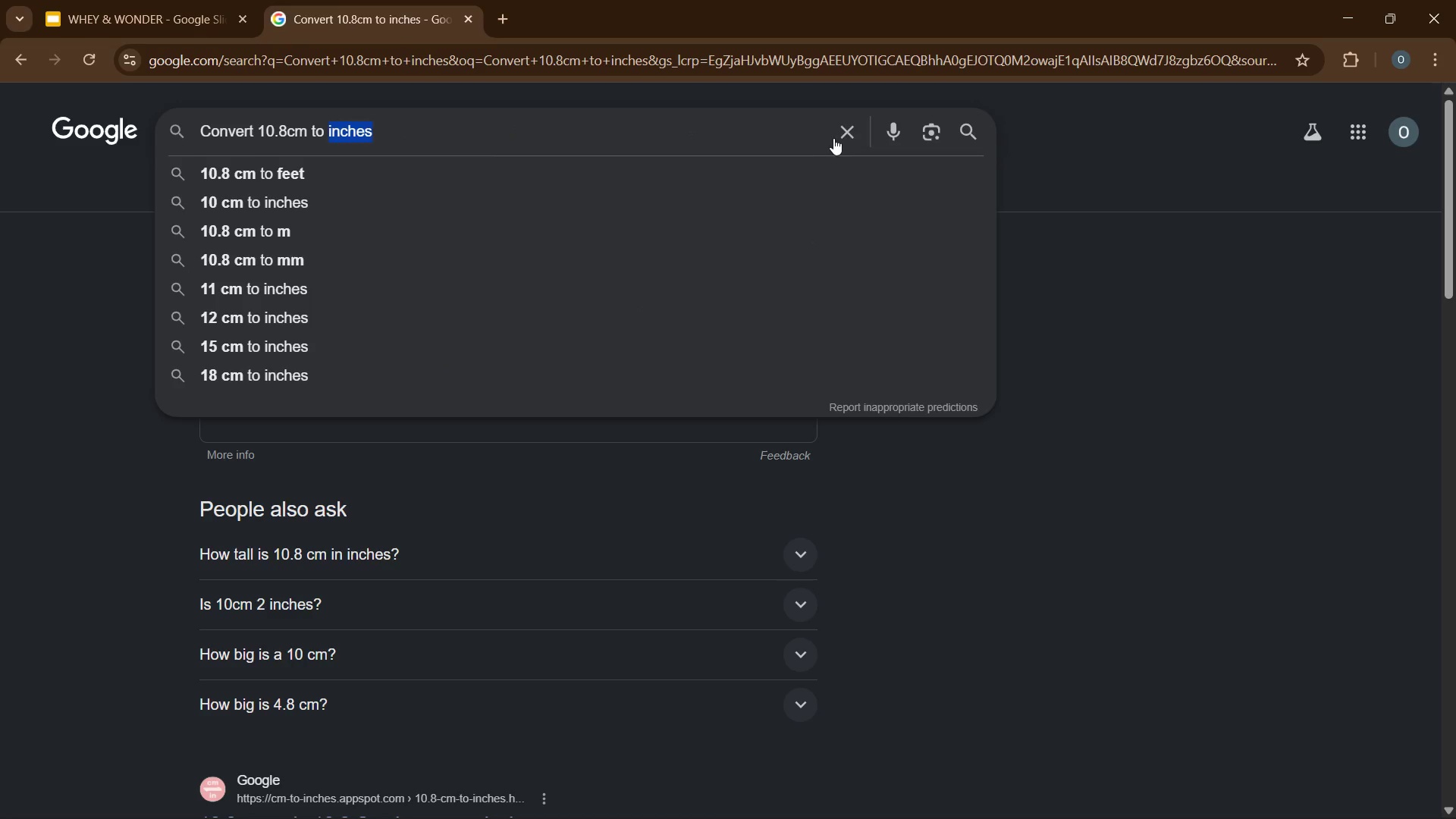 
left_click([849, 138])
 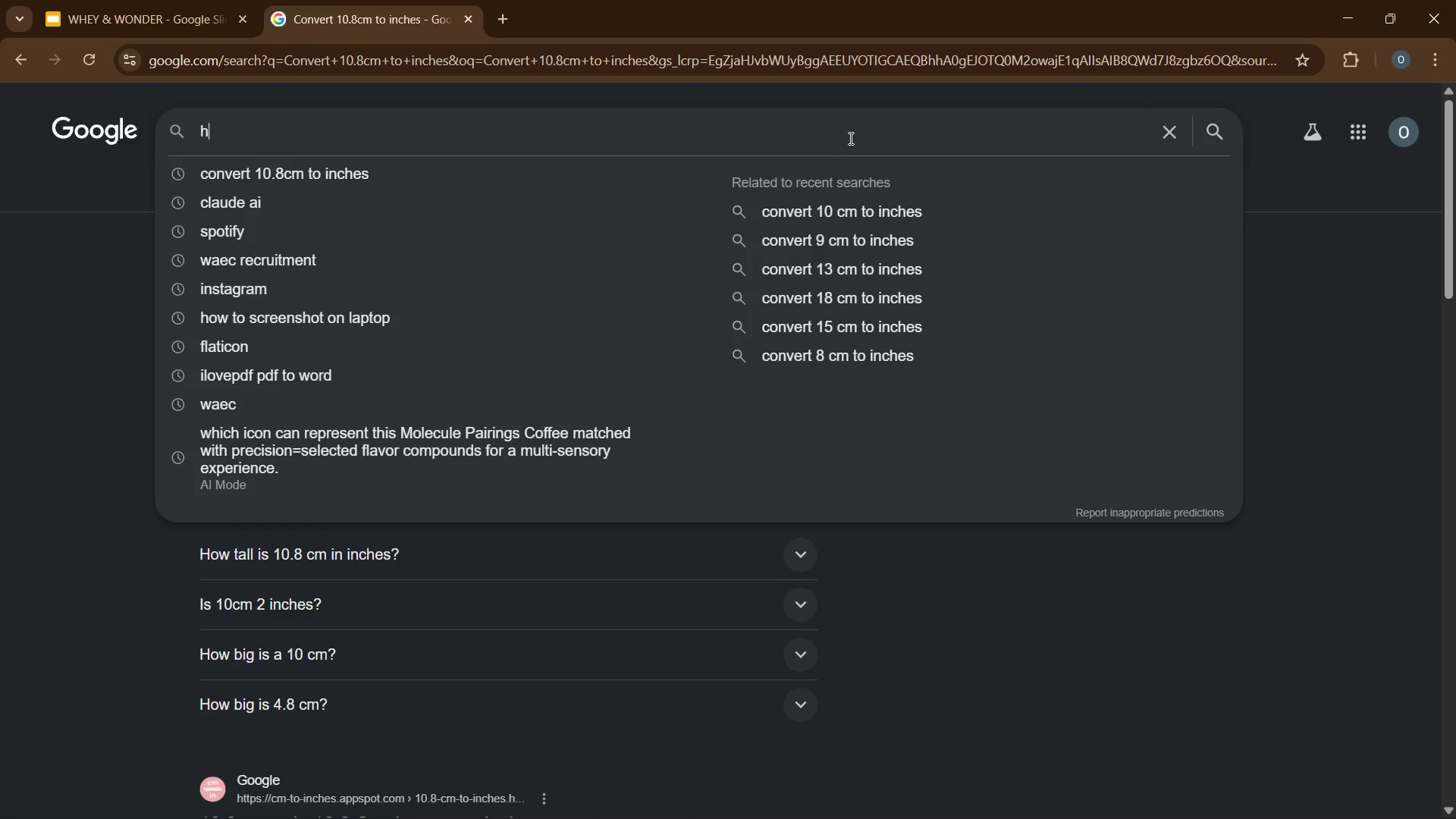 
type(hex code for white )
 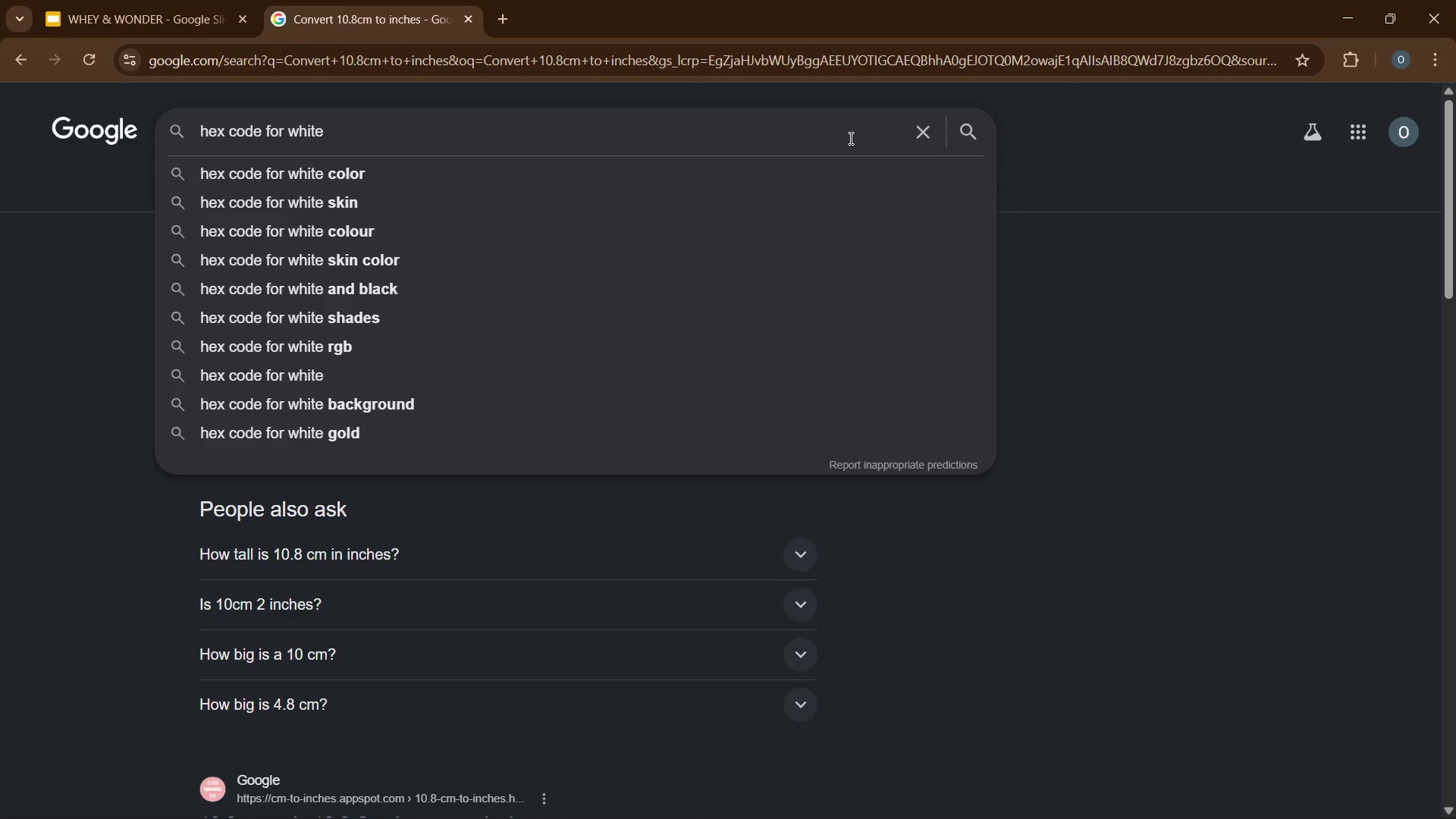 
type(on google slide at 8% opacity)
 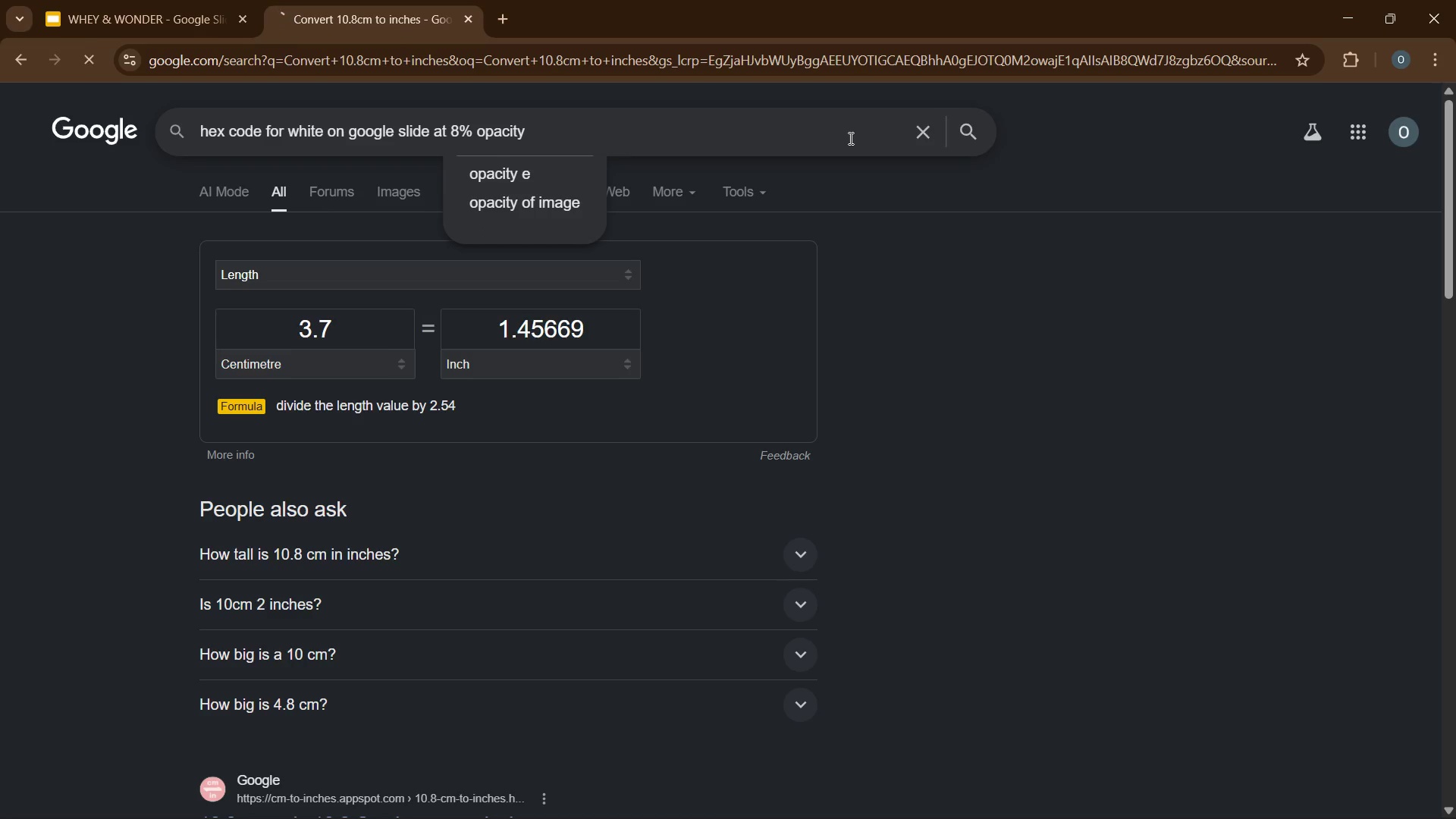 
 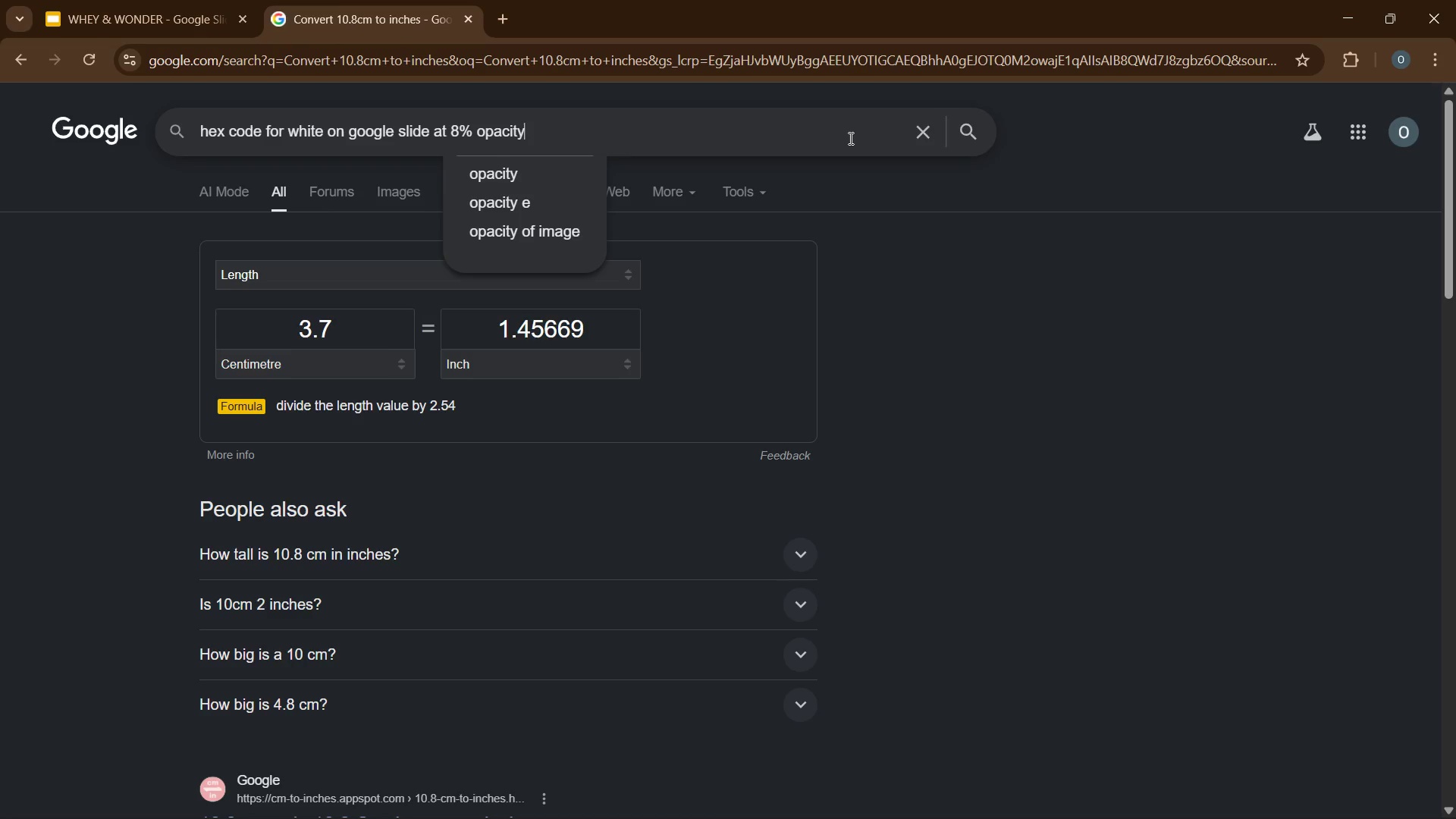 
key(Enter)
 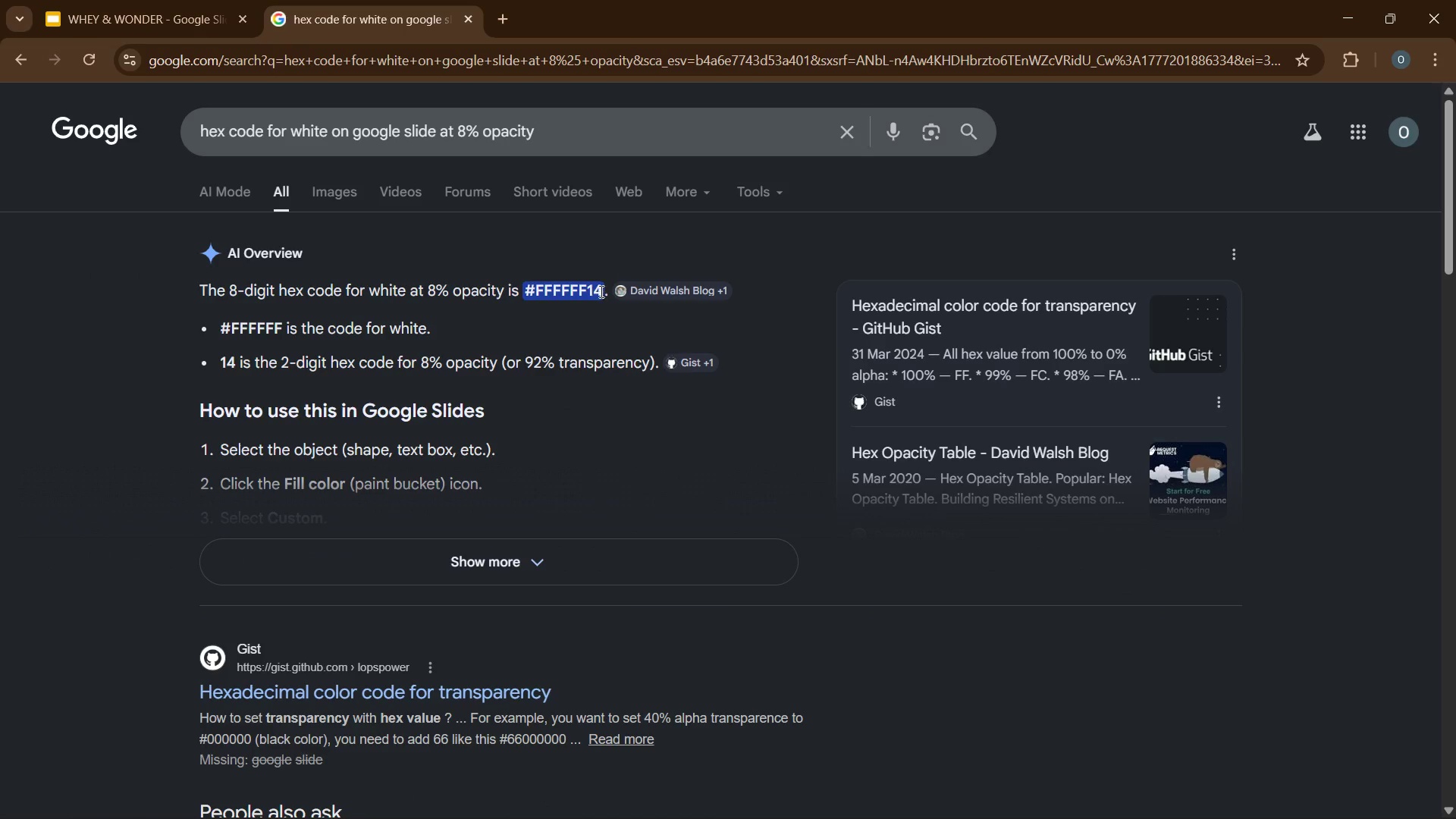 
wait(7.59)
 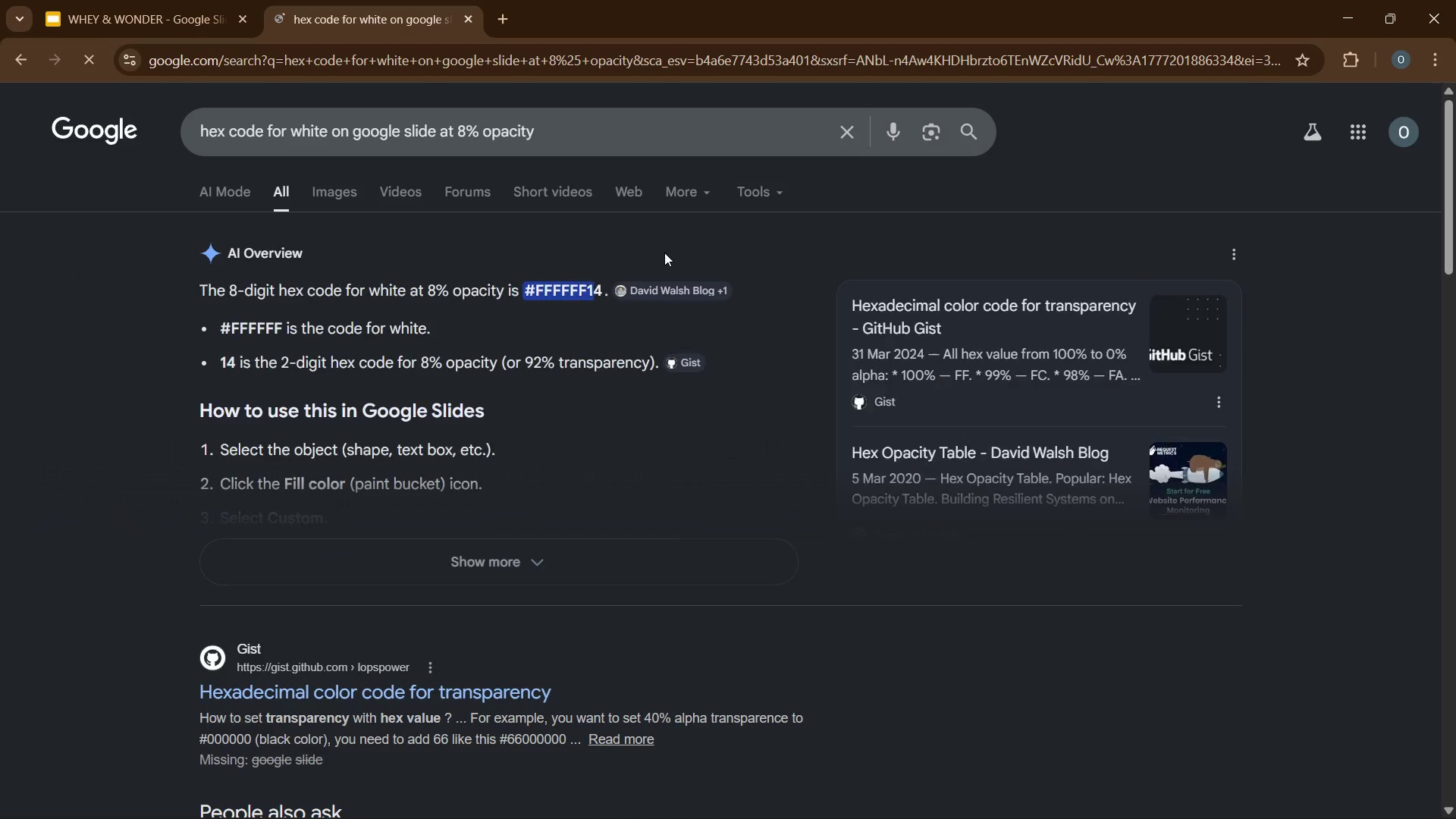 
left_click([202, 0])
 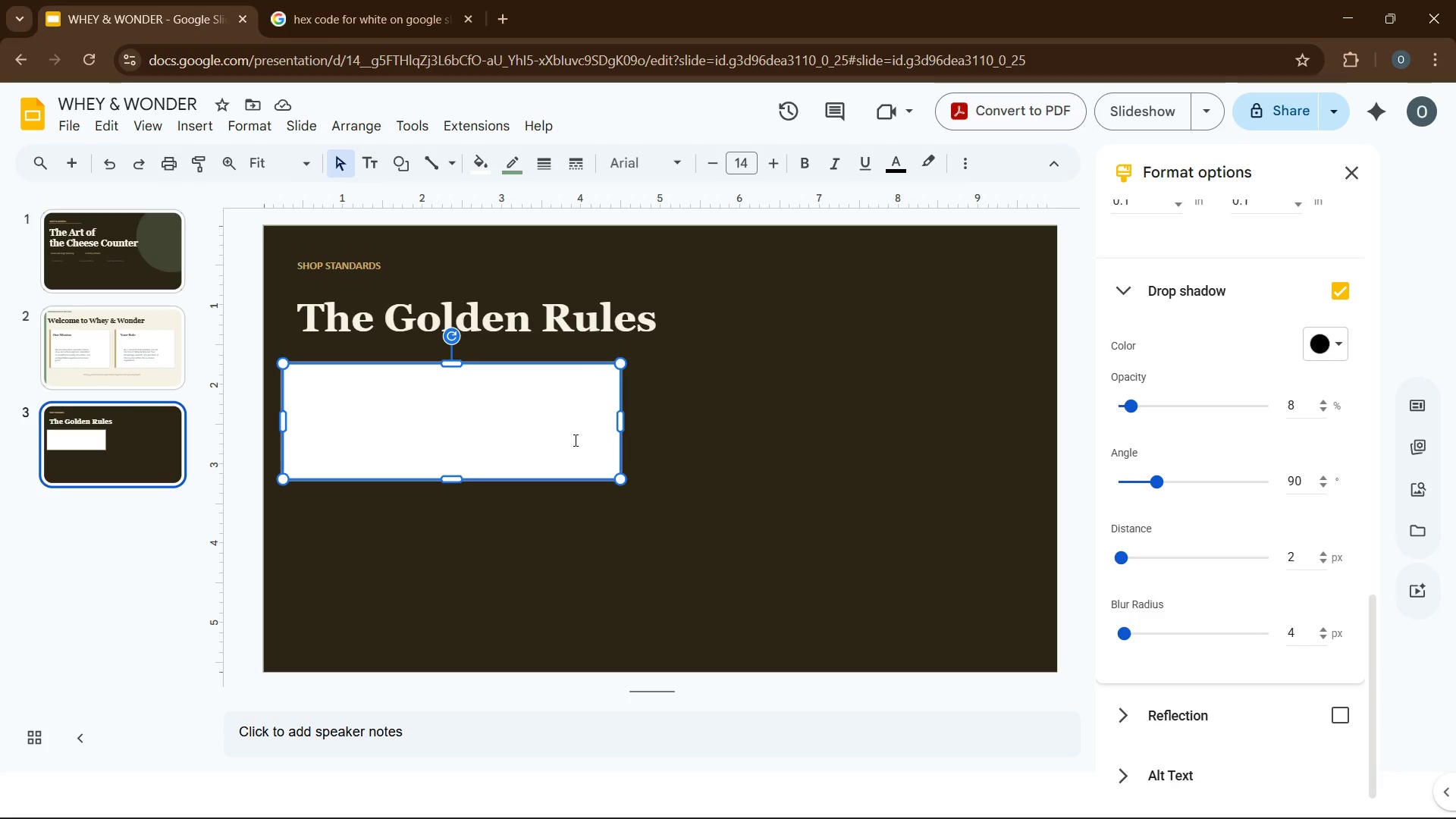 
left_click([574, 440])
 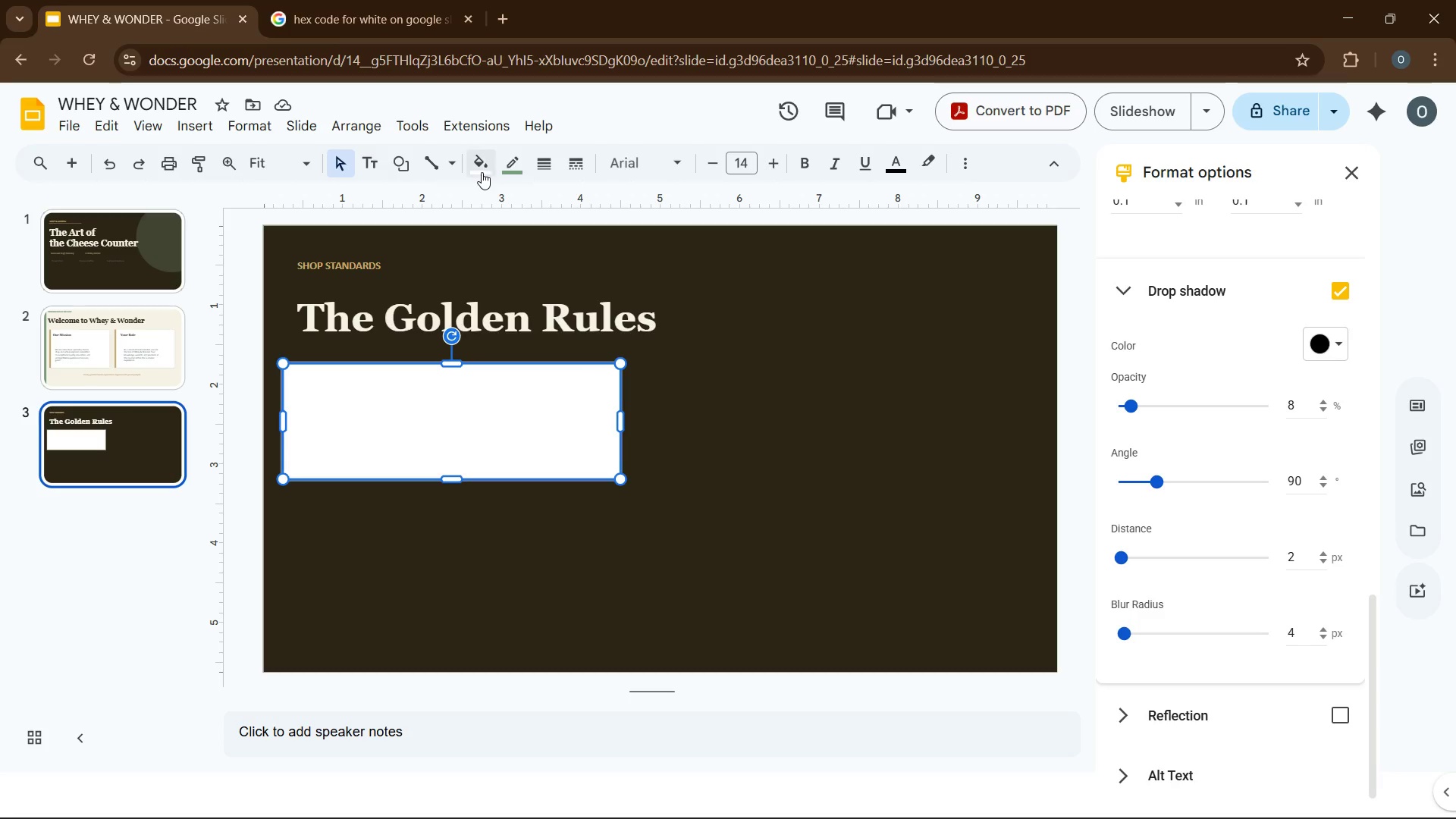 
left_click([479, 168])
 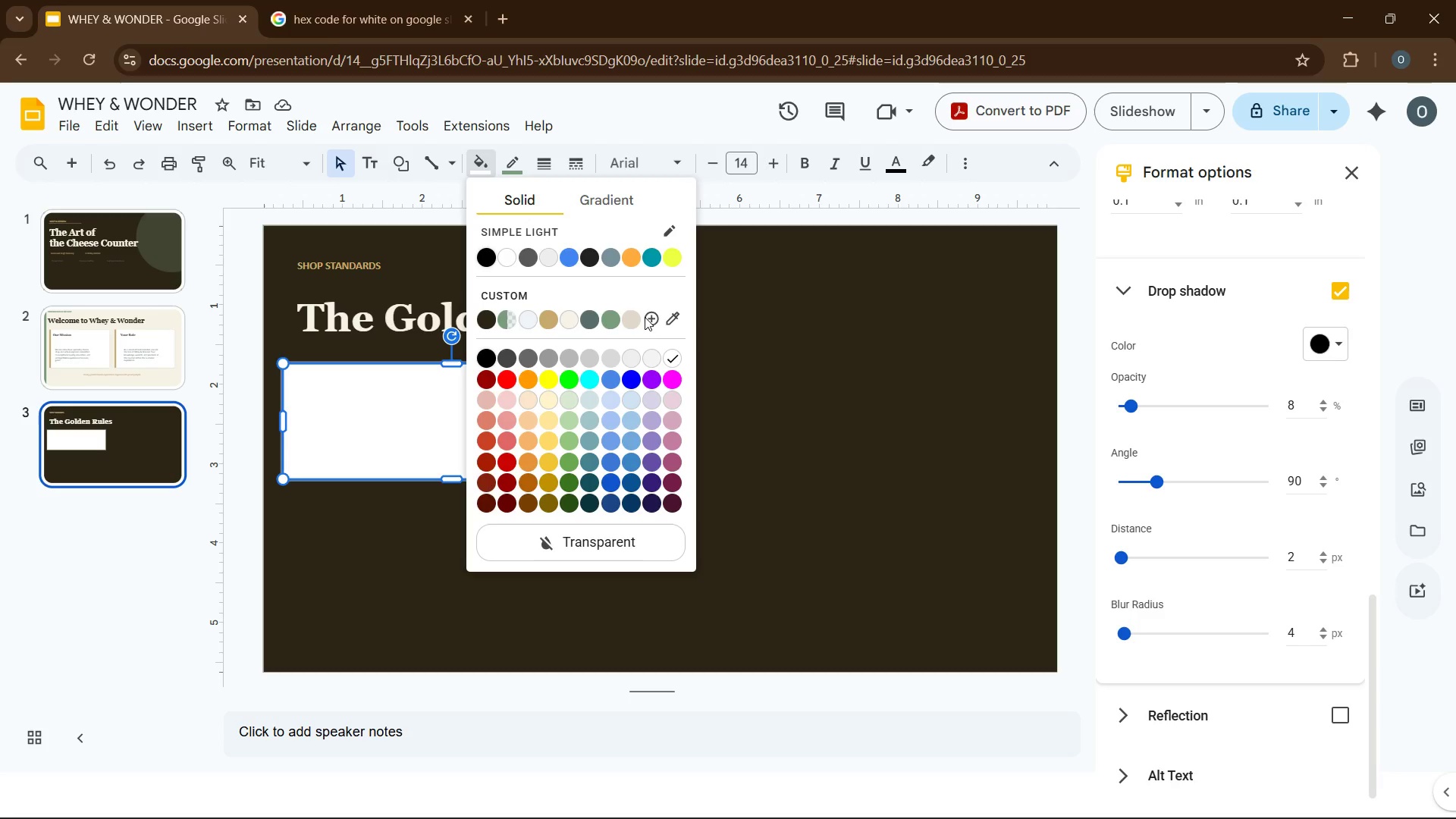 
left_click([650, 315])
 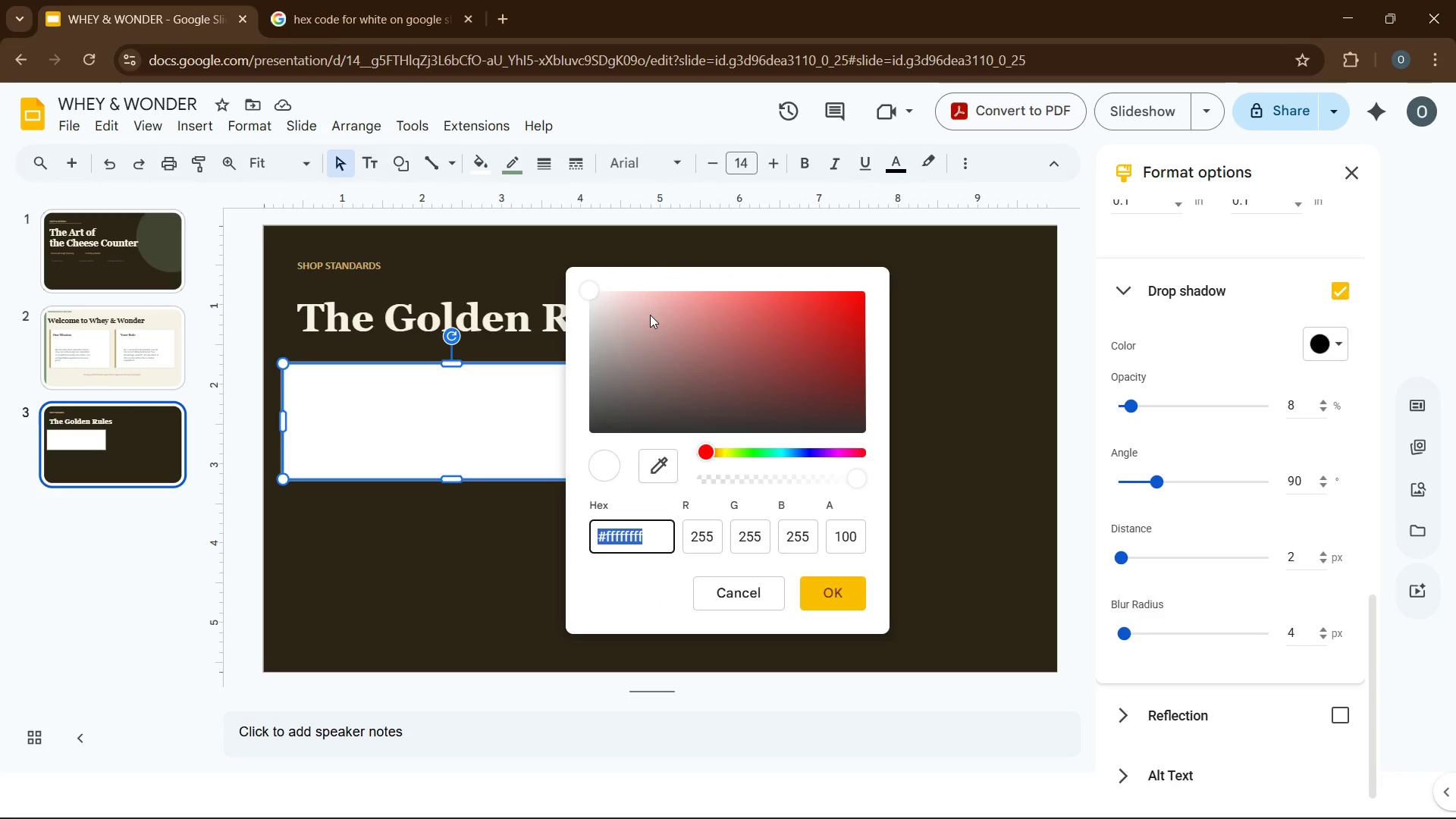 
type(ffffff14)
 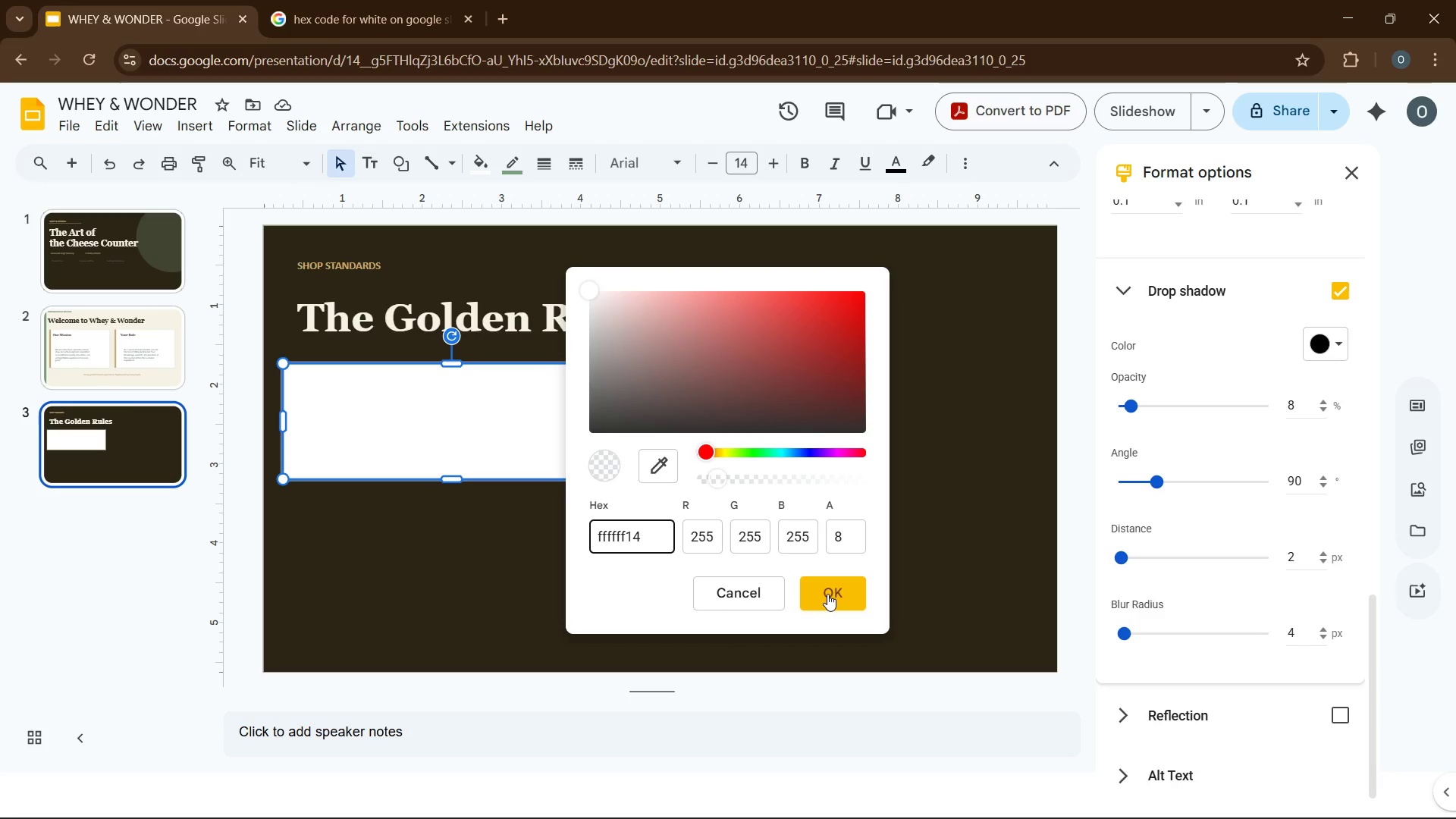 
left_click([827, 594])
 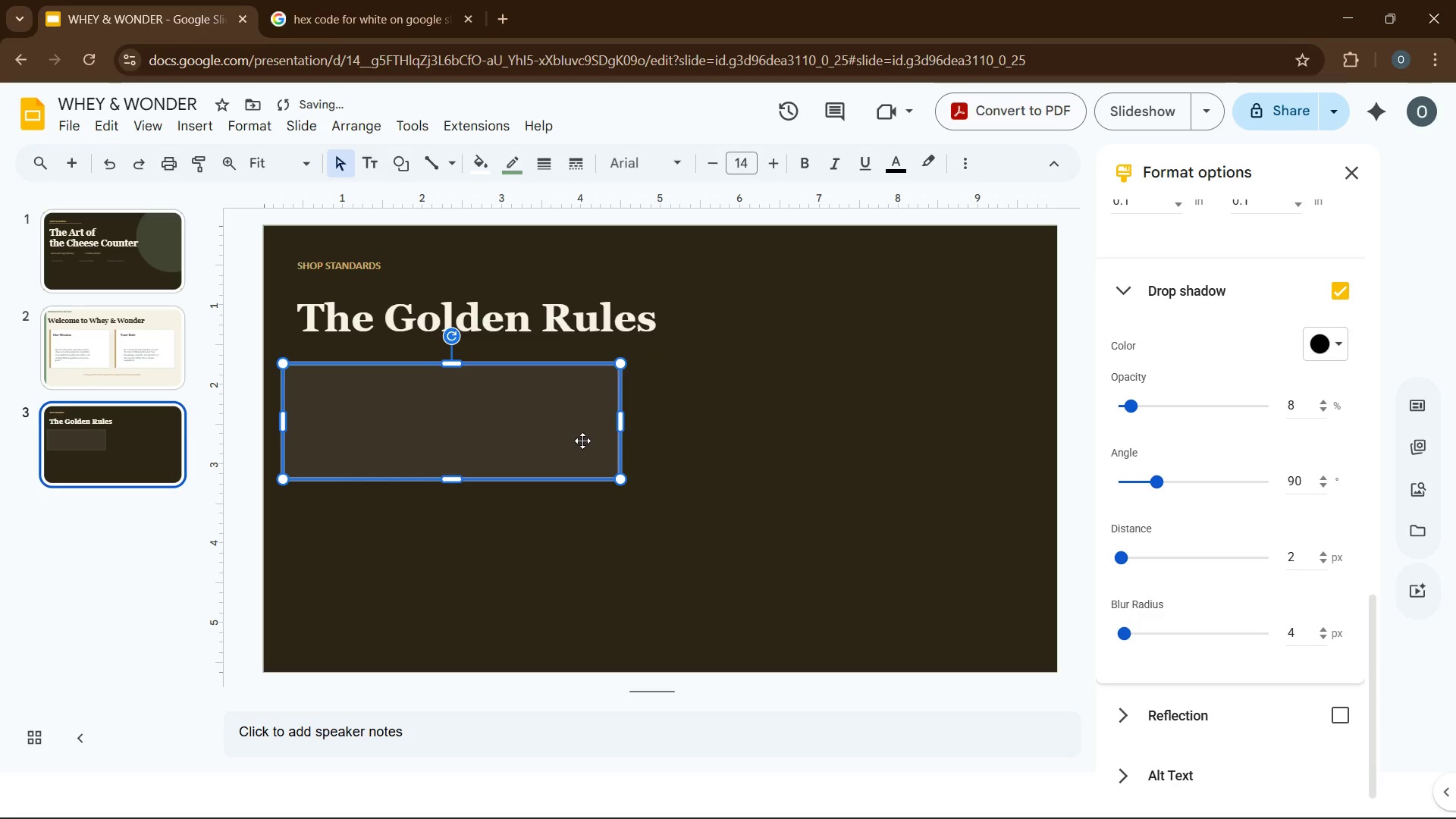 
double_click([699, 463])
 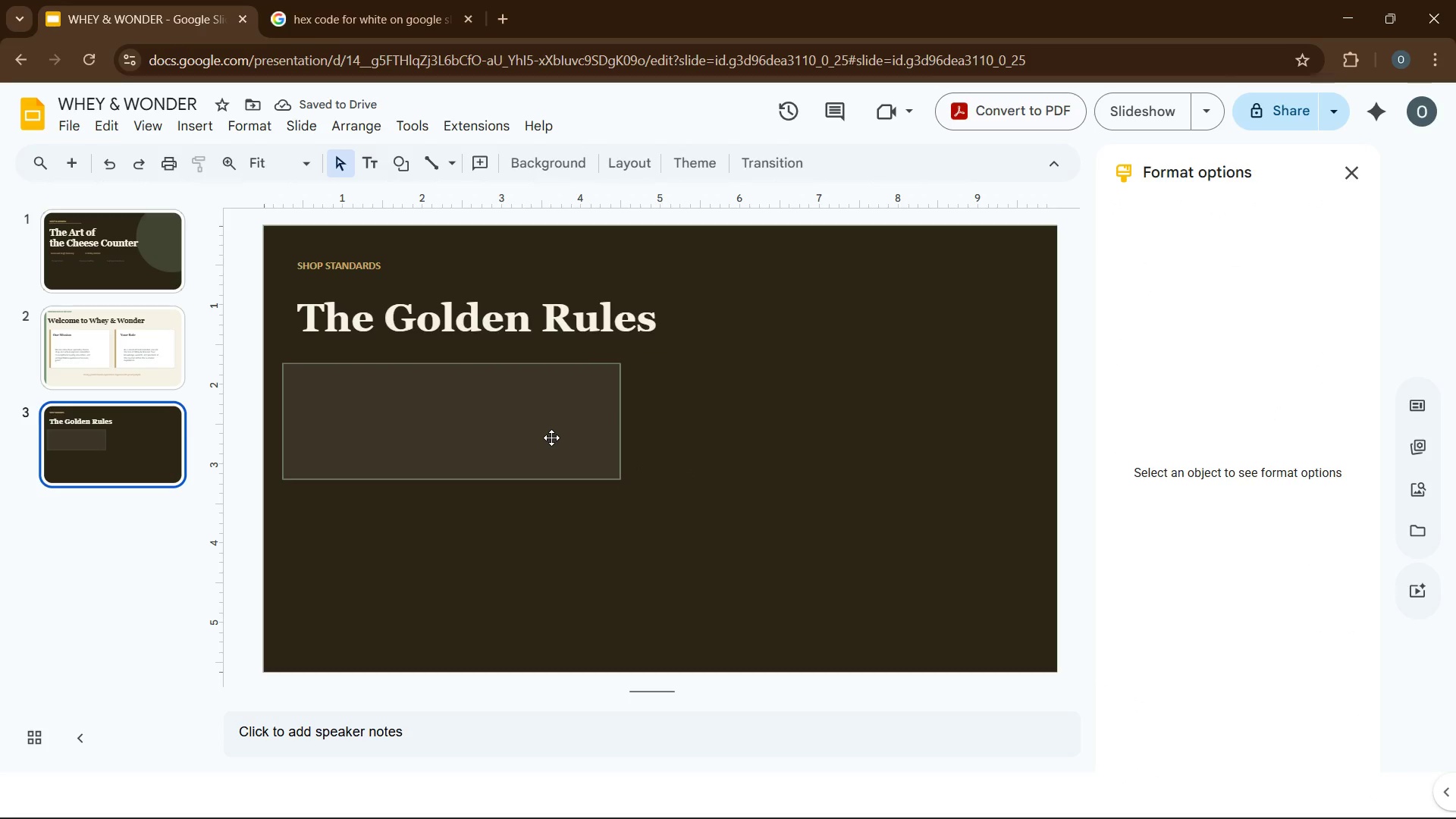 
wait(8.42)
 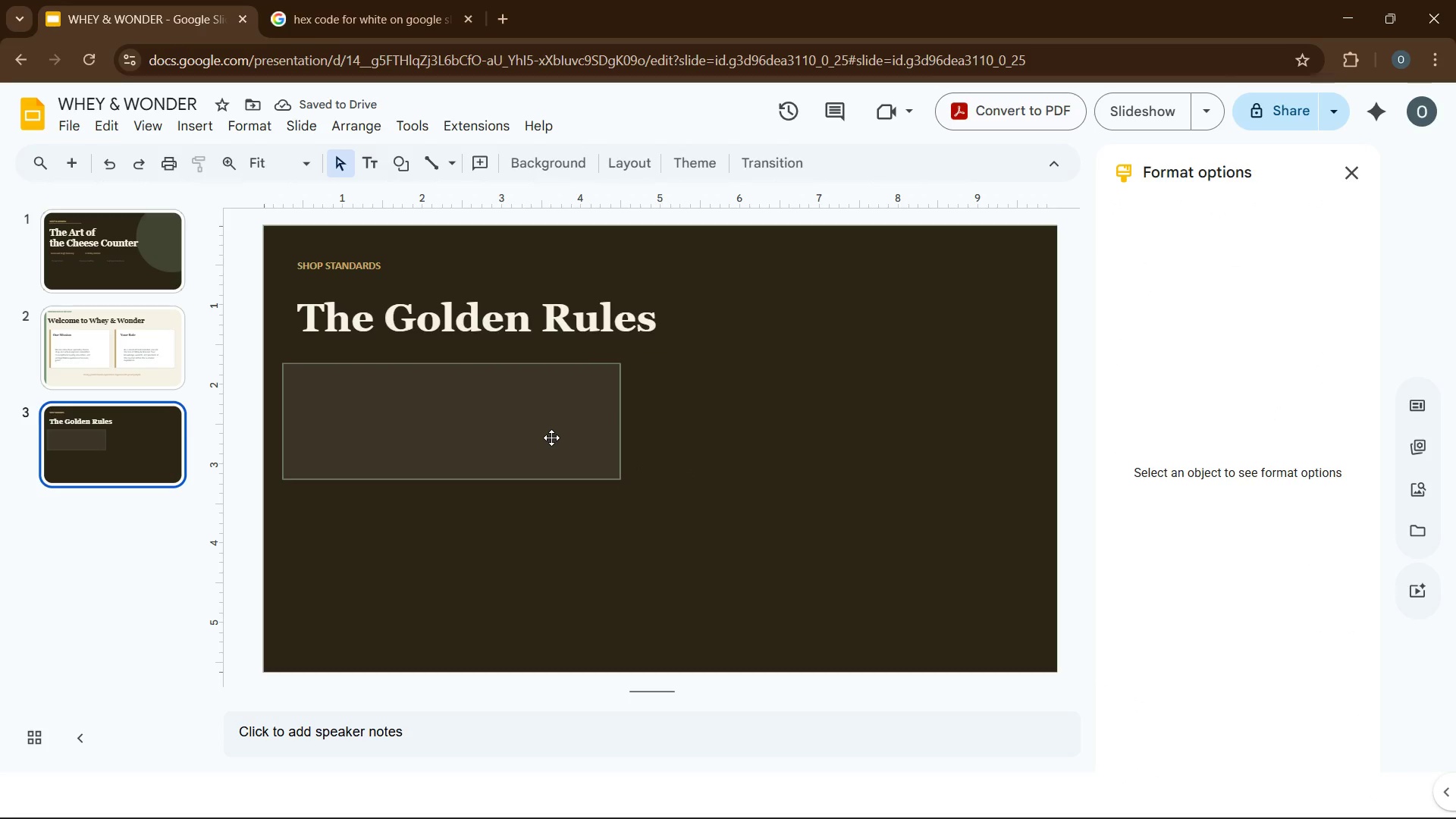 
left_click([484, 173])
 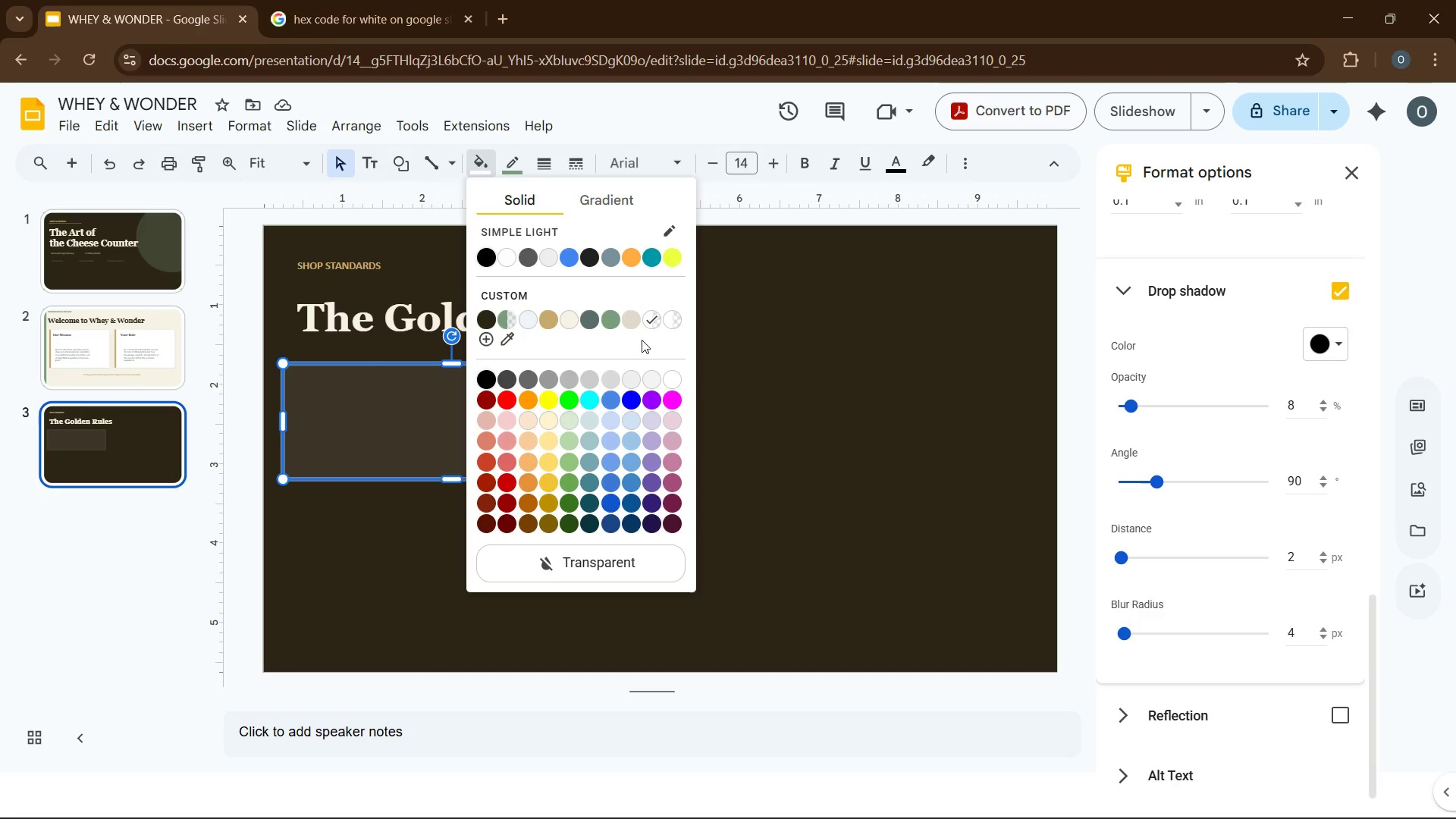 
left_click([651, 319])
 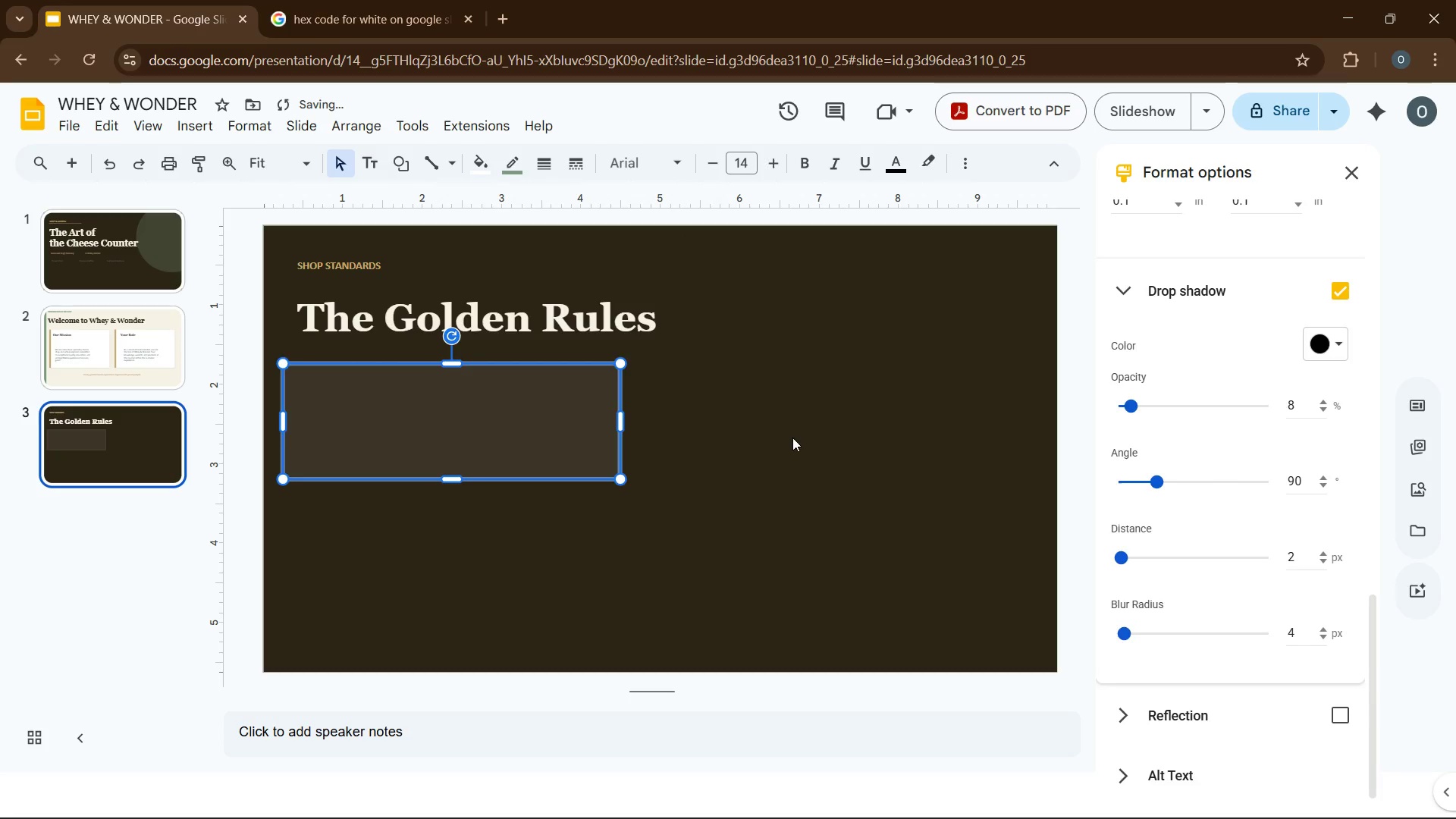 
left_click([792, 438])
 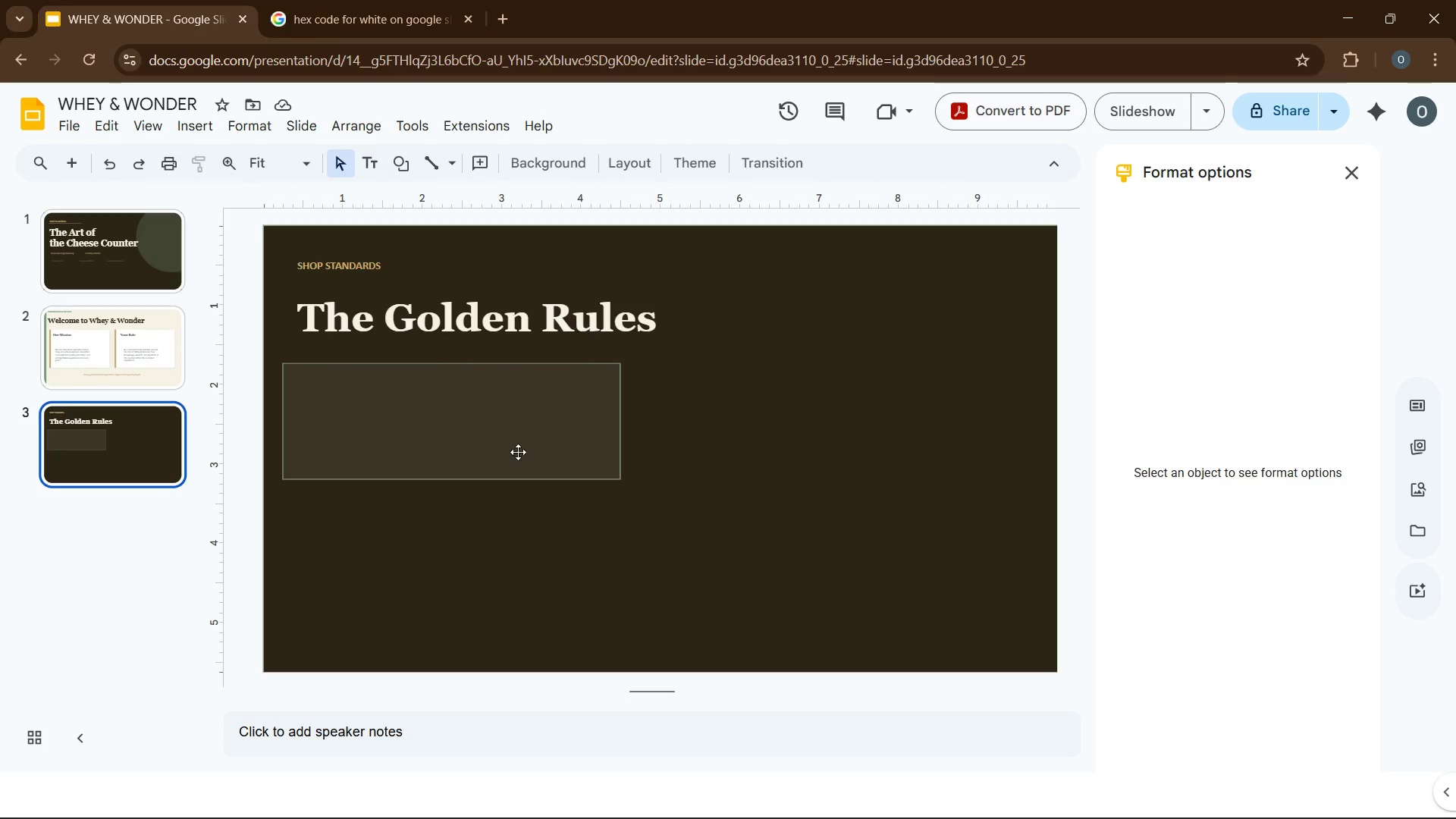 
wait(10.33)
 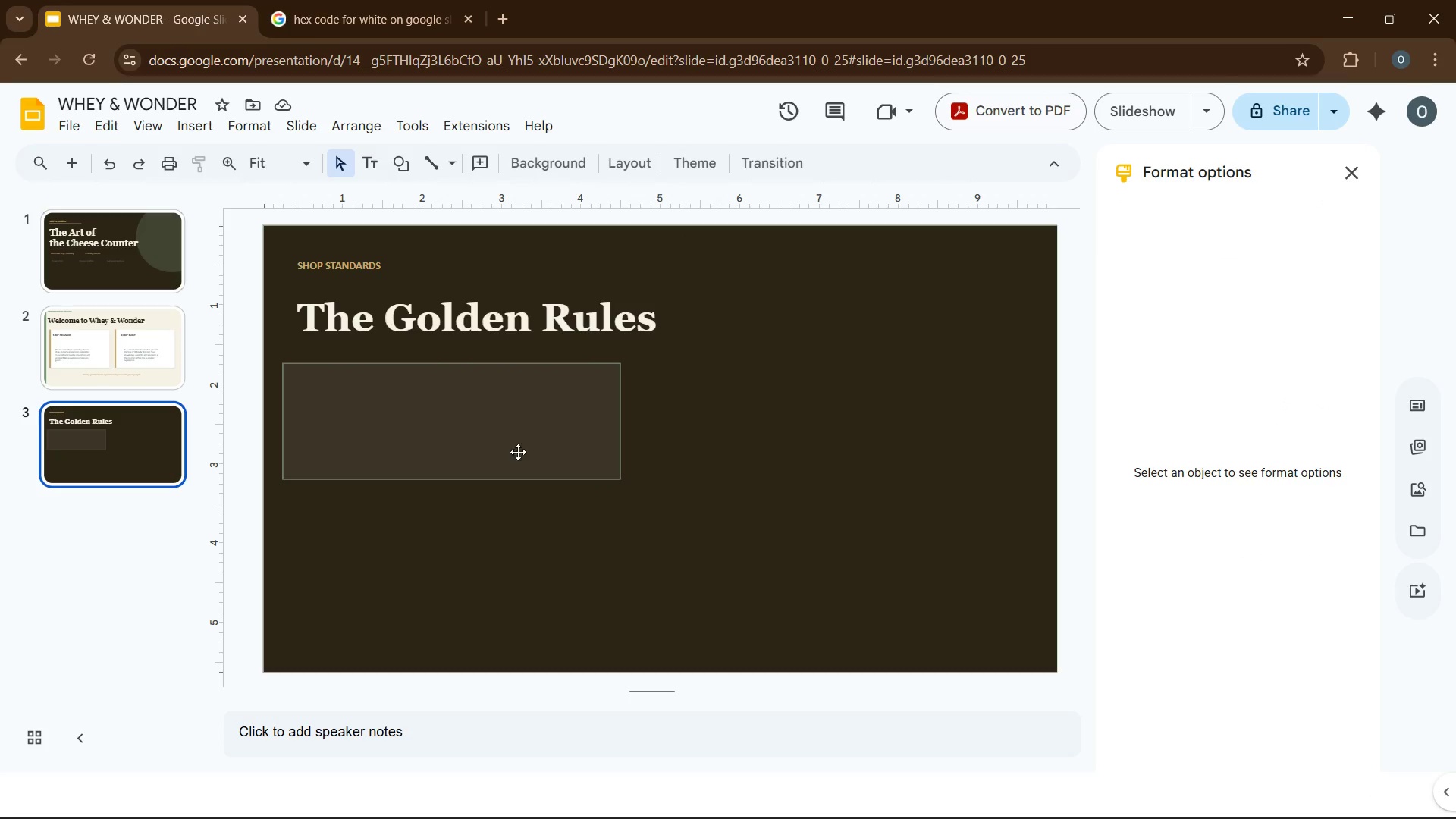 
left_click([544, 548])
 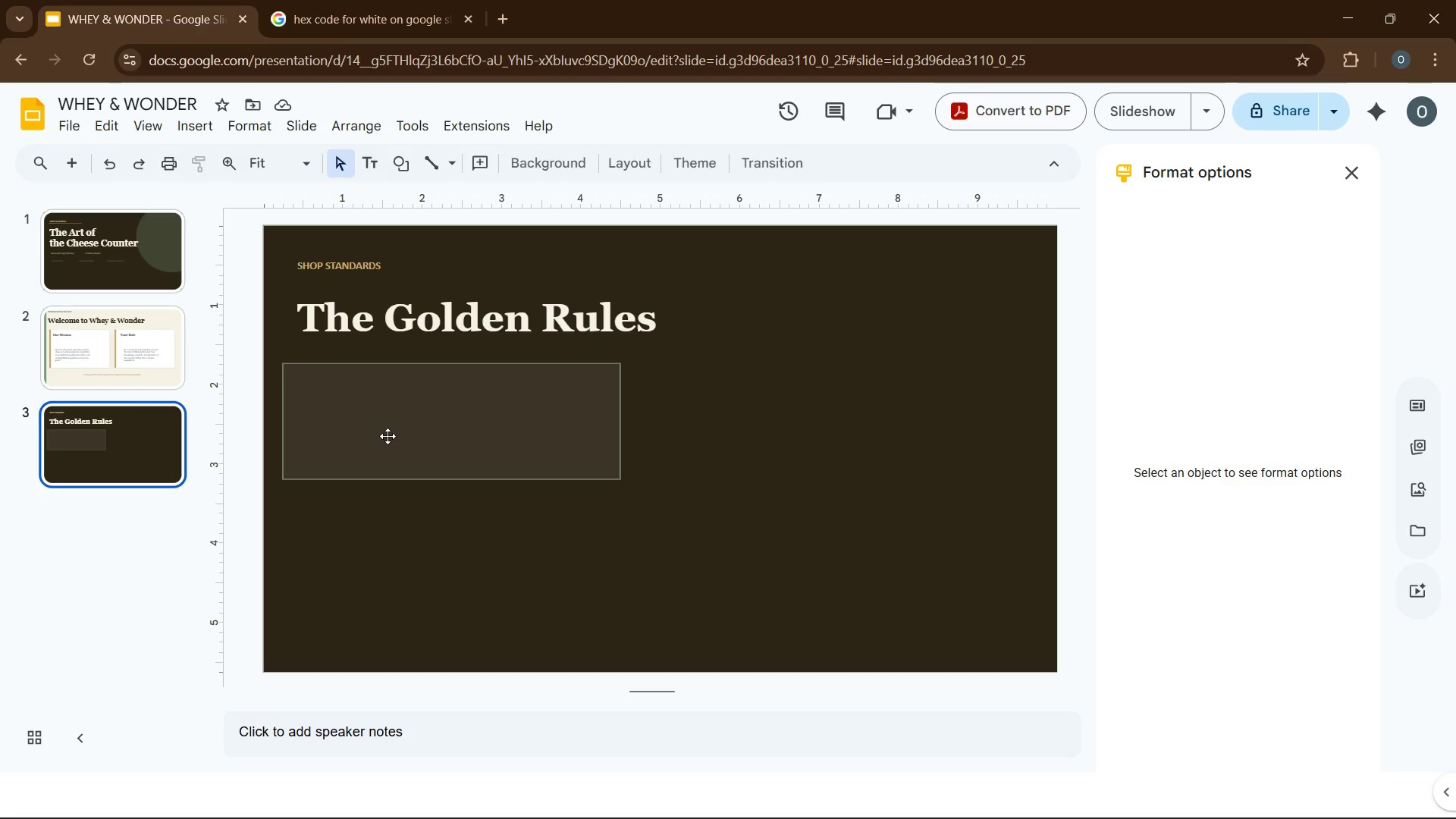 
wait(19.62)
 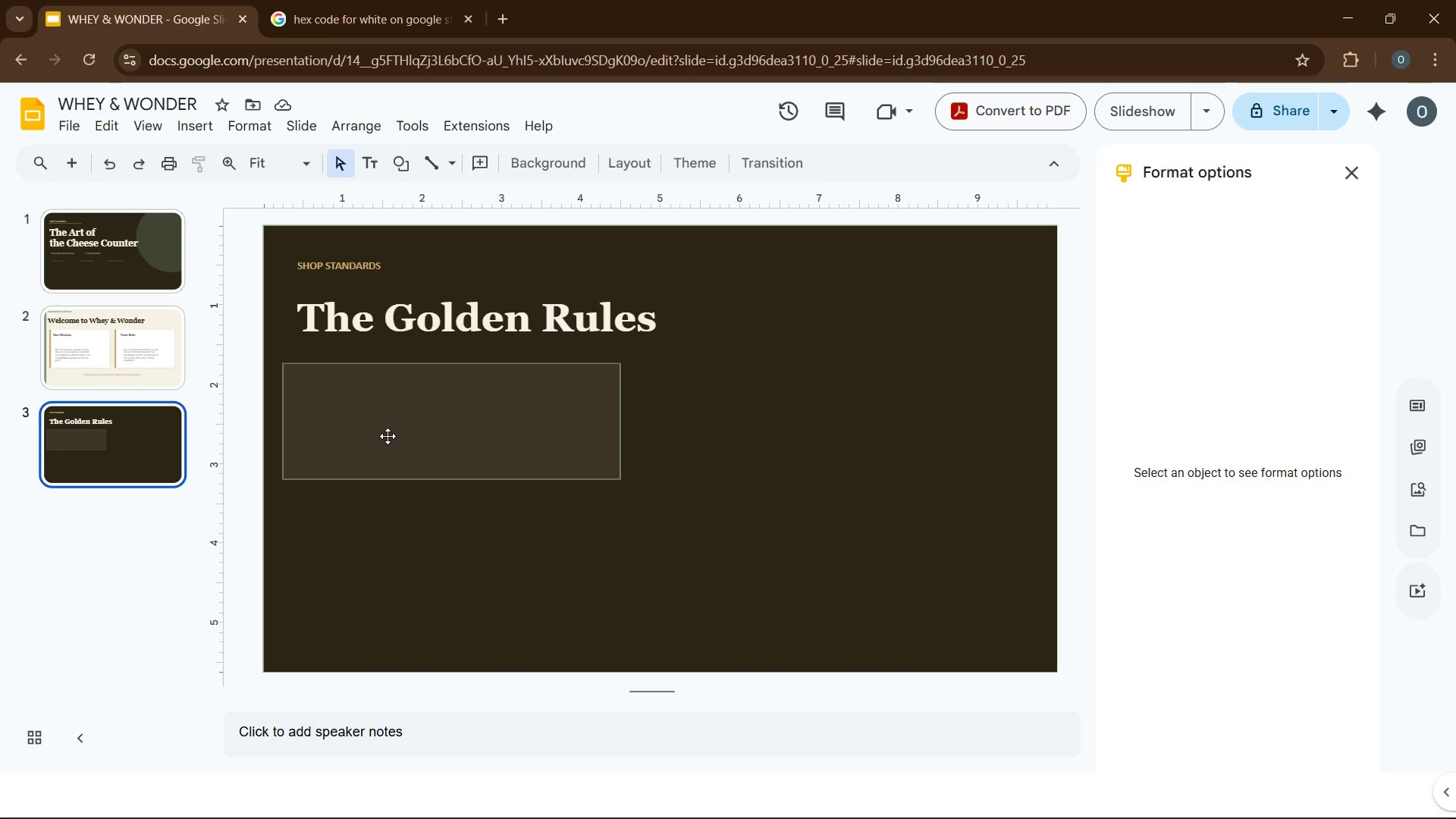 
left_click([200, 131])
 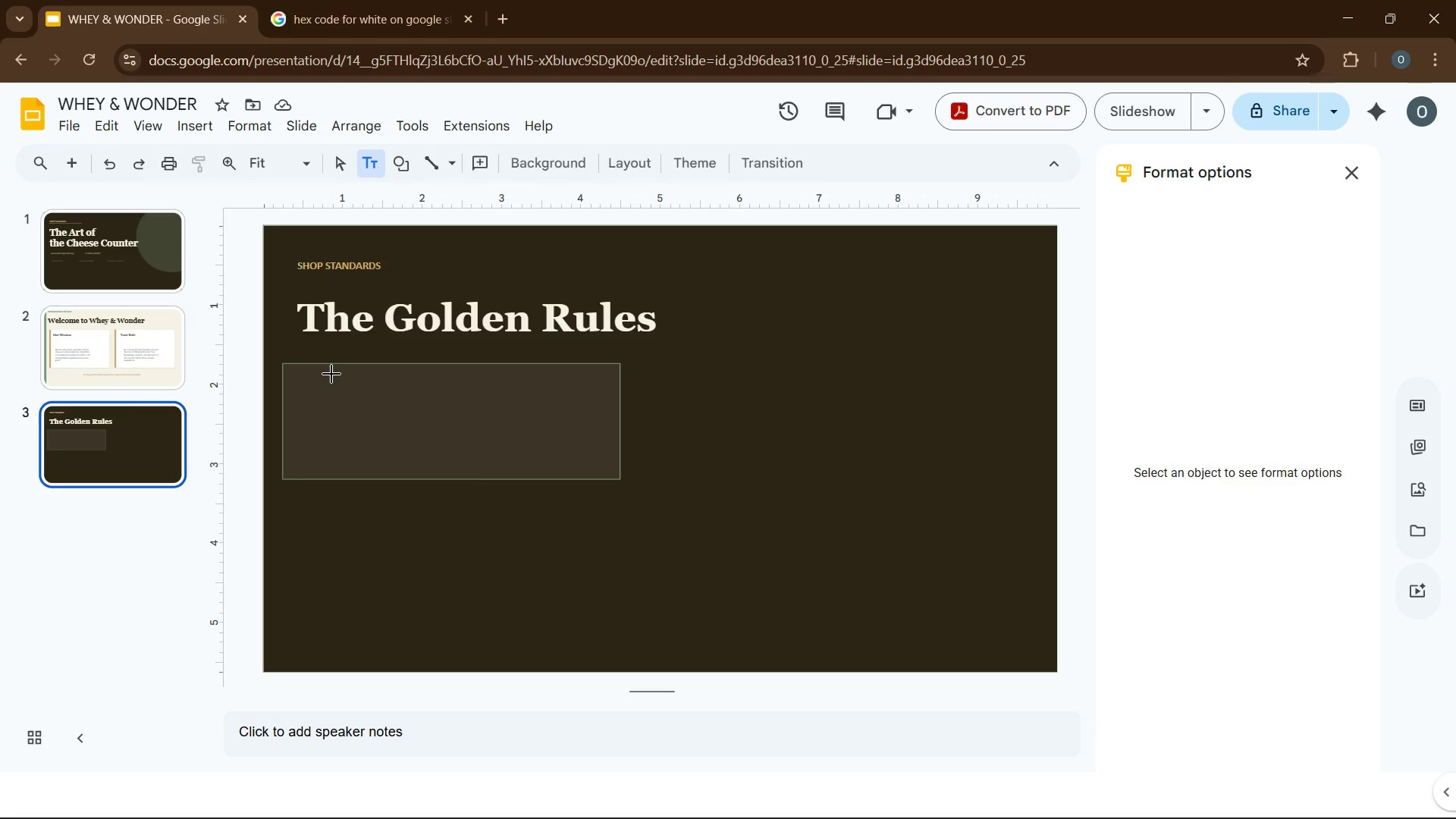 
wait(10.84)
 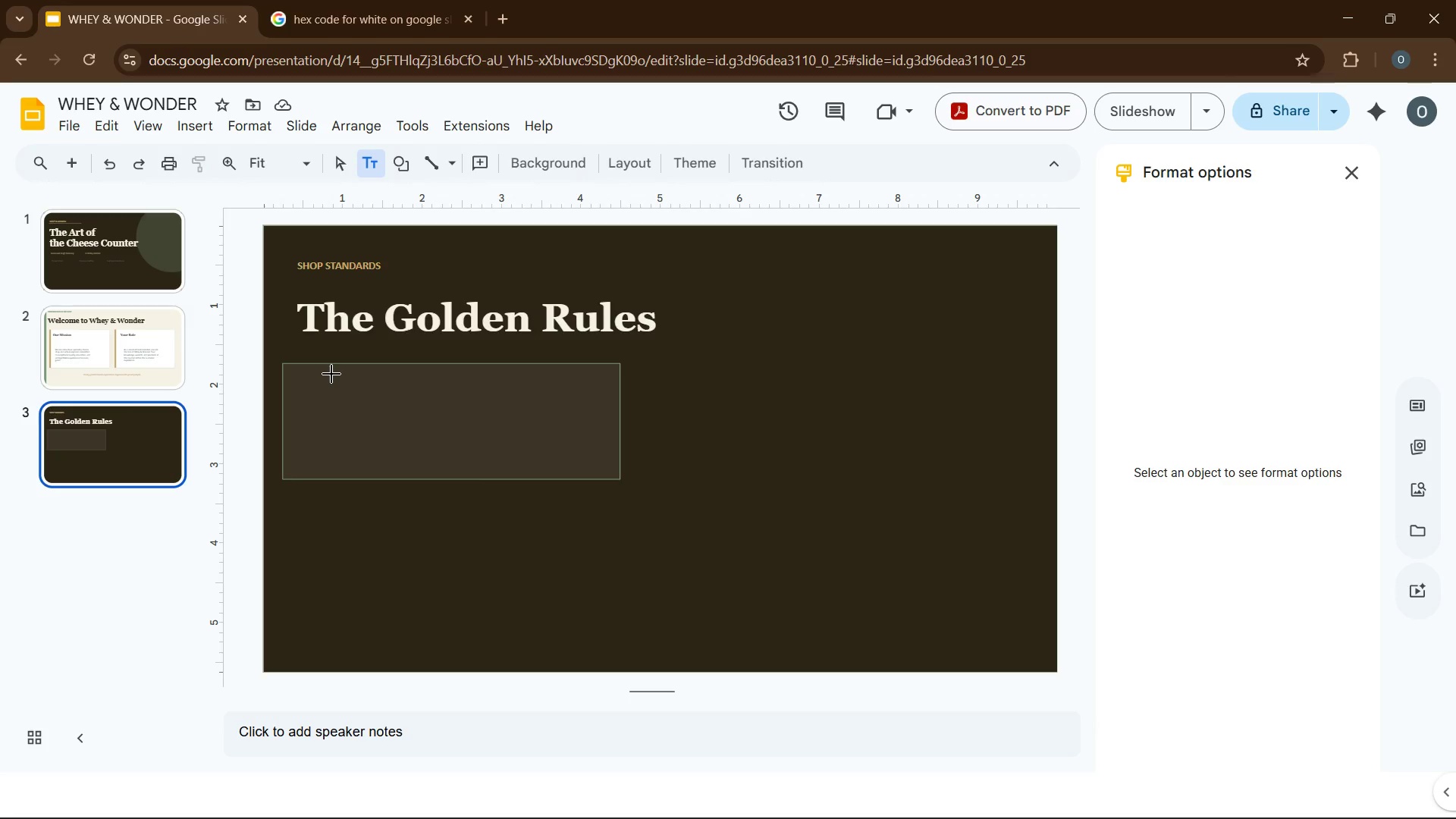 
left_click_drag(start_coordinate=[341, 372], to_coordinate=[491, 408])
 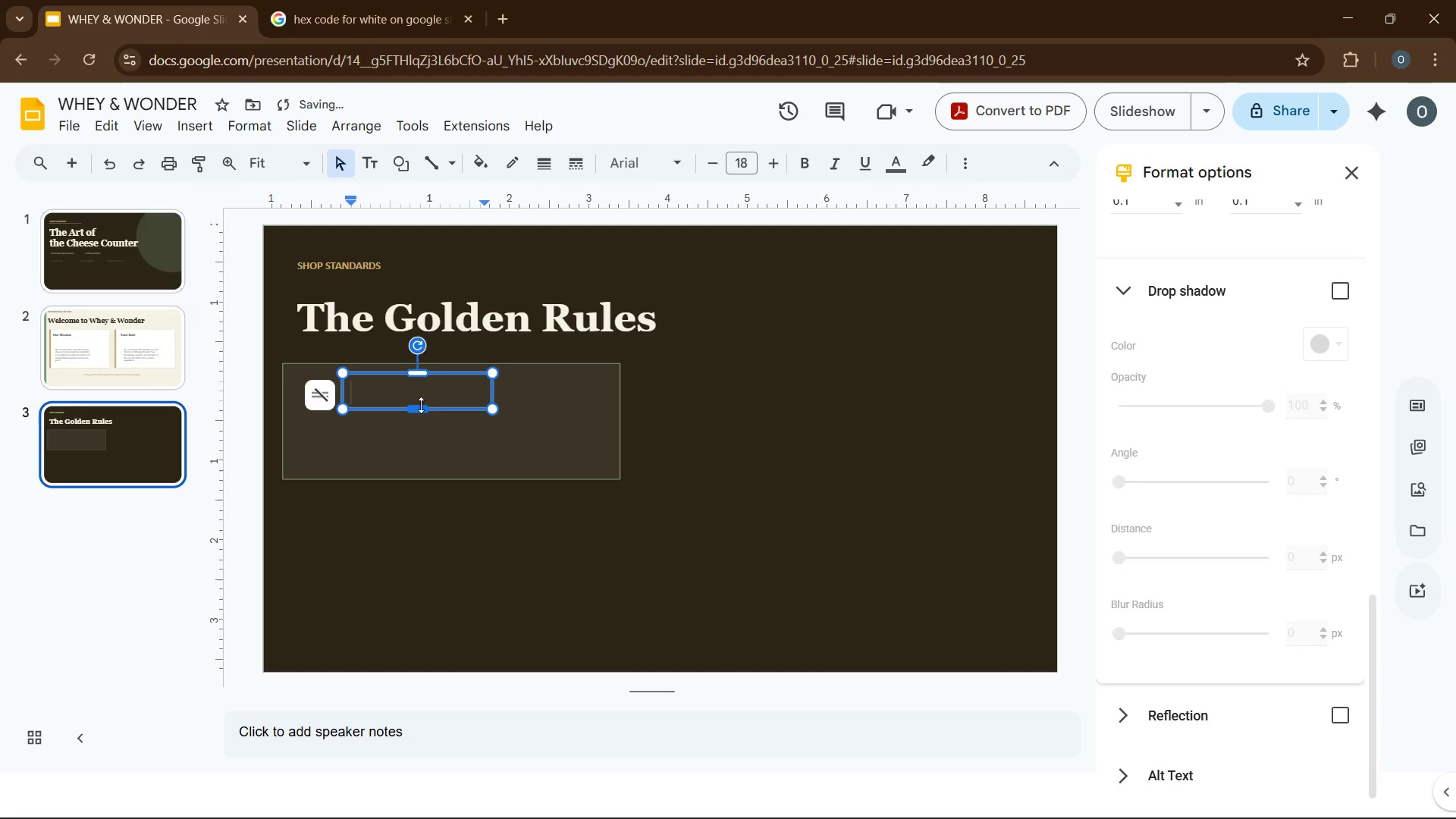 
left_click_drag(start_coordinate=[421, 403], to_coordinate=[424, 398])
 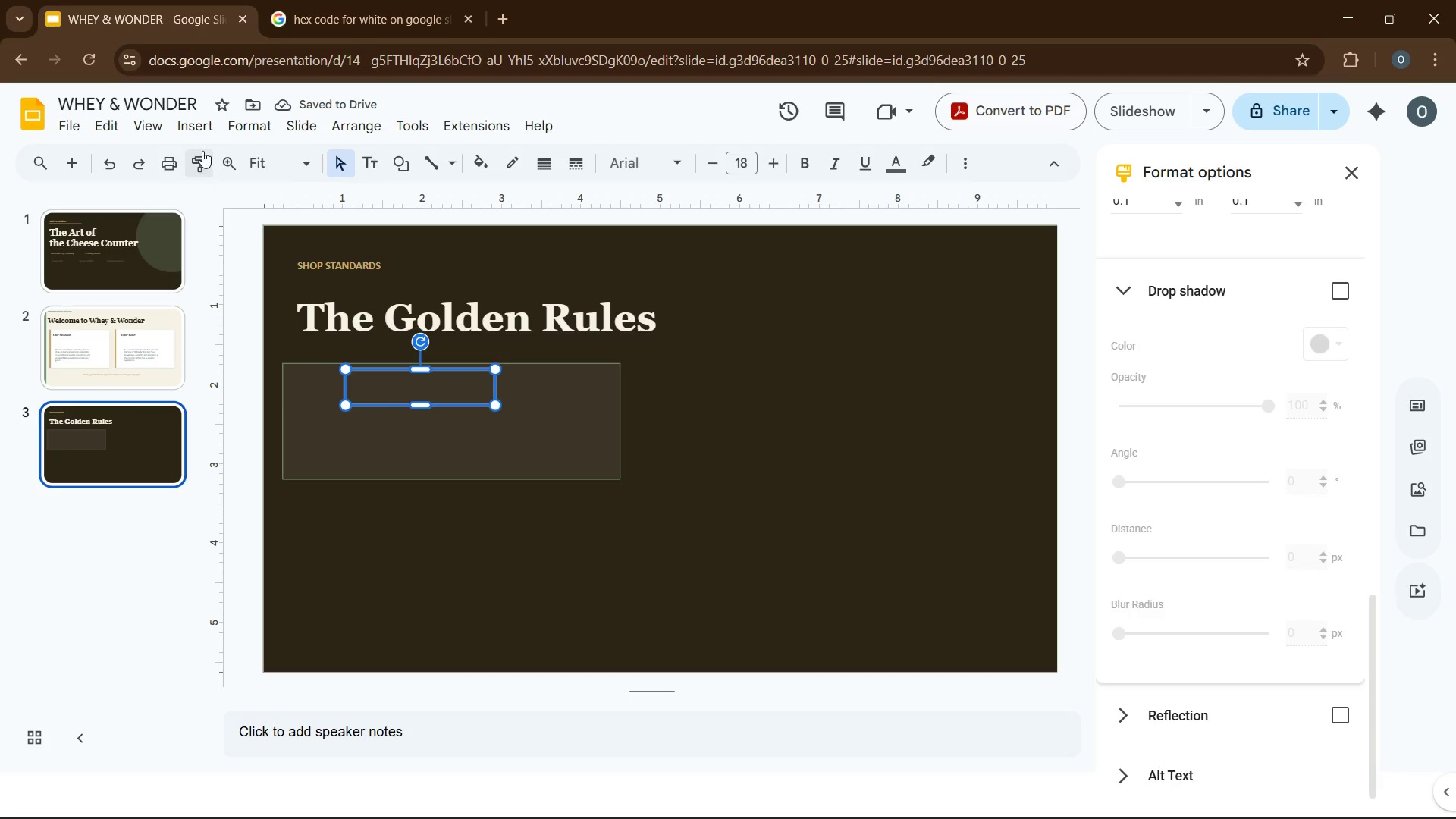 
left_click([196, 125])
 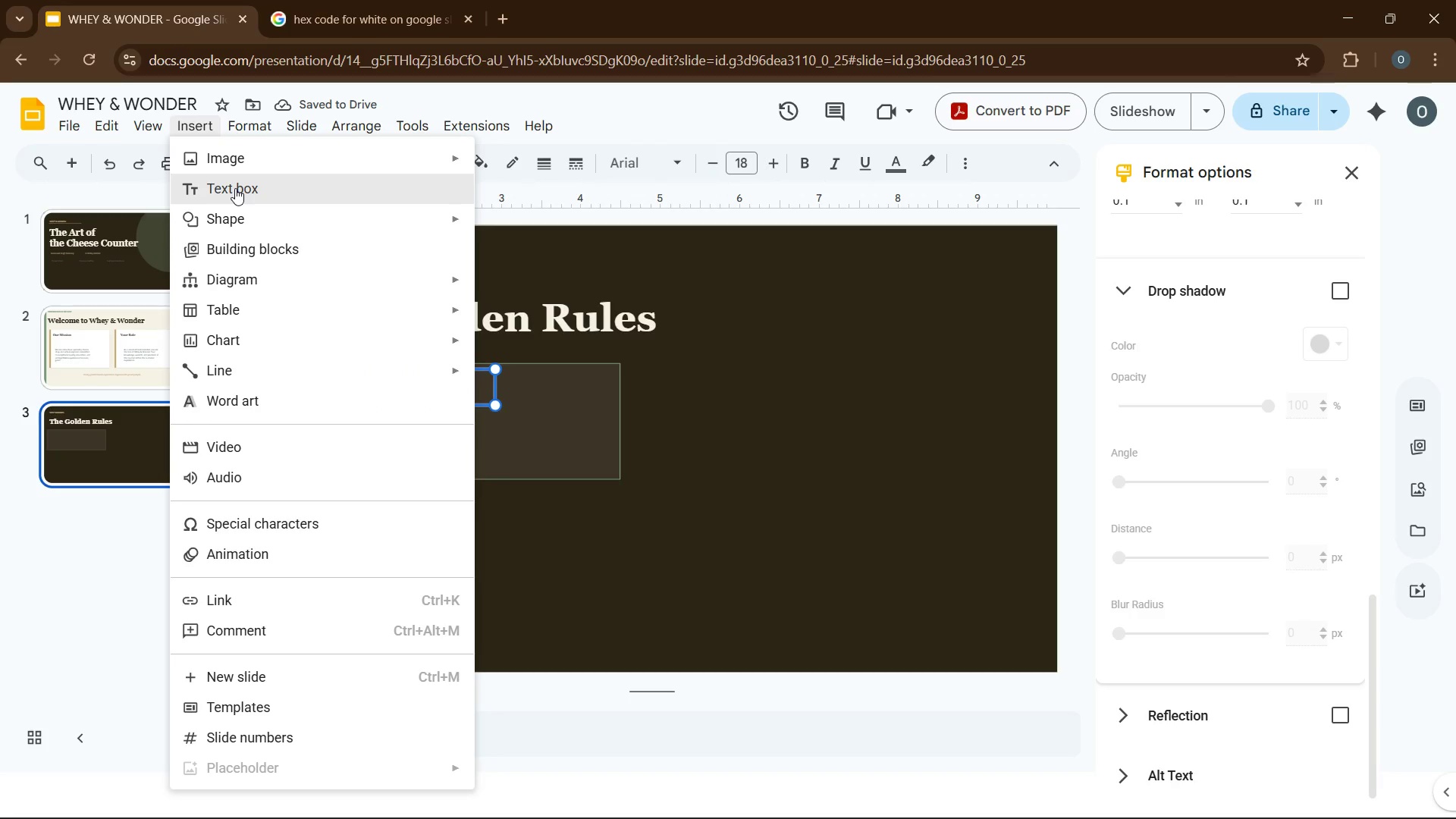 
left_click([235, 188])
 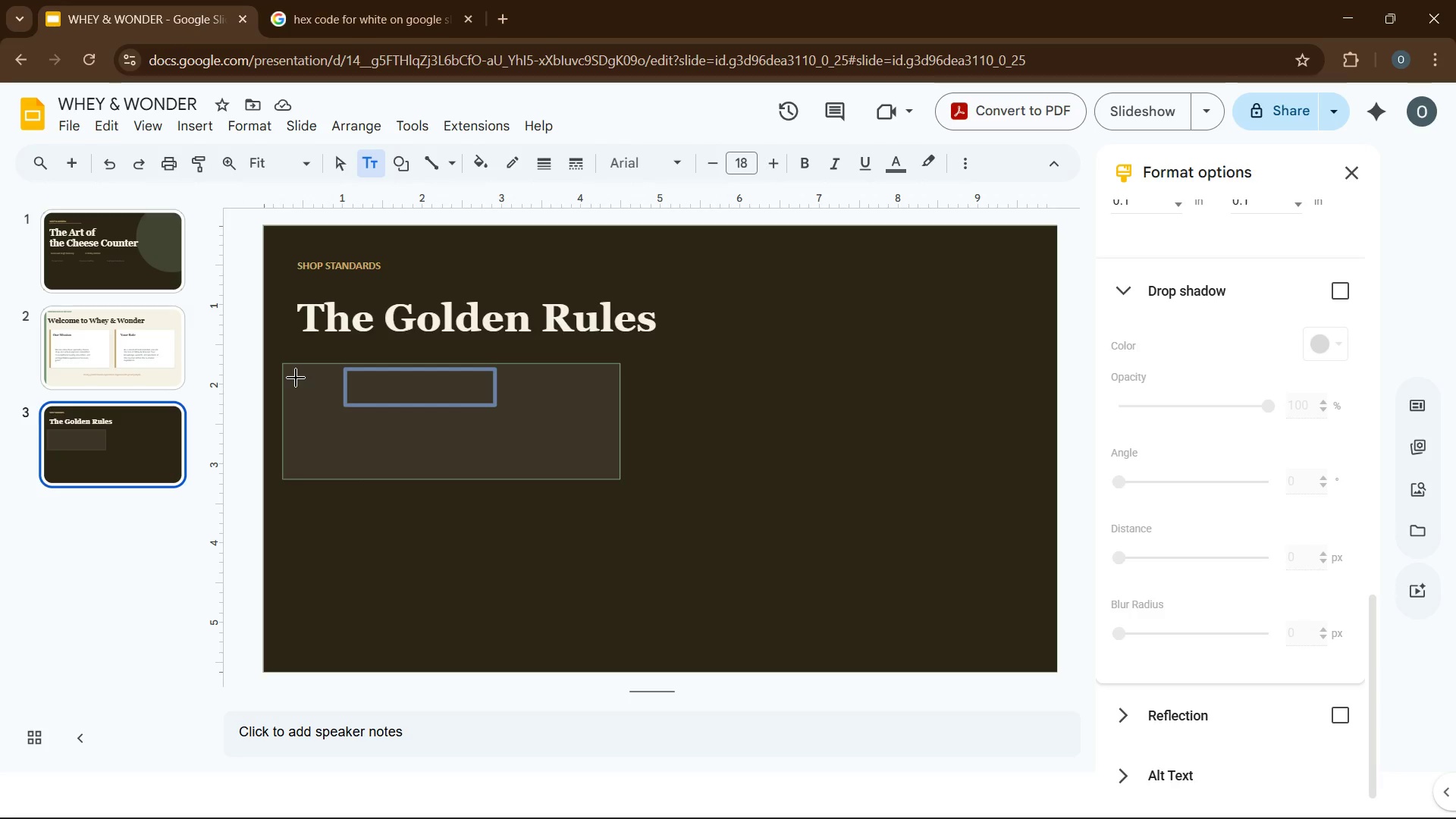 
left_click_drag(start_coordinate=[296, 373], to_coordinate=[336, 403])
 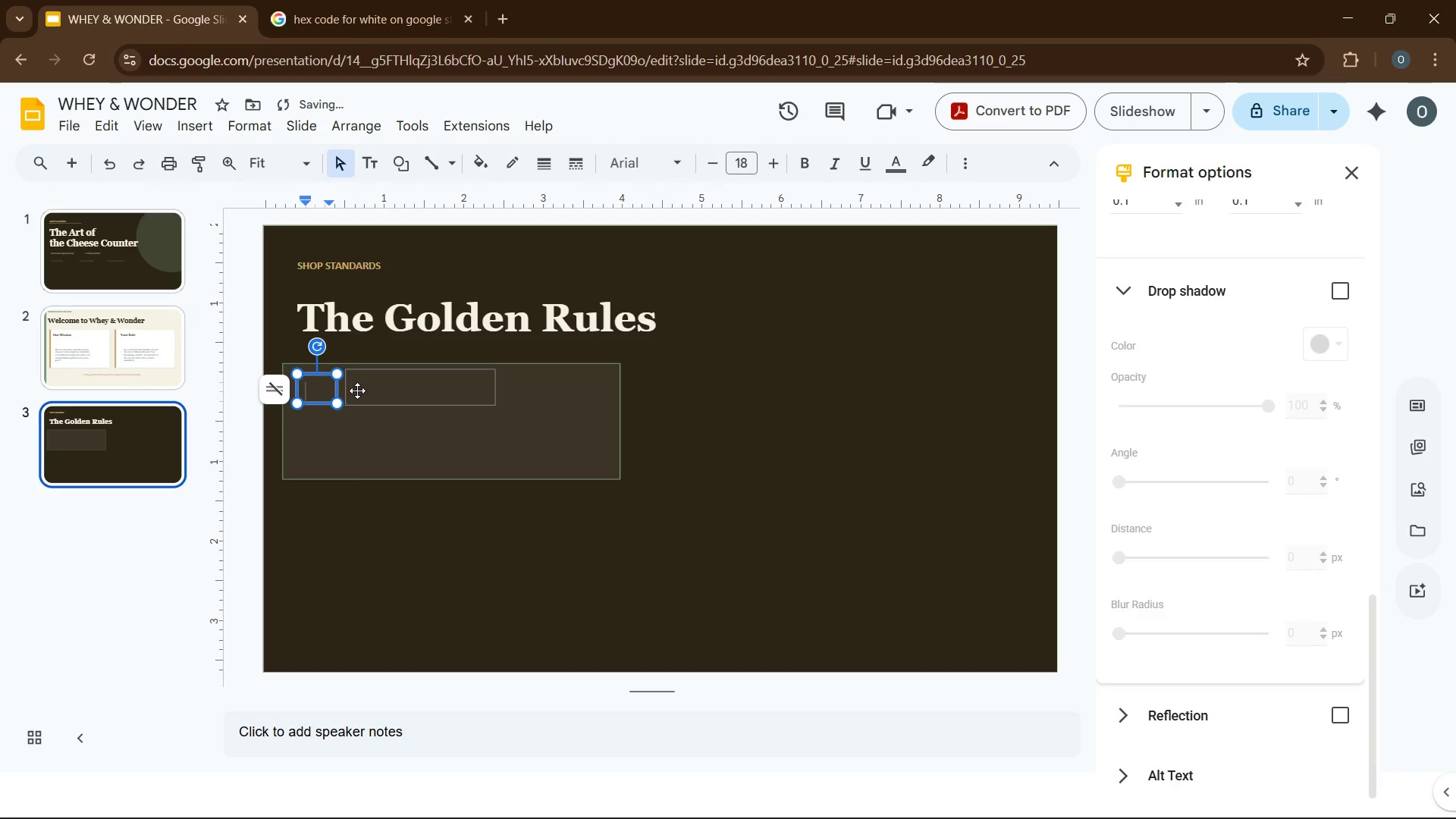 
left_click_drag(start_coordinate=[357, 391], to_coordinate=[392, 394])
 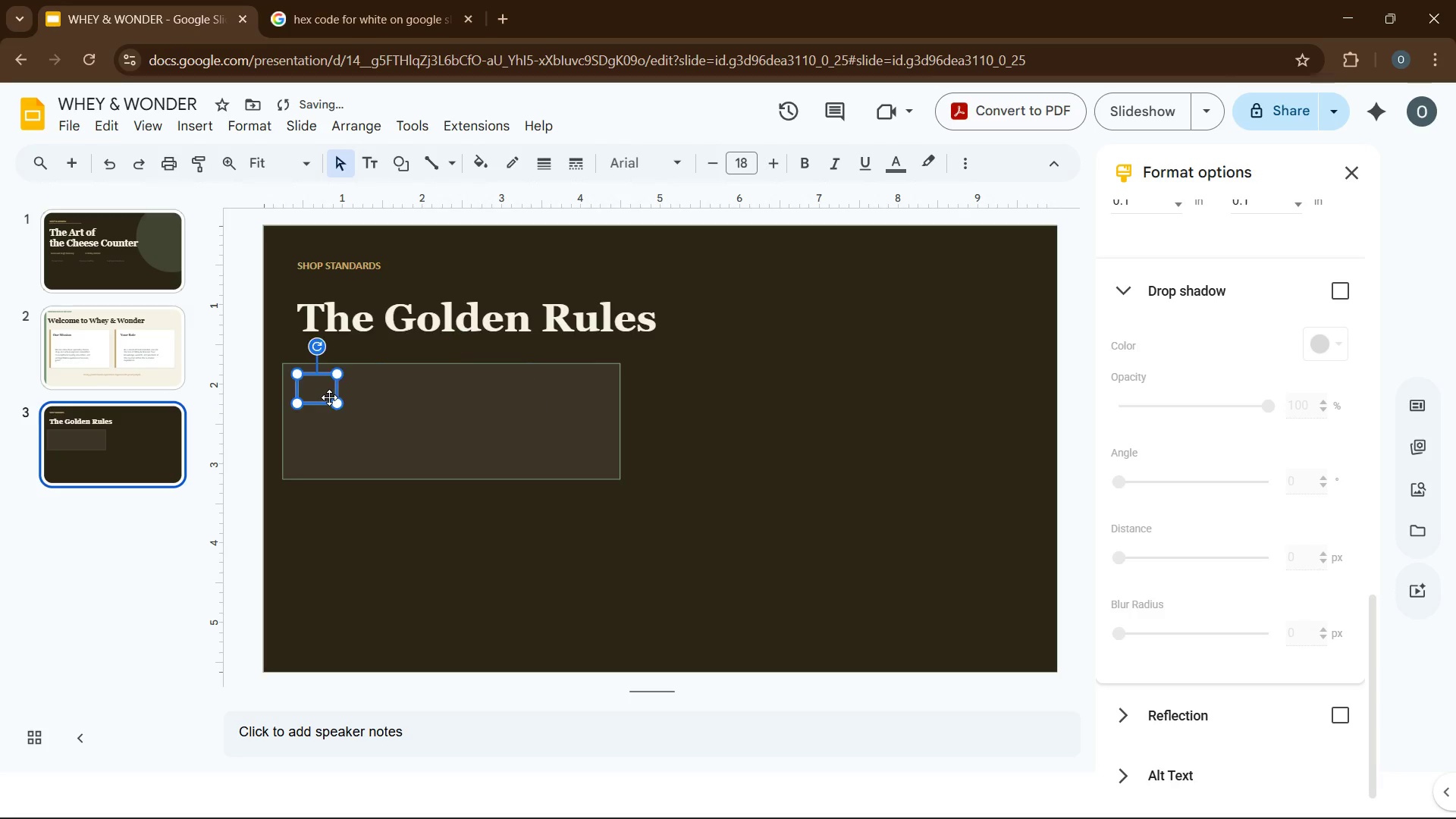 
left_click_drag(start_coordinate=[329, 397], to_coordinate=[327, 391])
 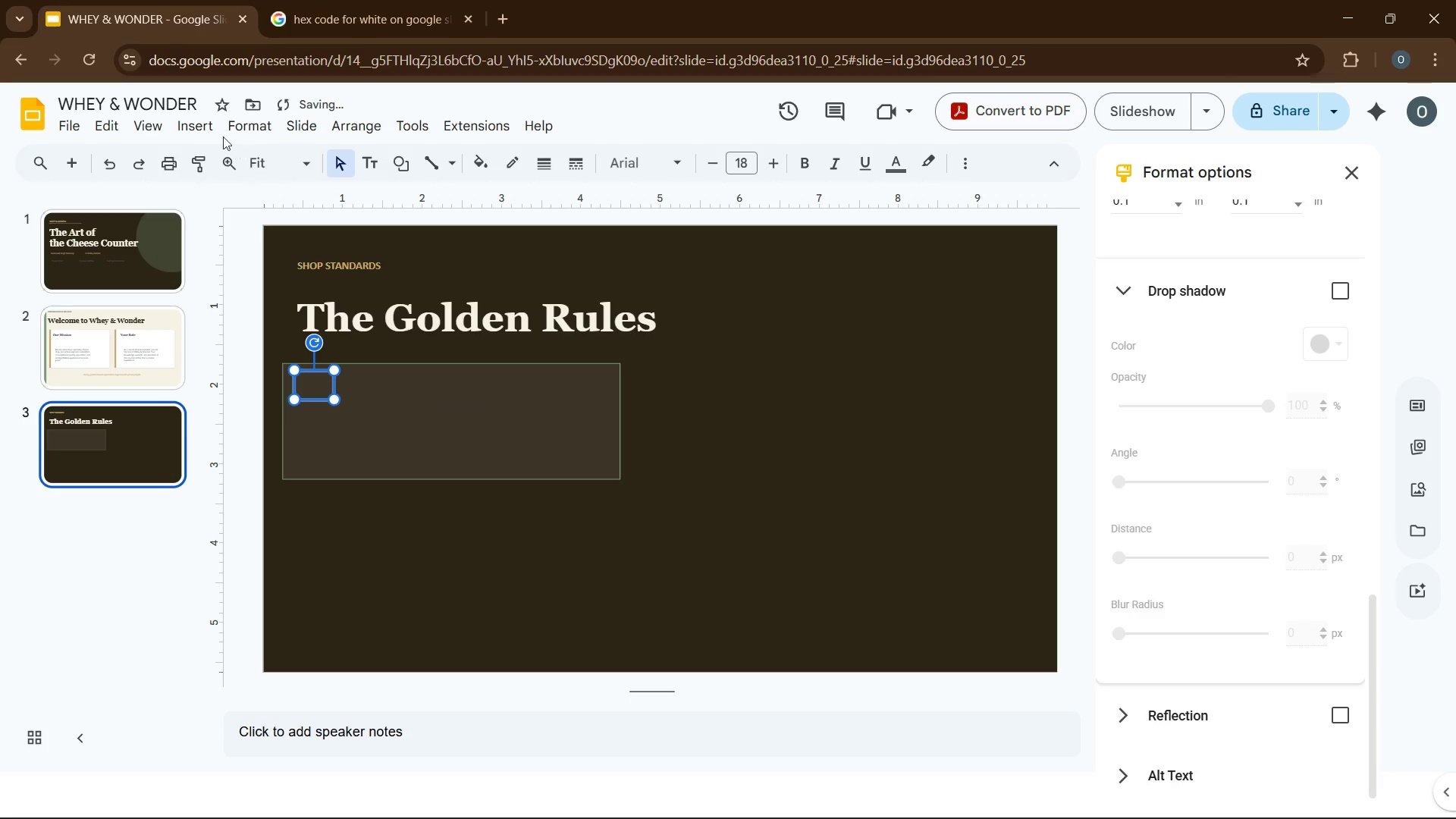 
left_click([209, 124])
 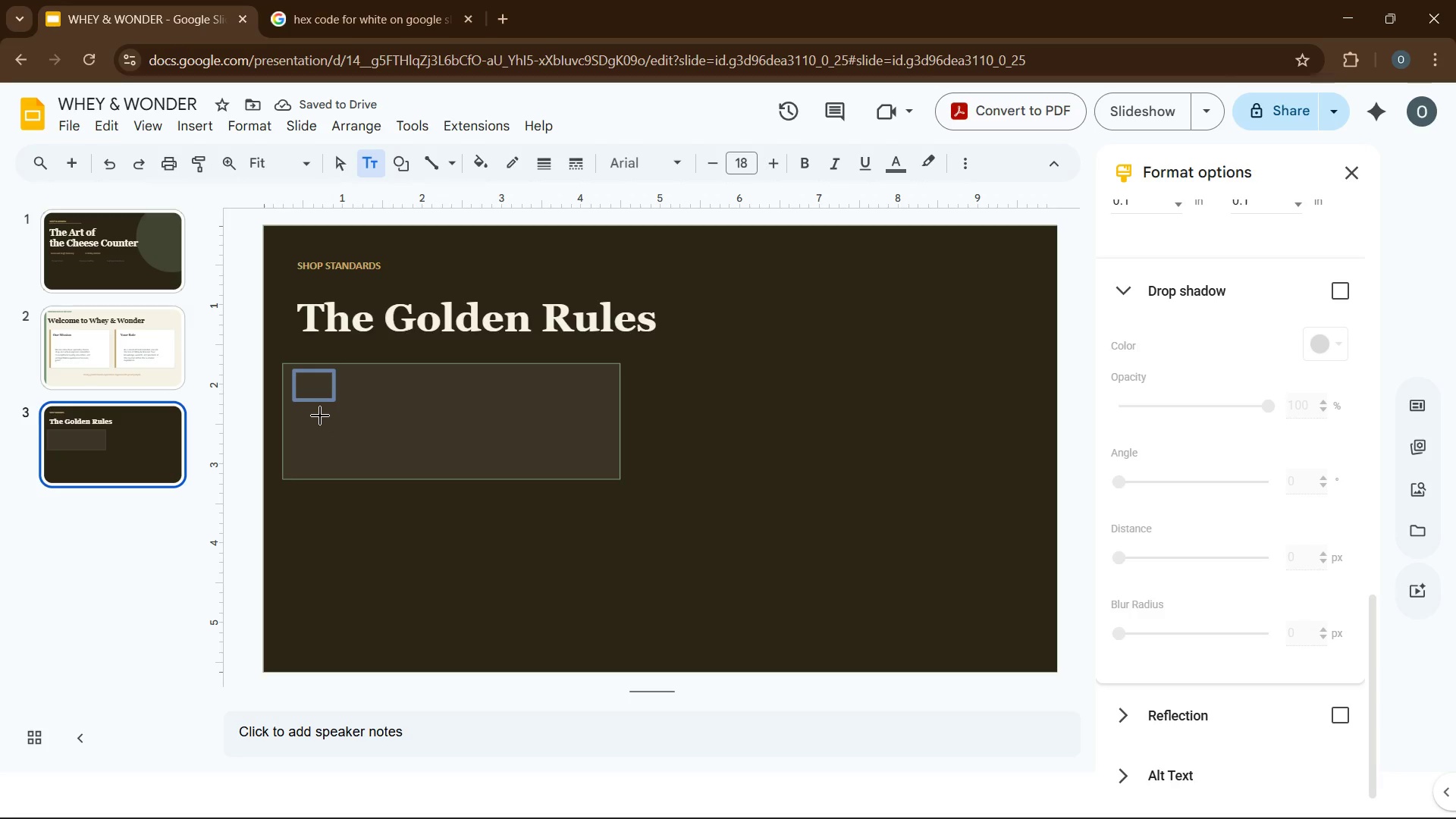 
left_click_drag(start_coordinate=[319, 410], to_coordinate=[555, 462])
 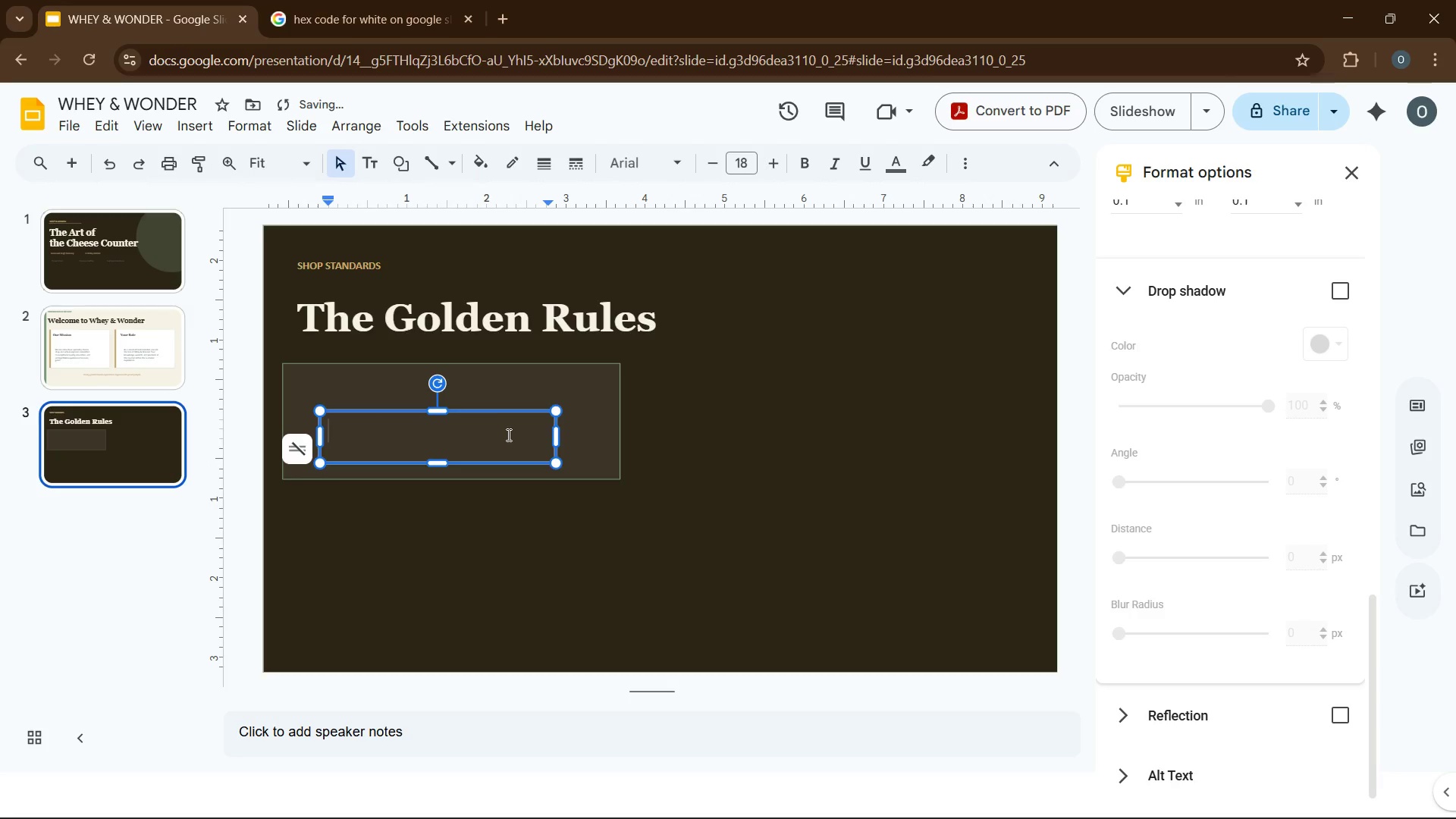 
left_click_drag(start_coordinate=[507, 435], to_coordinate=[511, 439])
 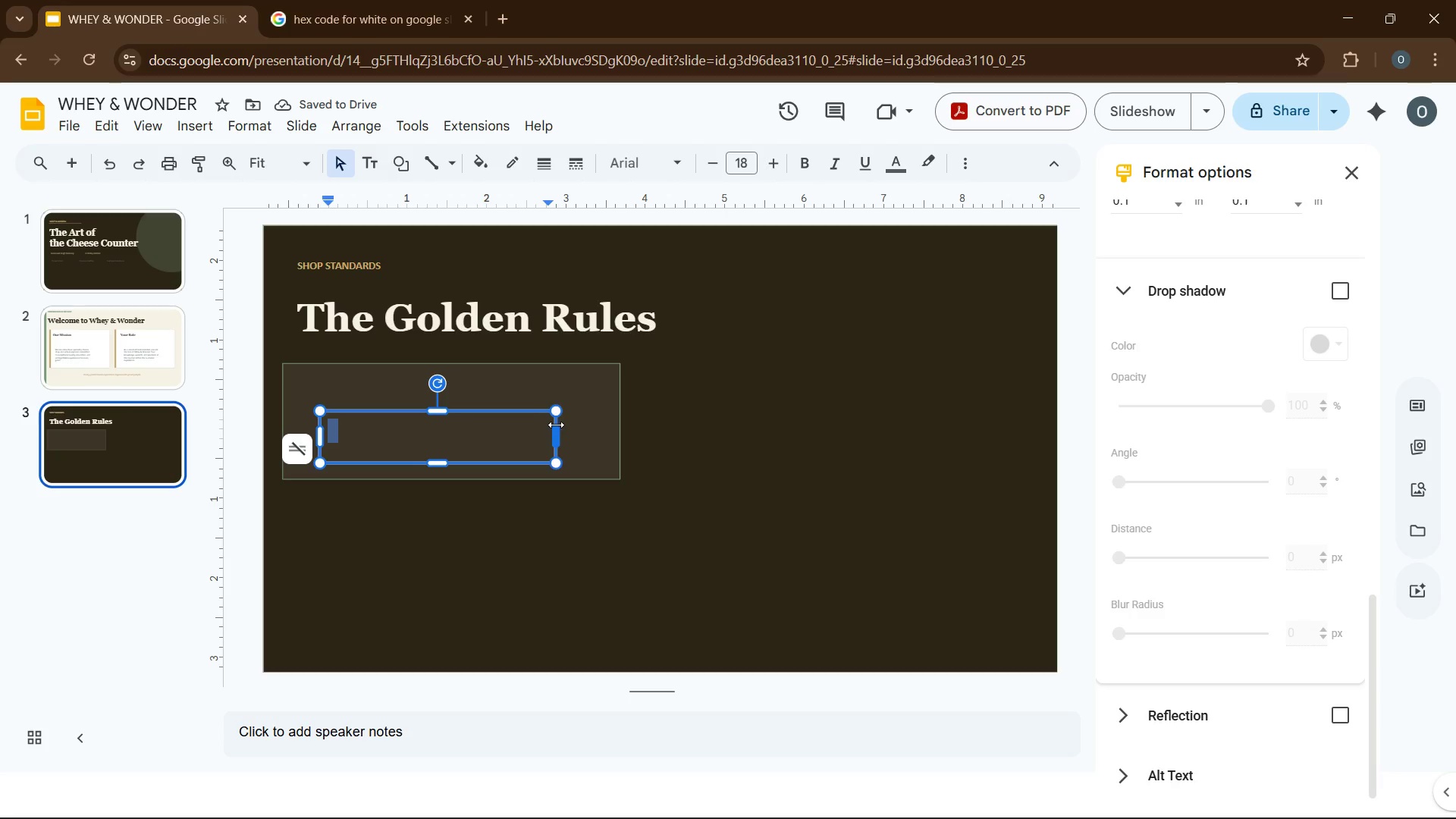 
left_click_drag(start_coordinate=[556, 423], to_coordinate=[558, 431])
 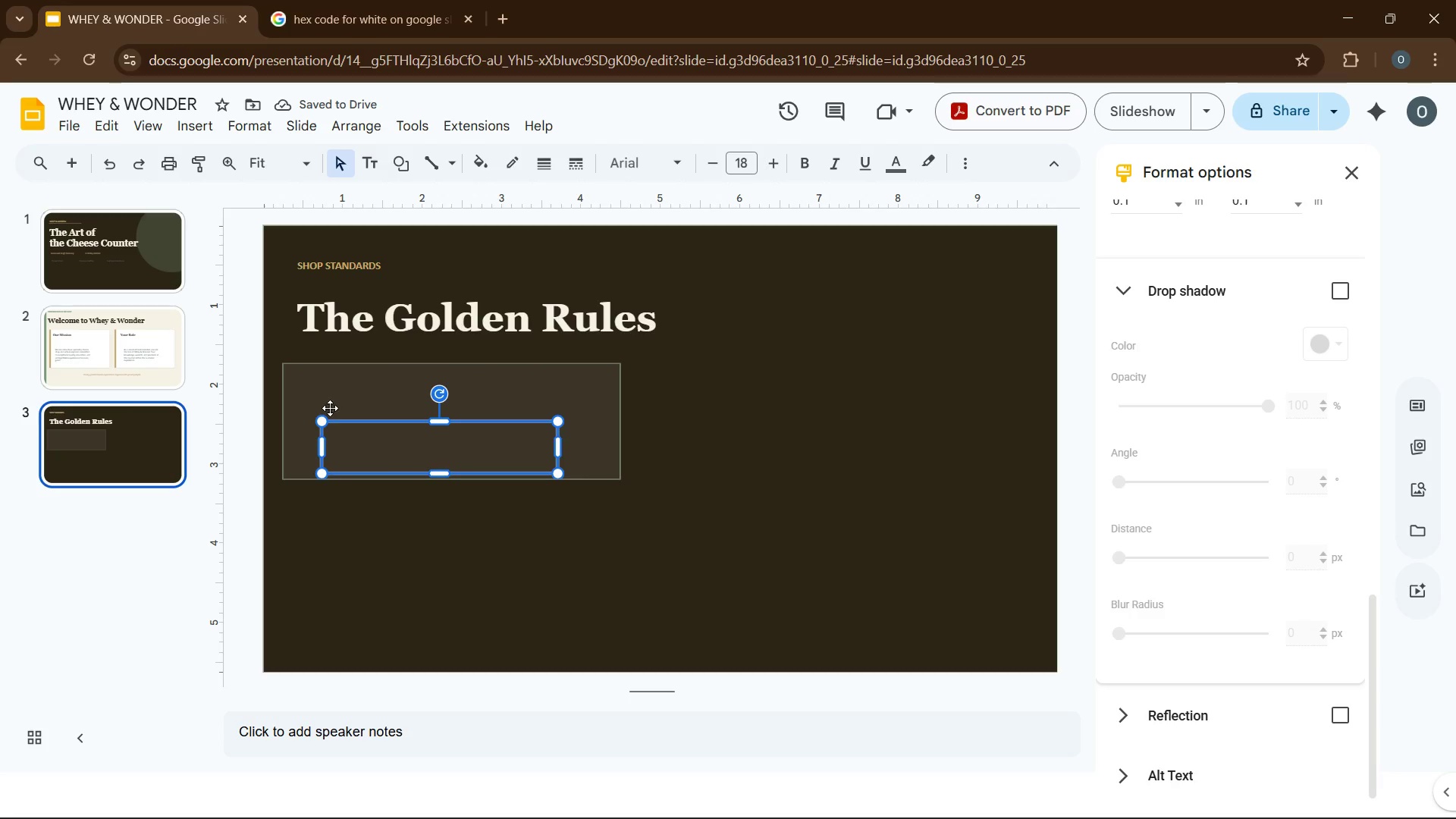 
left_click([322, 388])
 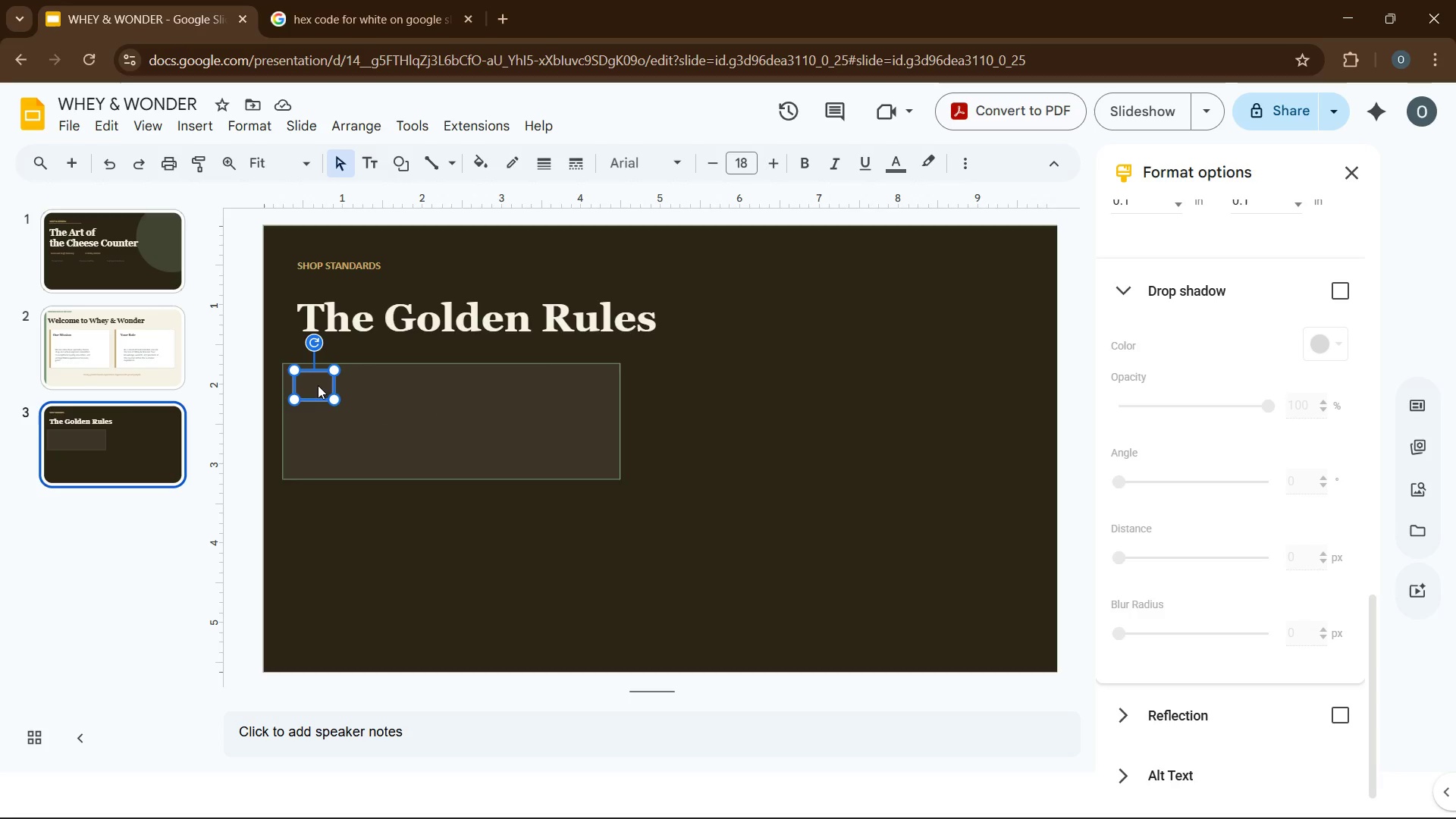 
key(Numpad0)
 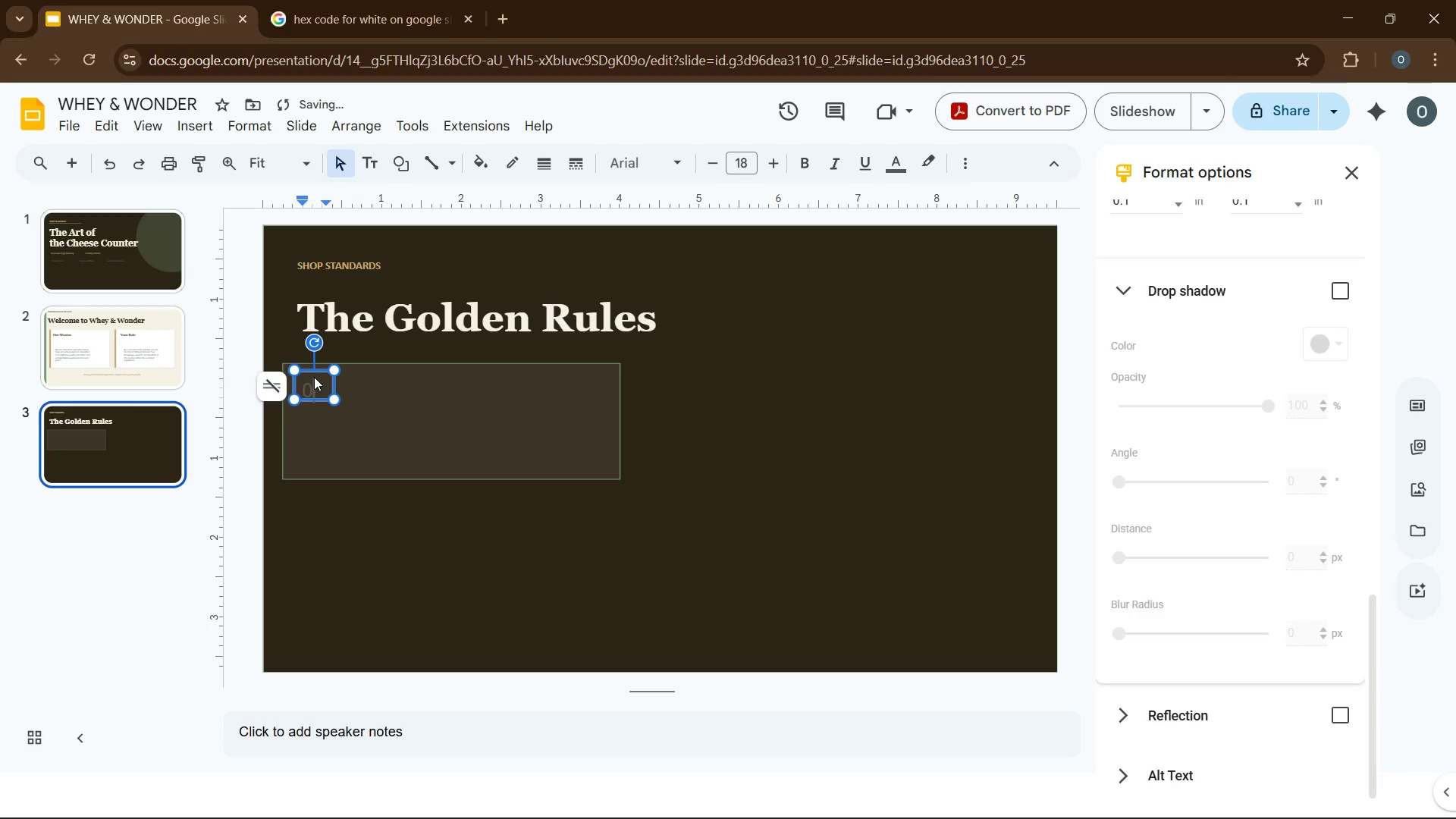 
key(Numpad1)
 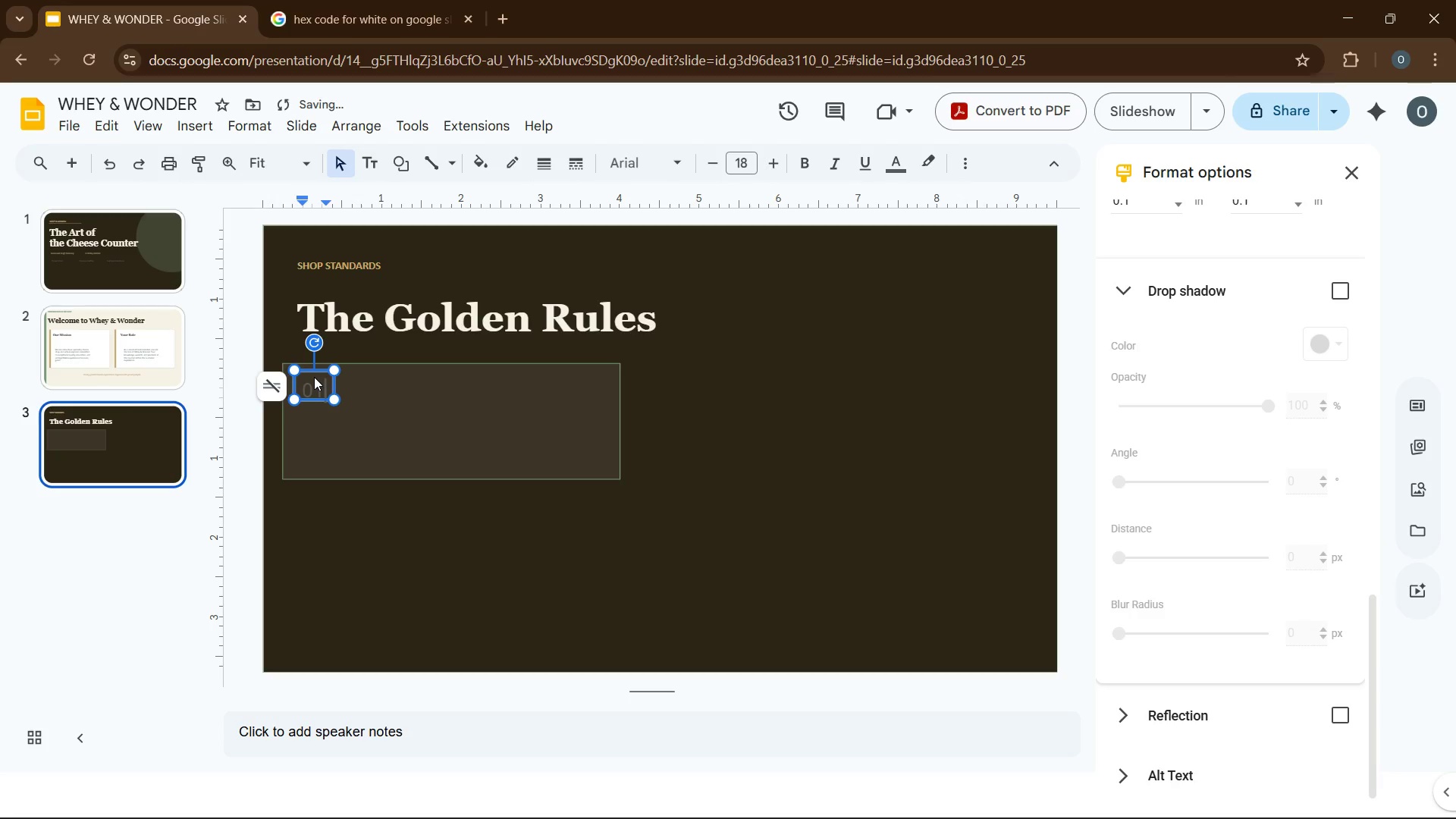 
key(Control+A)
 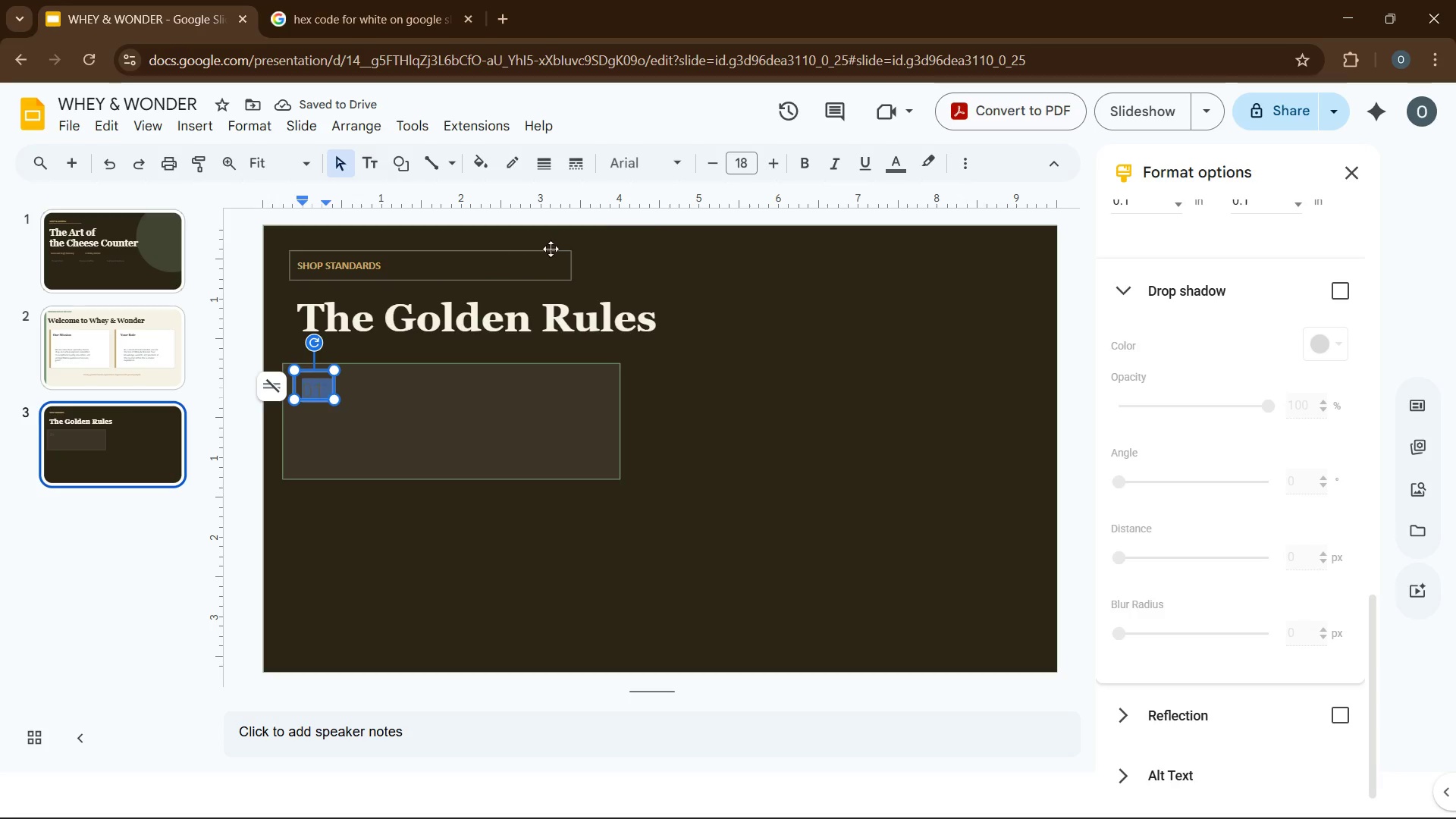 
left_click([634, 162])
 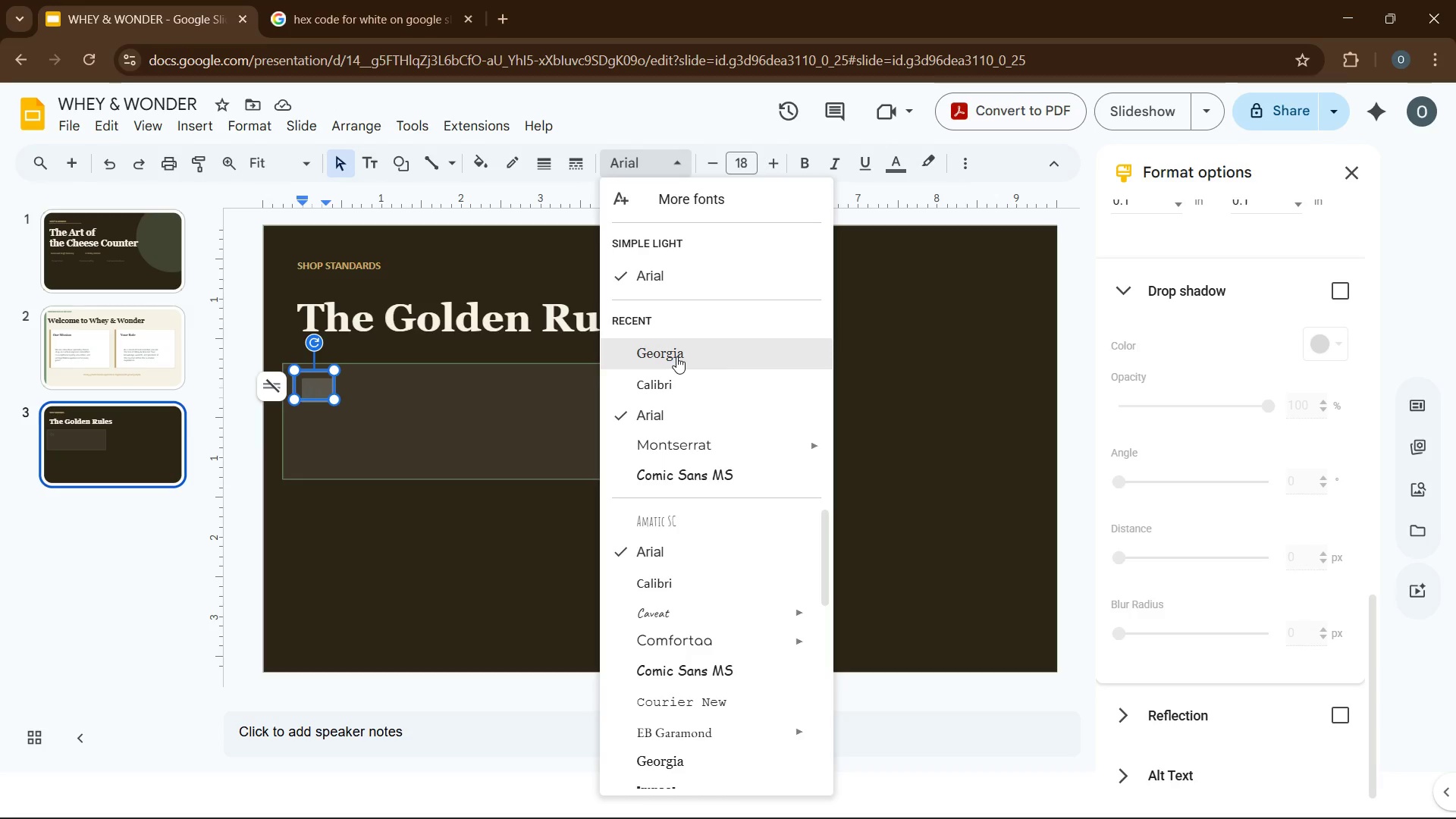 
left_click([676, 356])
 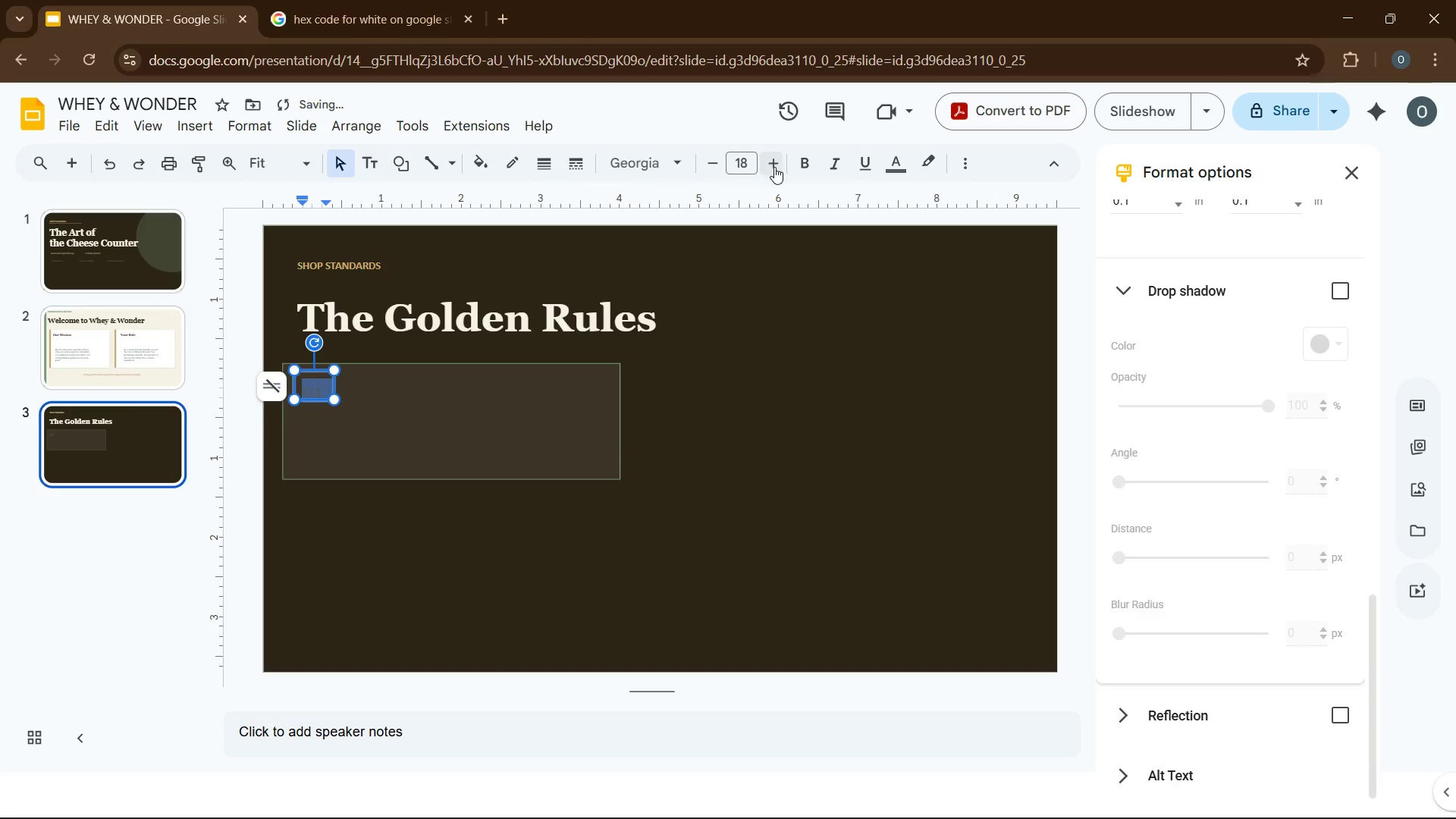 
double_click([774, 167])
 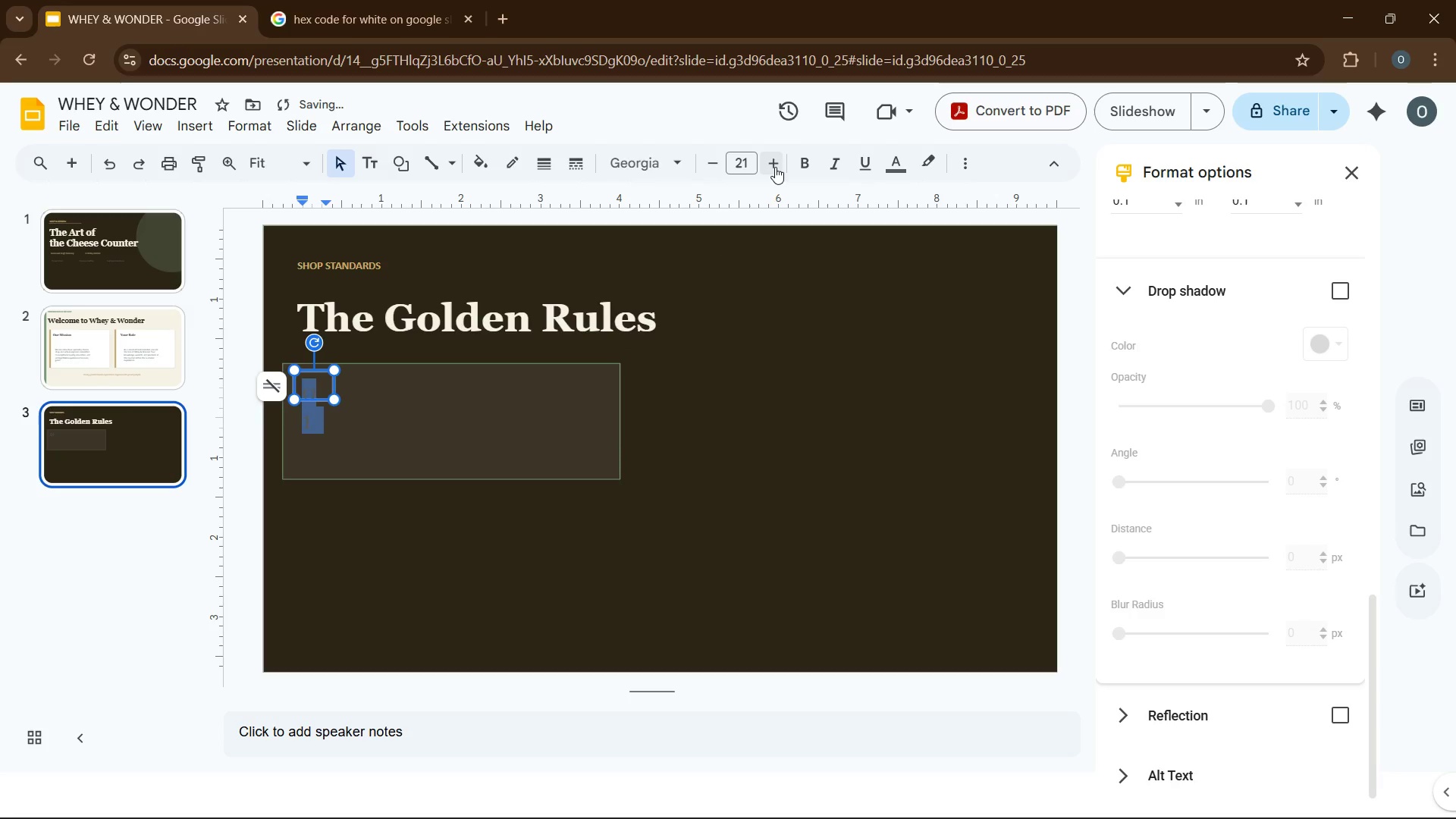 
left_click([775, 167])
 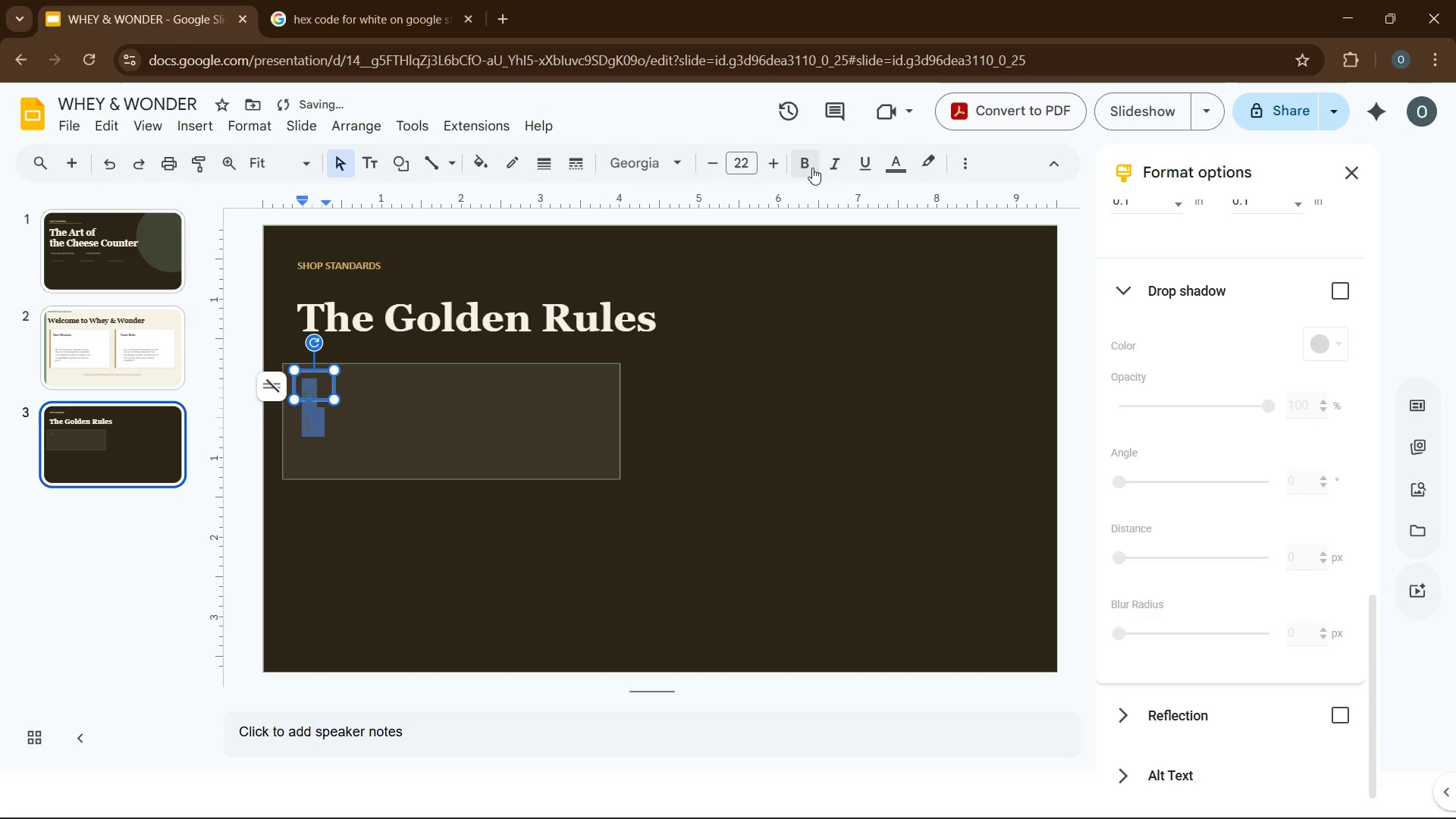 
mouse_move([810, 164])
 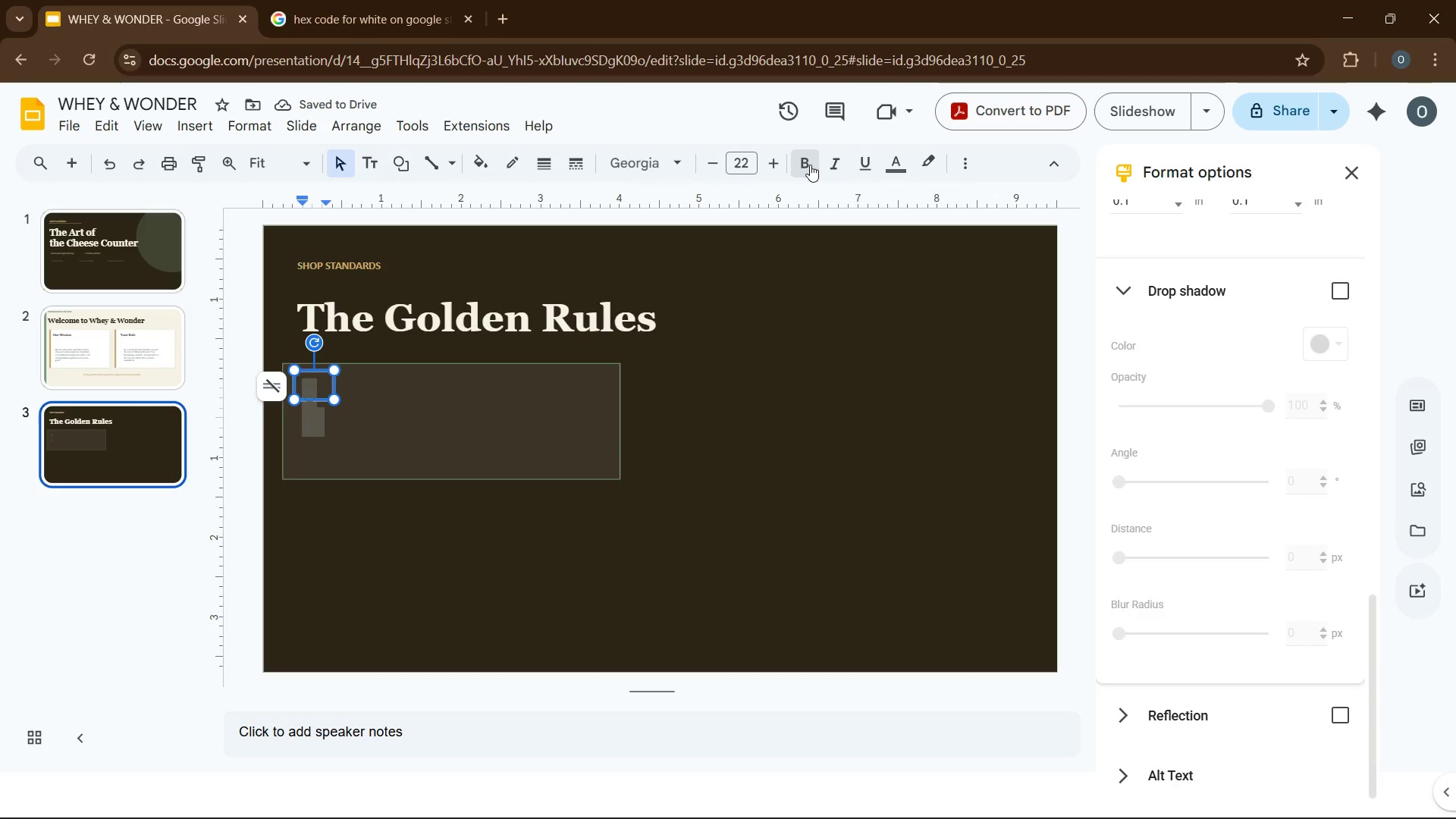 
left_click([810, 165])
 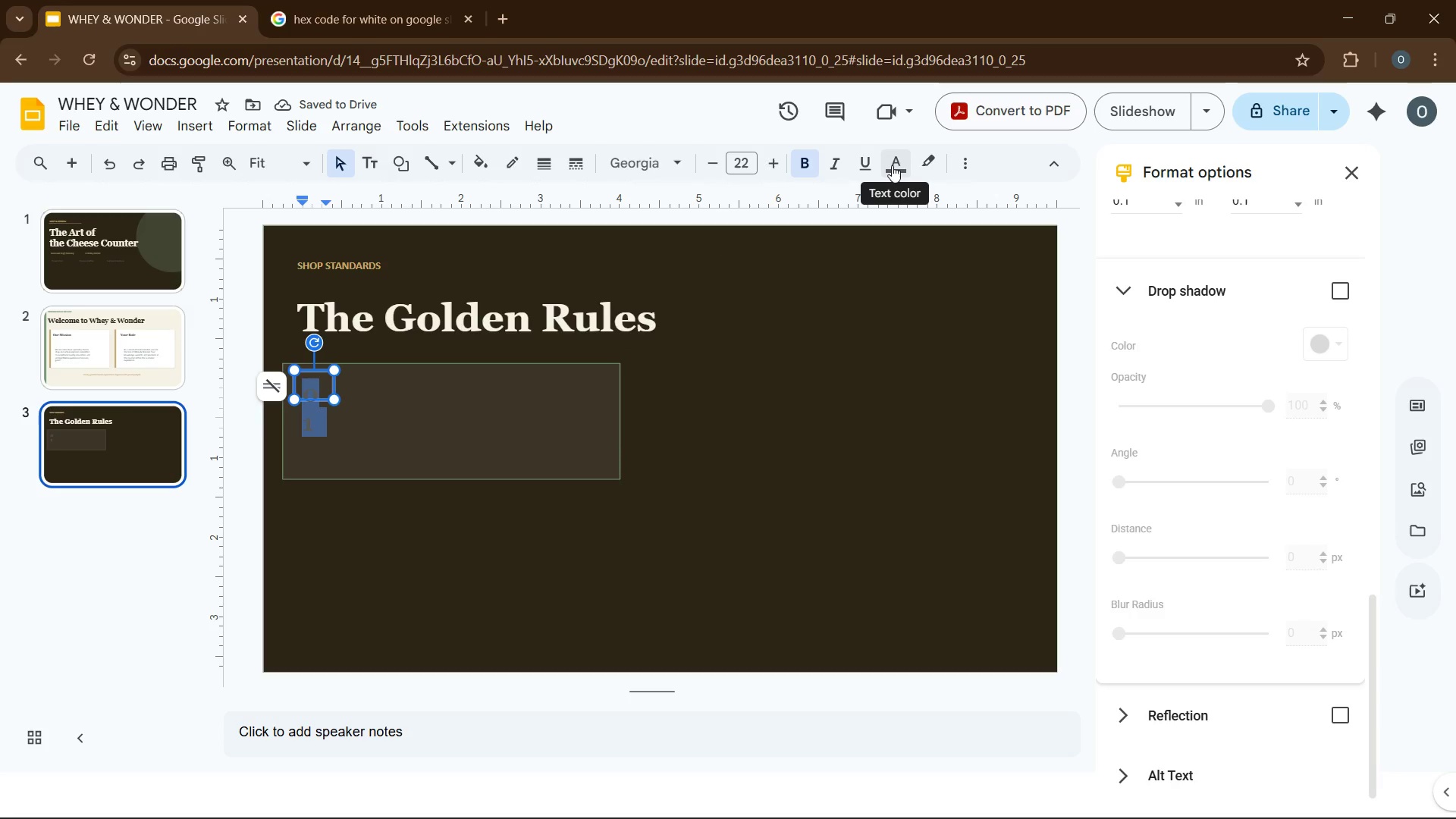 
left_click([892, 165])
 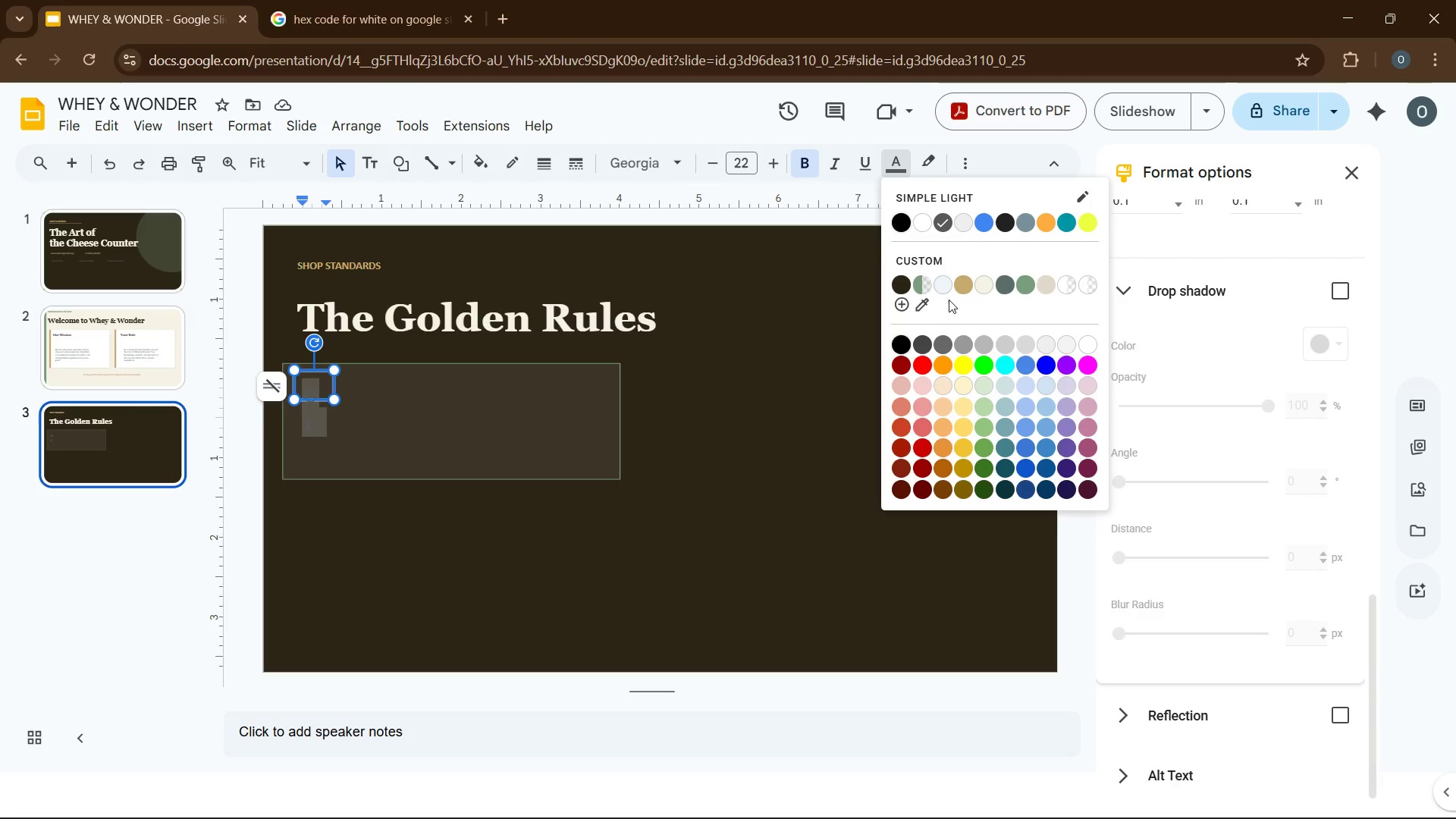 
left_click([903, 309])
 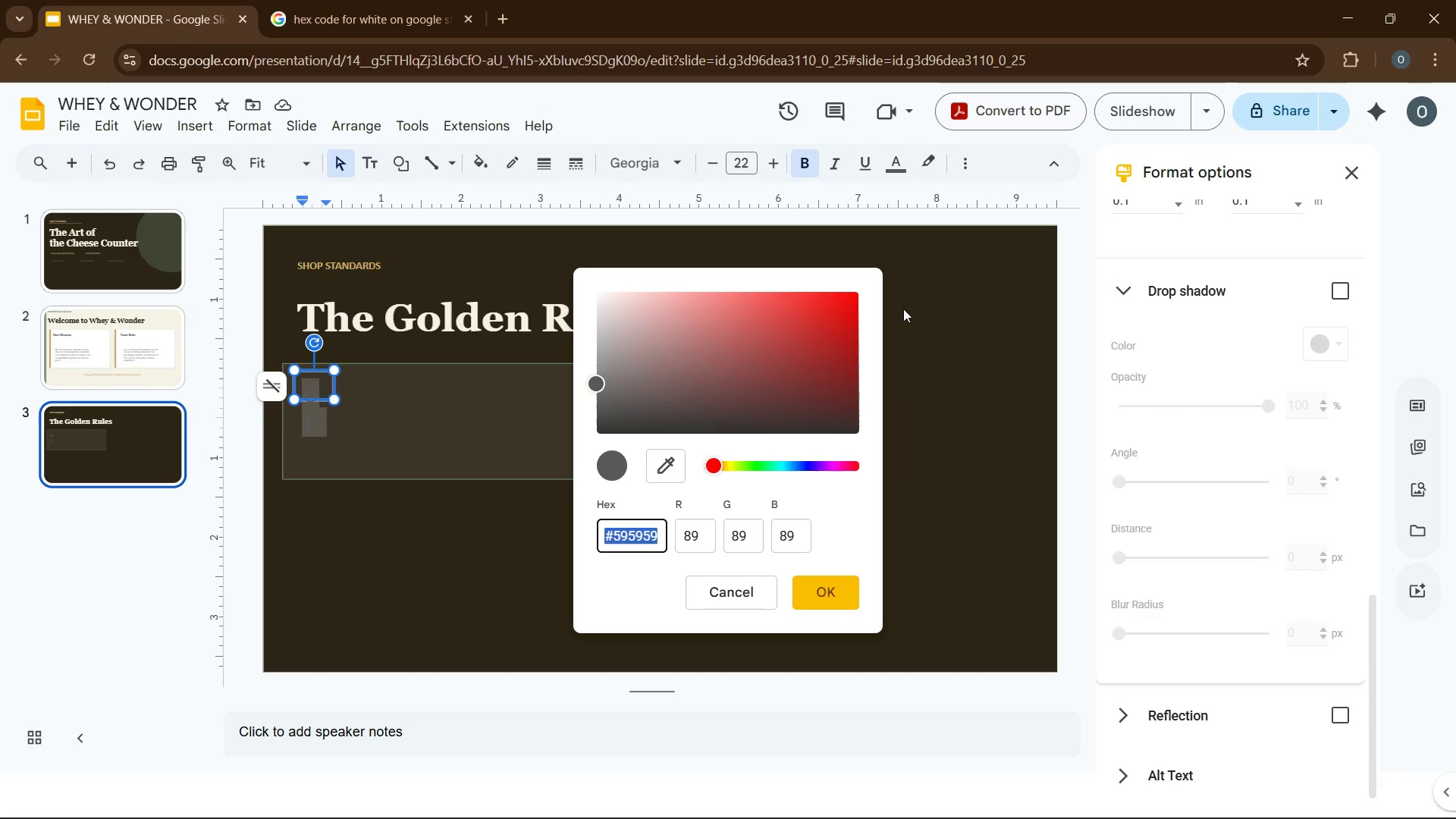 
type(c8a96e)
 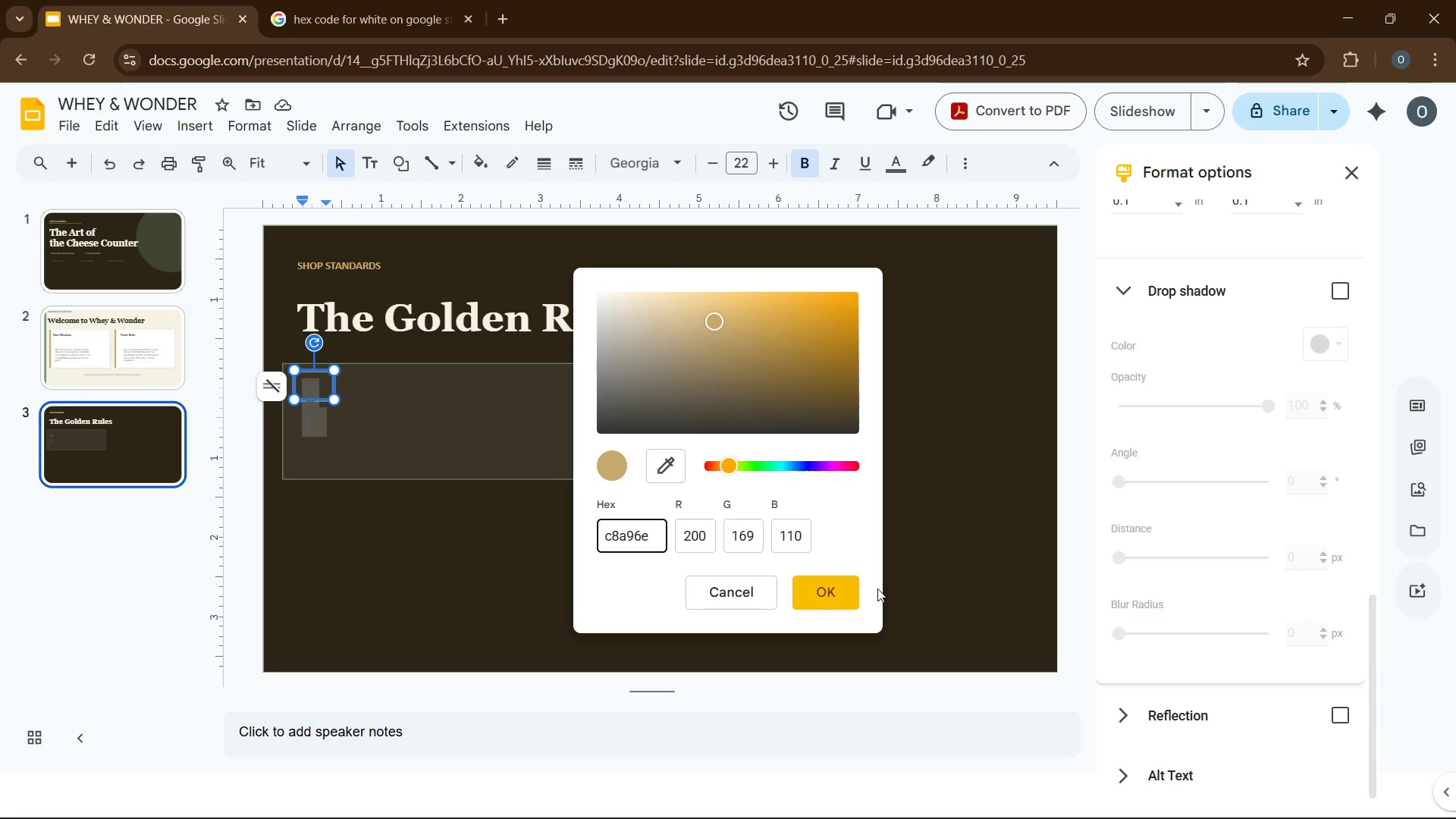 
wait(9.5)
 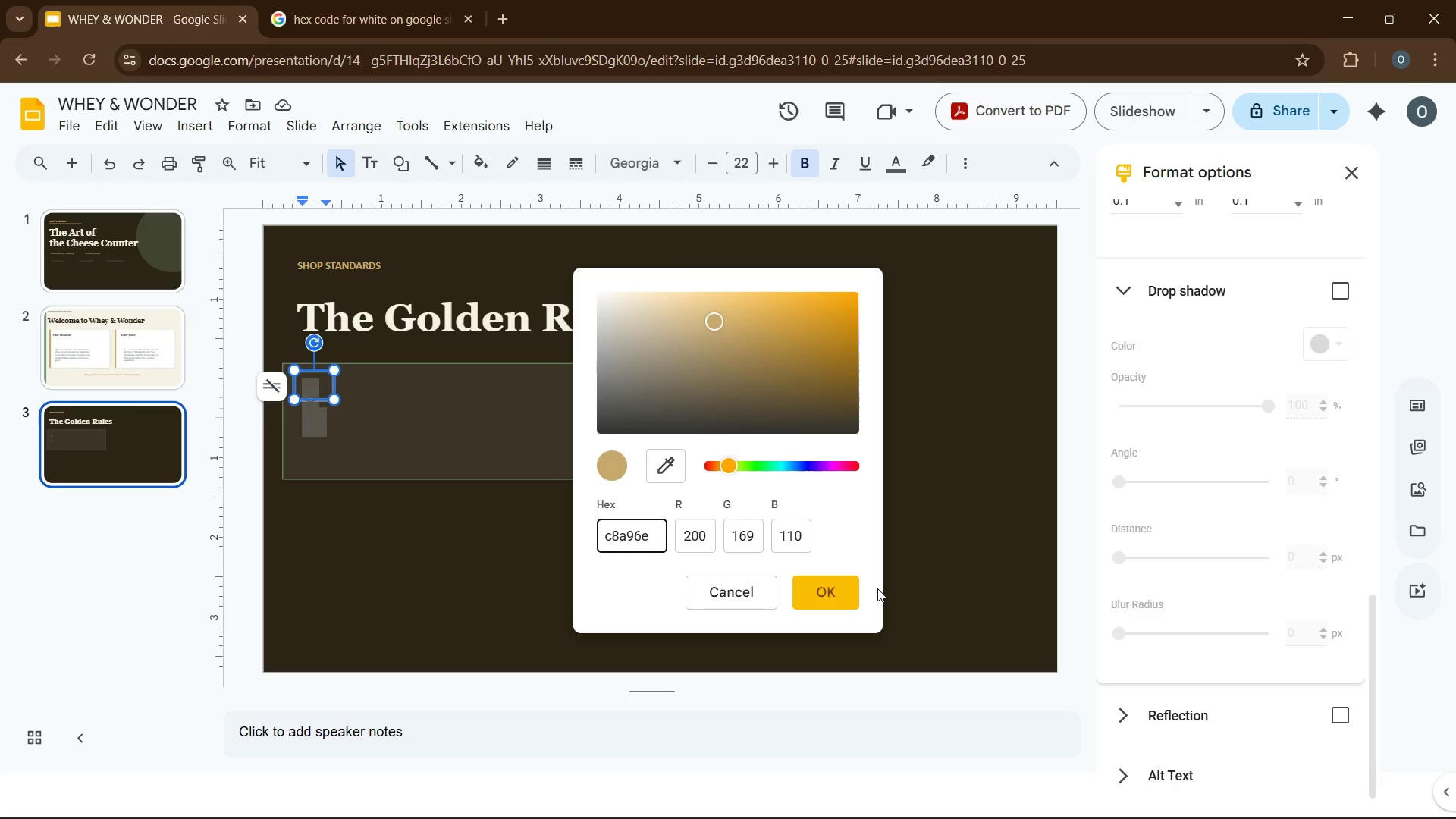 
left_click_drag(start_coordinate=[309, 400], to_coordinate=[310, 410])
 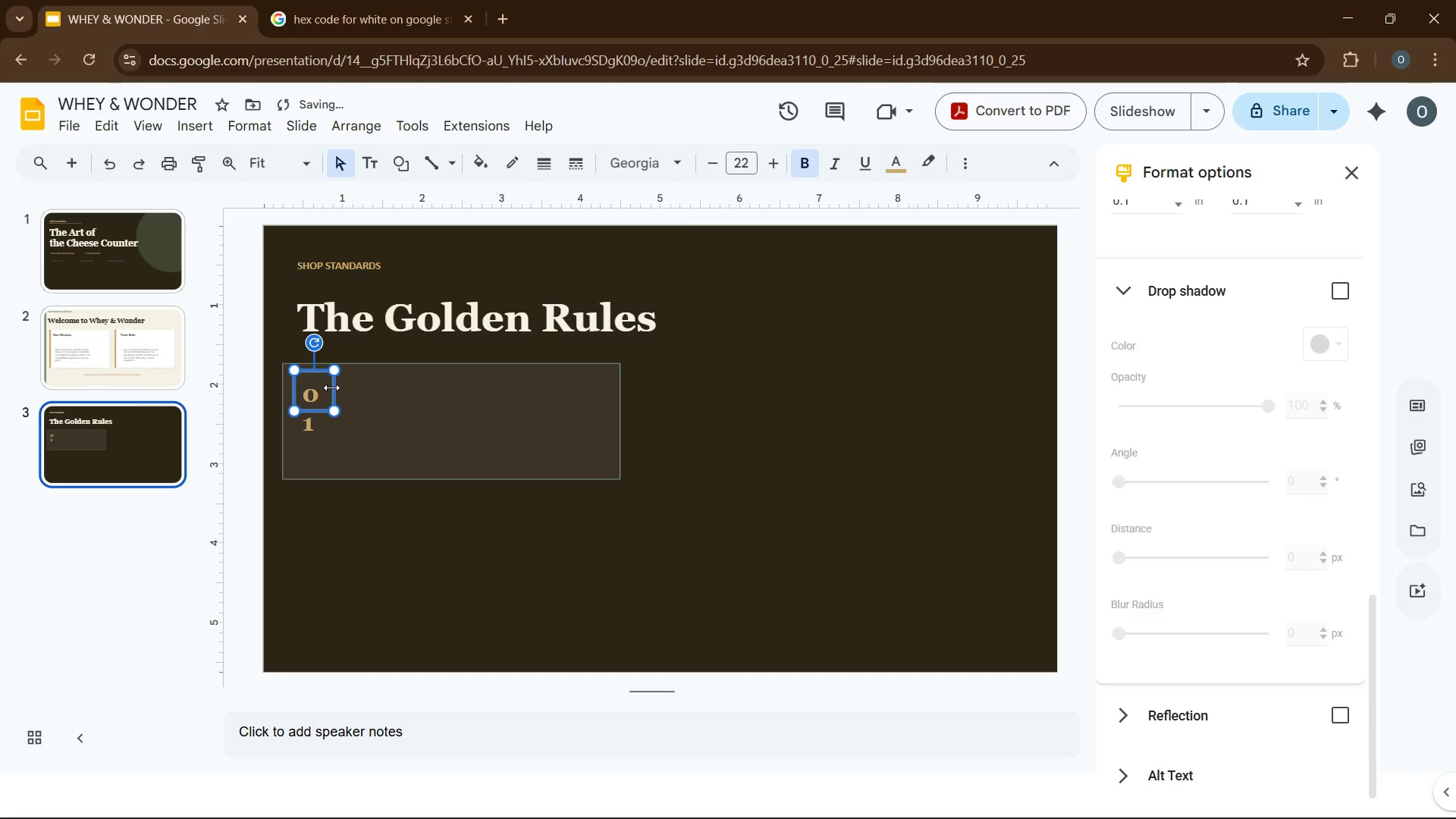 
left_click_drag(start_coordinate=[331, 388], to_coordinate=[347, 388])
 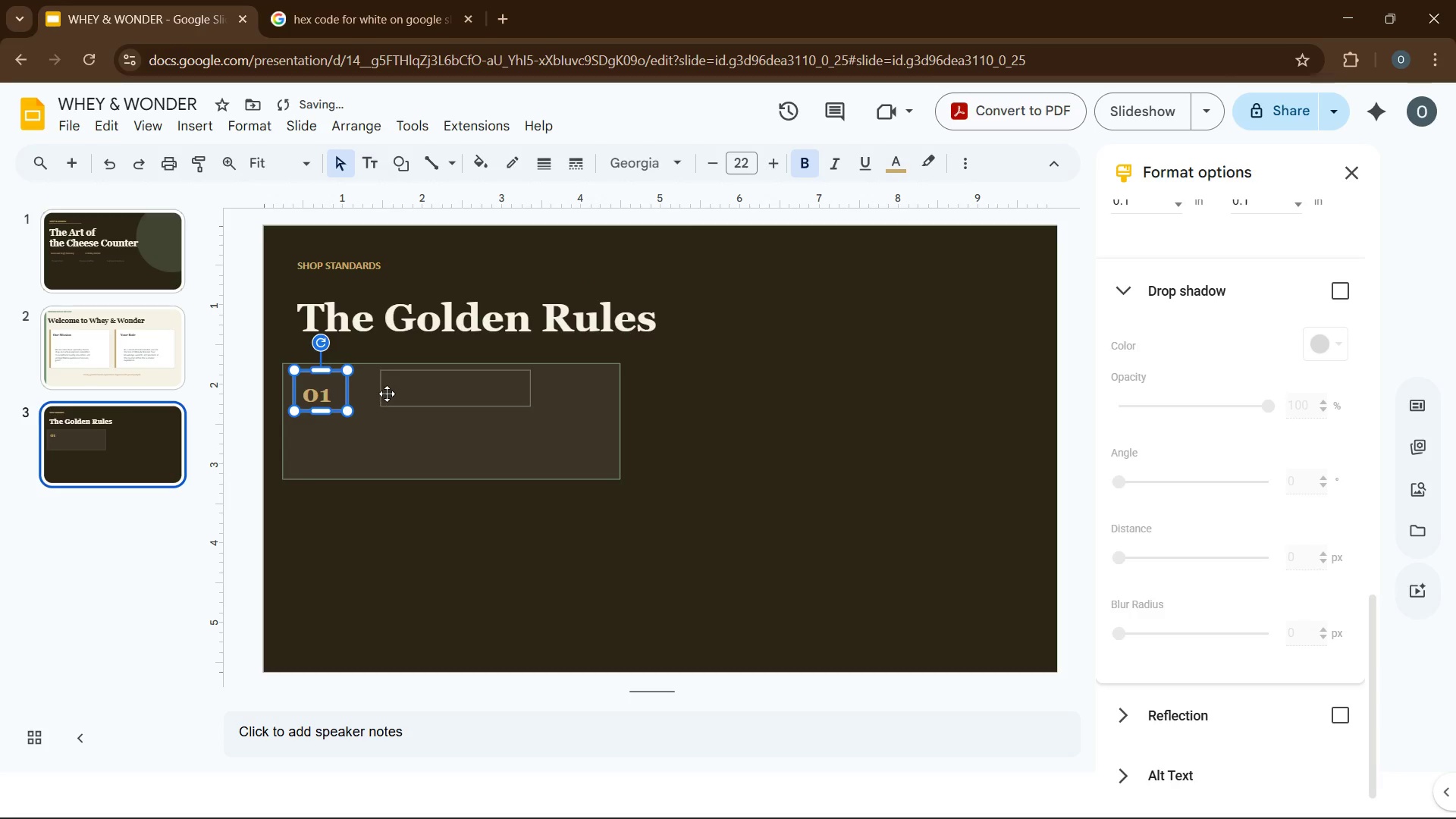 
left_click([419, 395])
 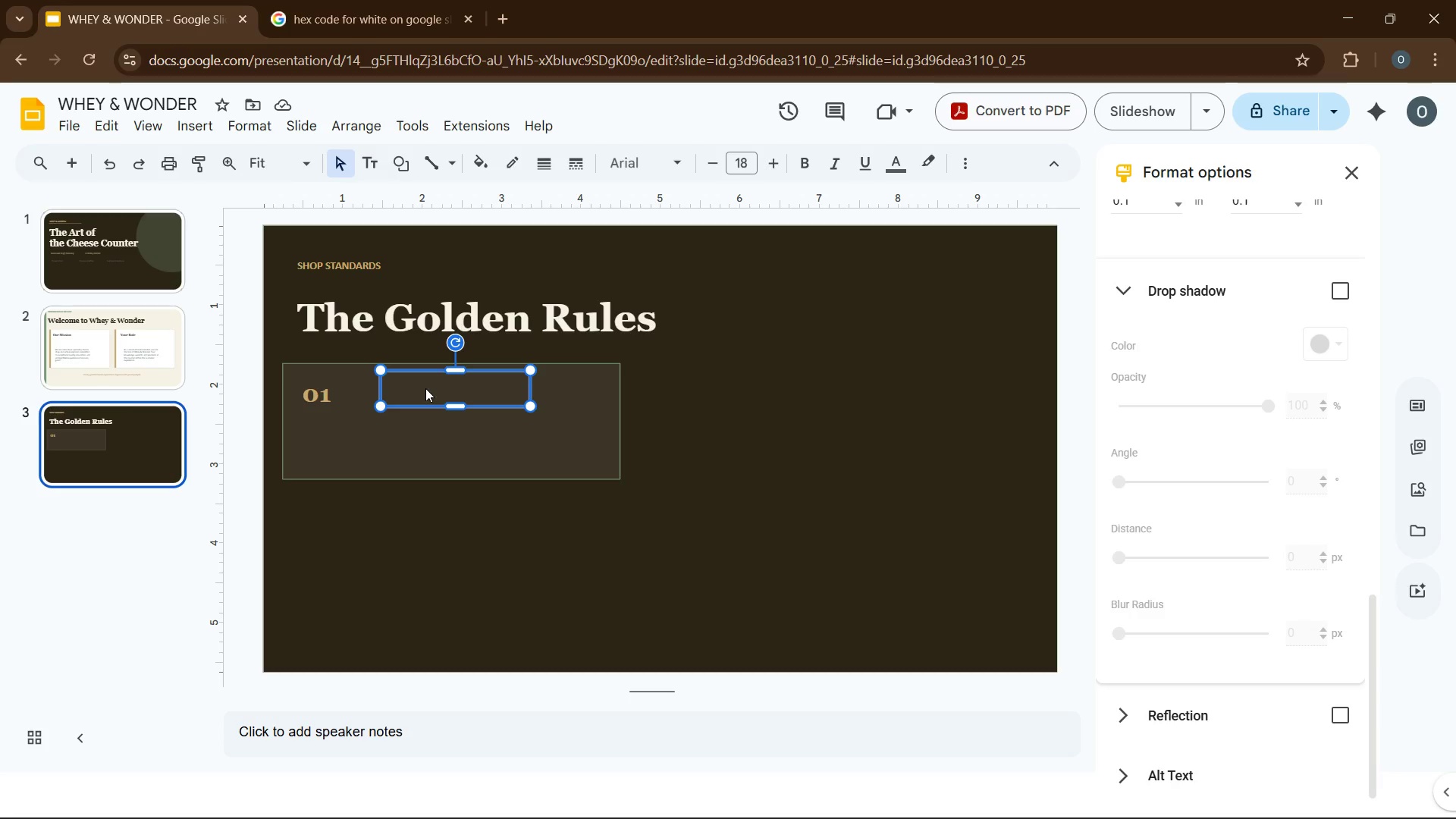 
wait(6.23)
 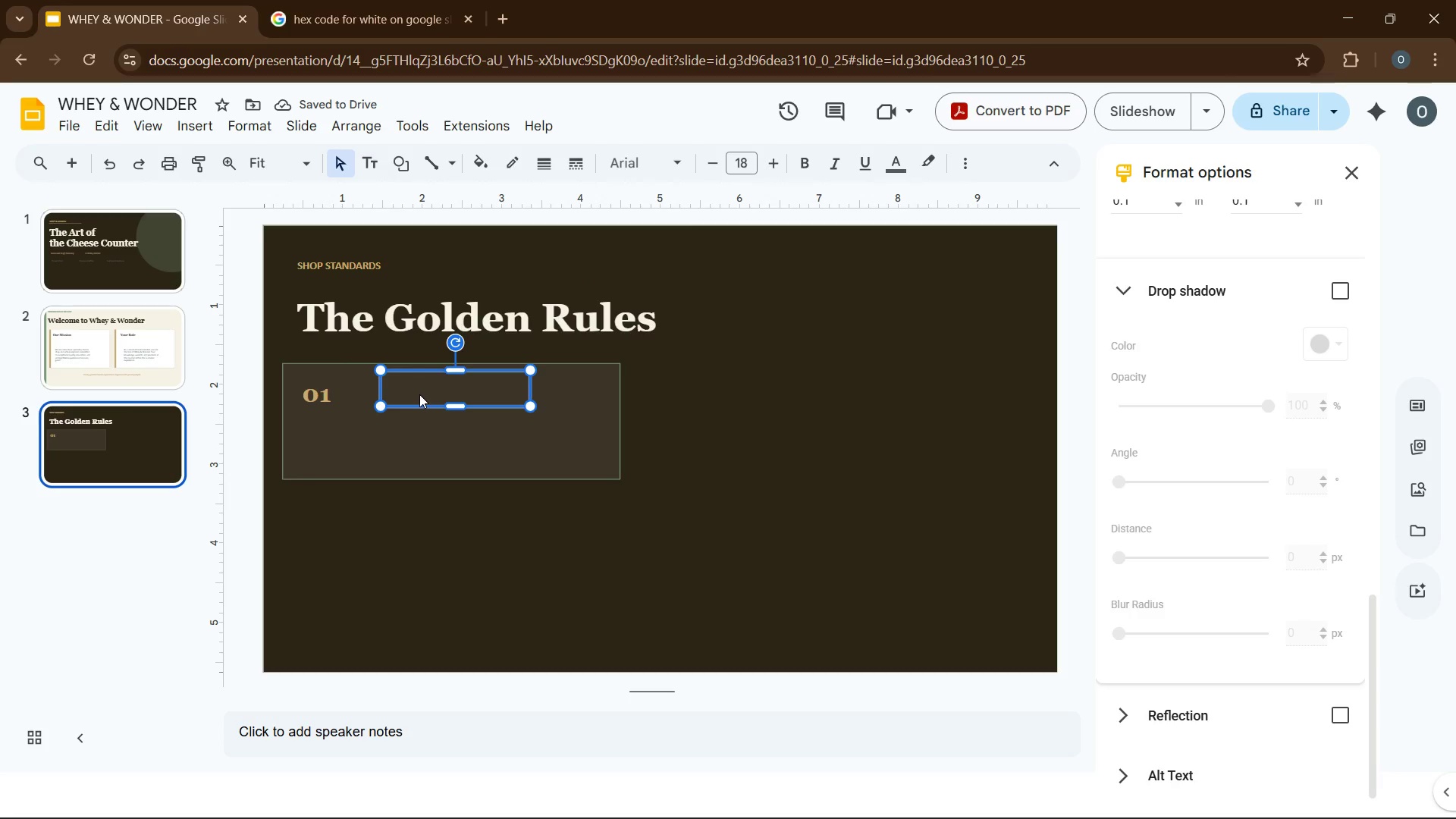 
type(punctuality )
 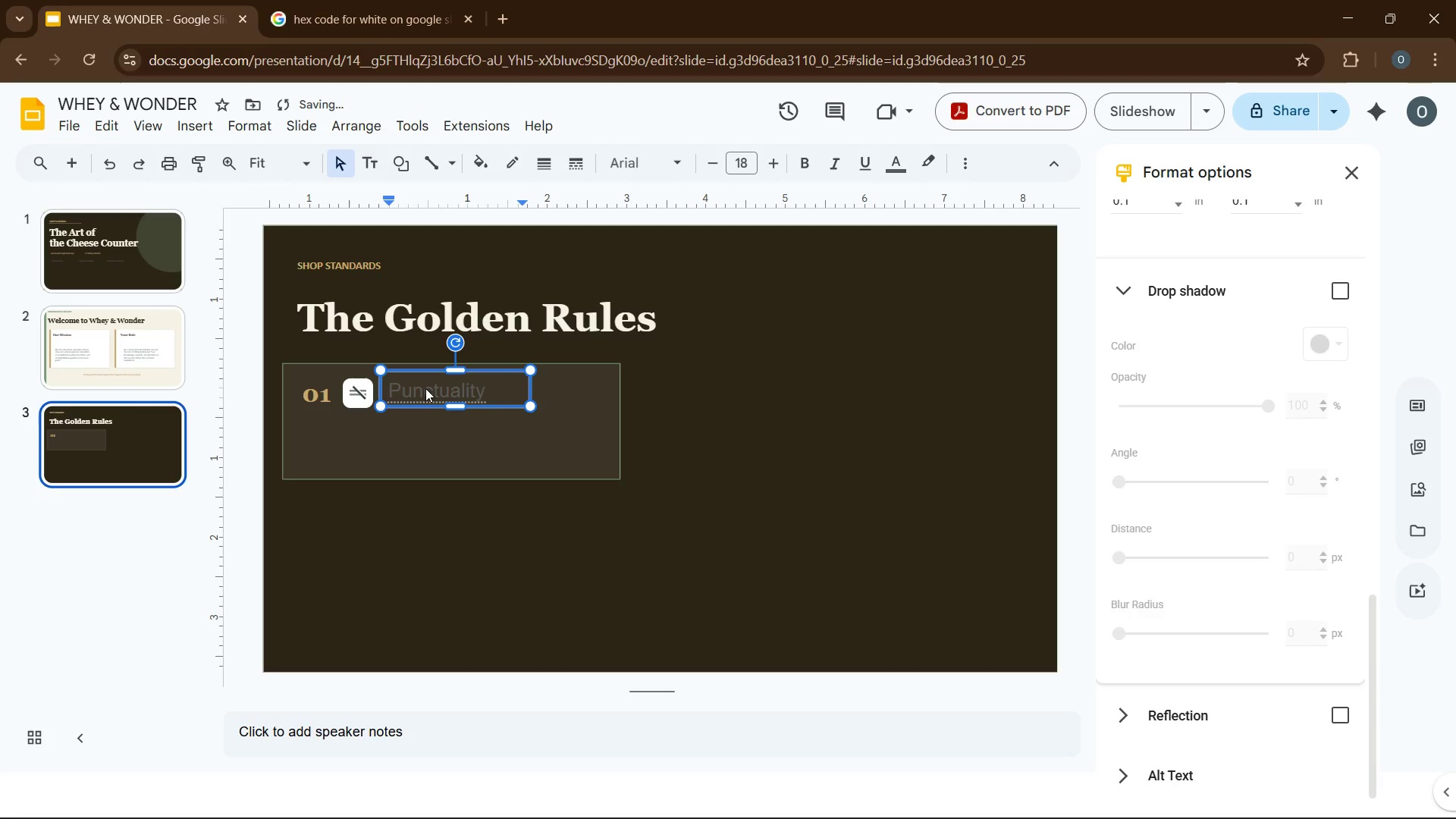 
key(Control+A)
 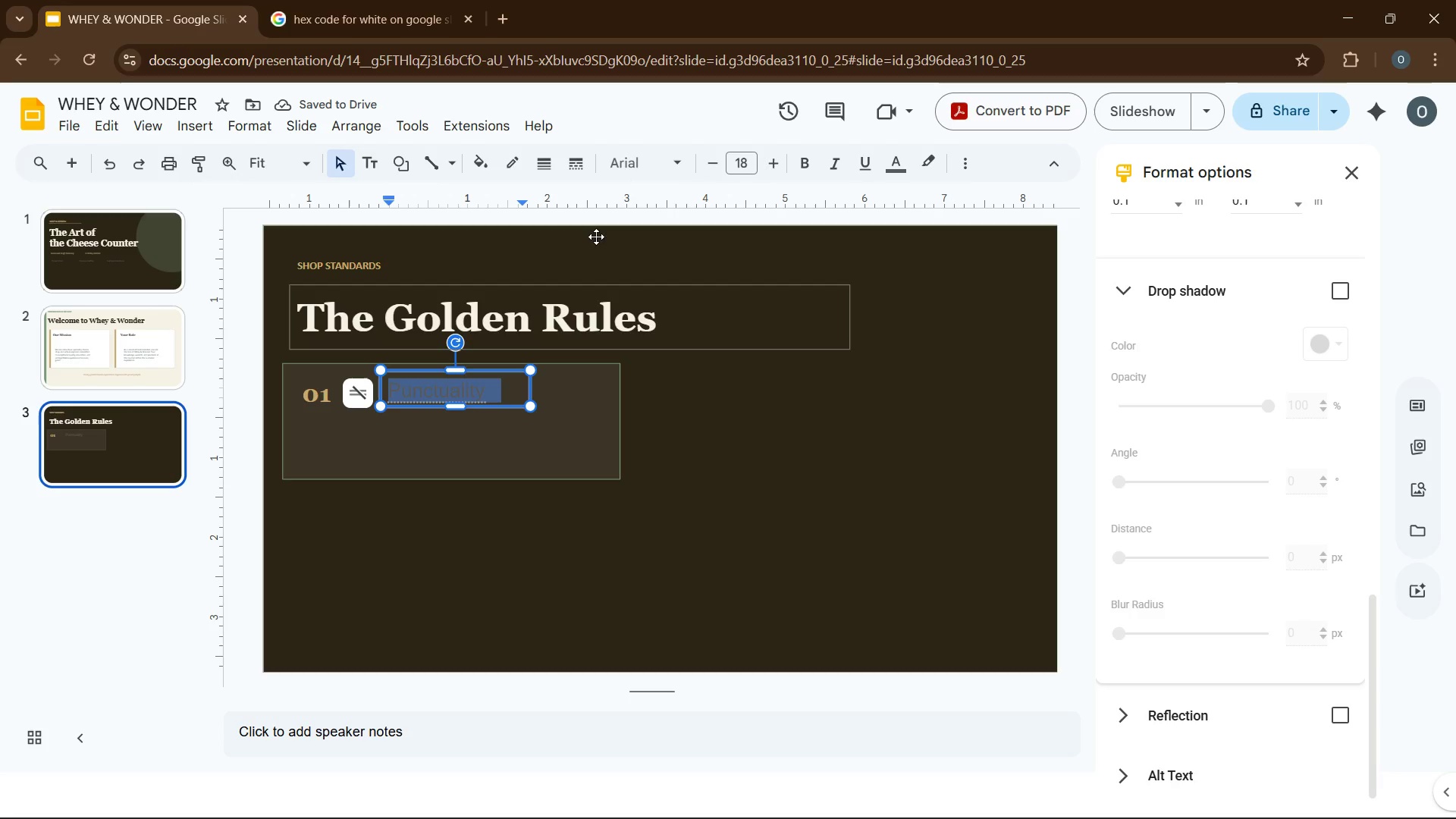 
left_click([640, 164])
 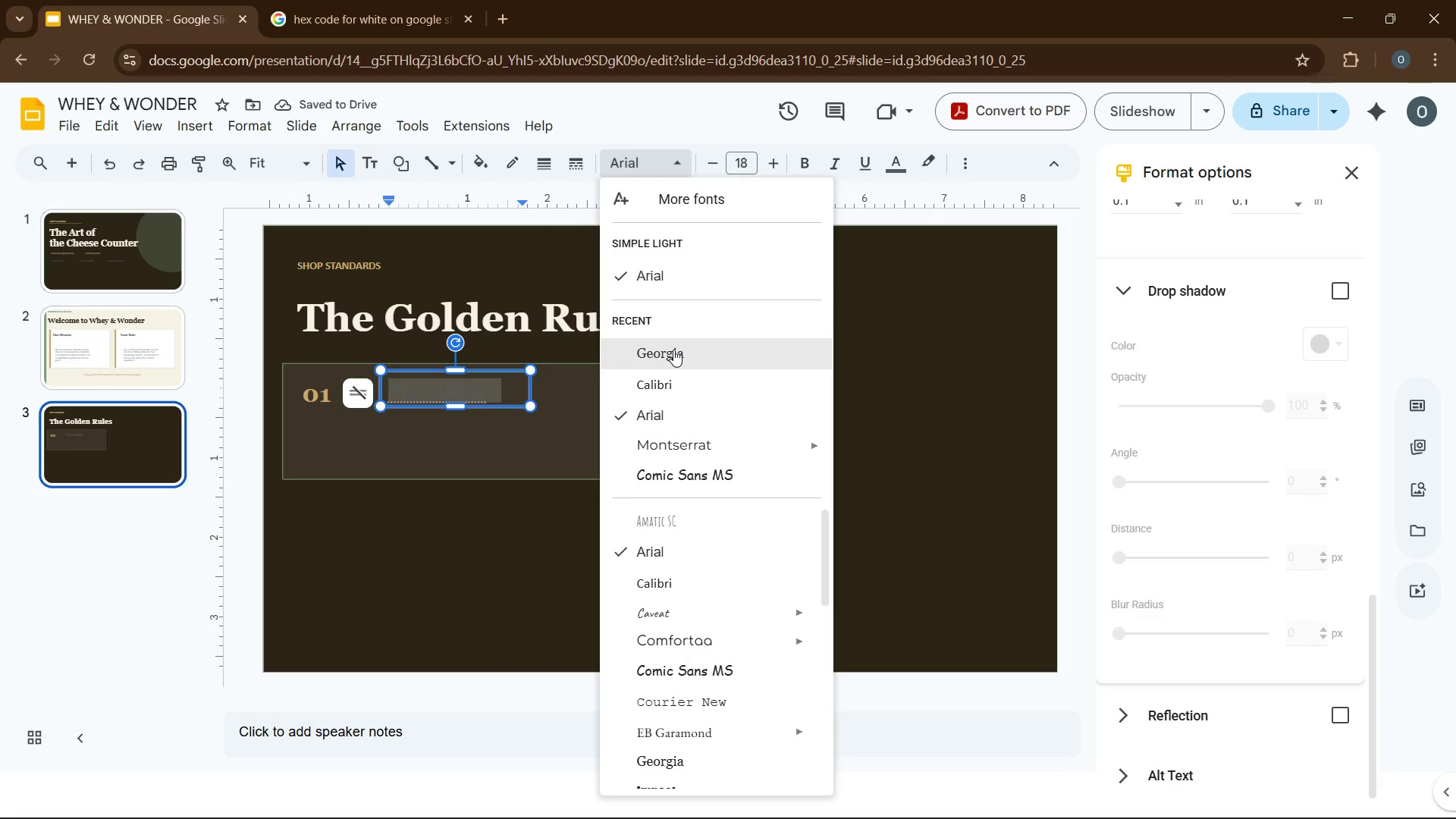 
left_click([673, 350])
 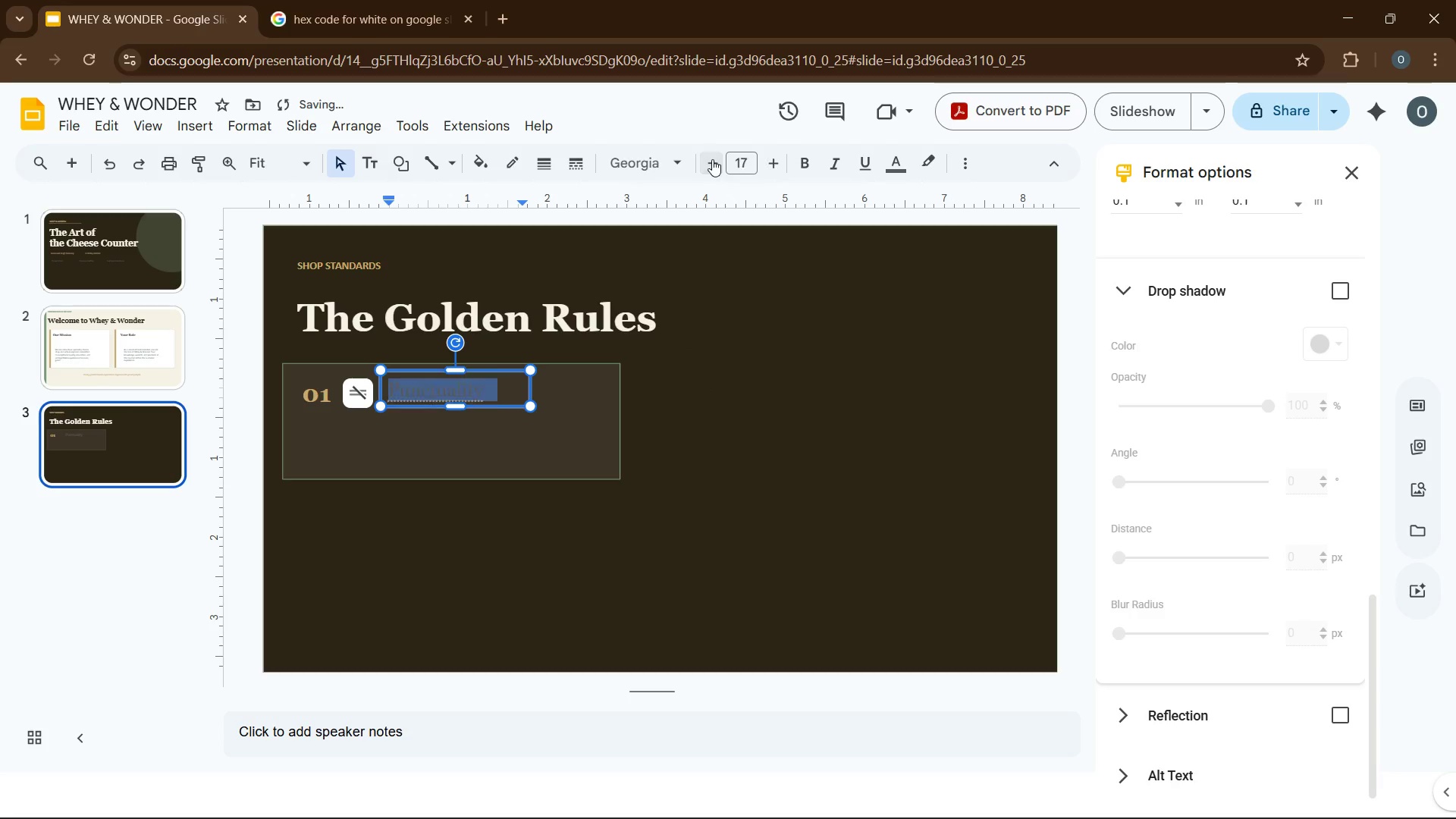 
double_click([712, 159])
 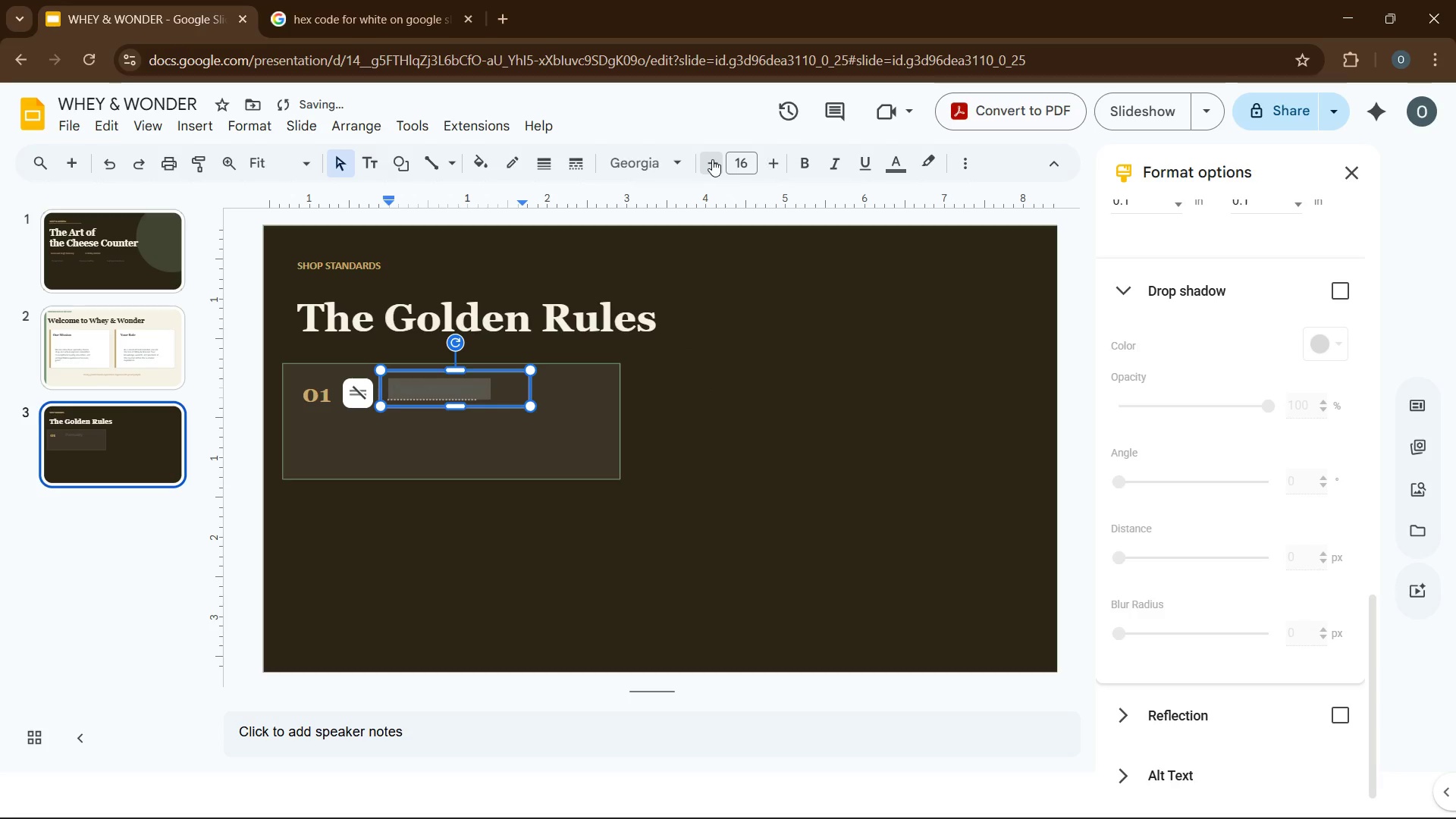 
triple_click([712, 159])
 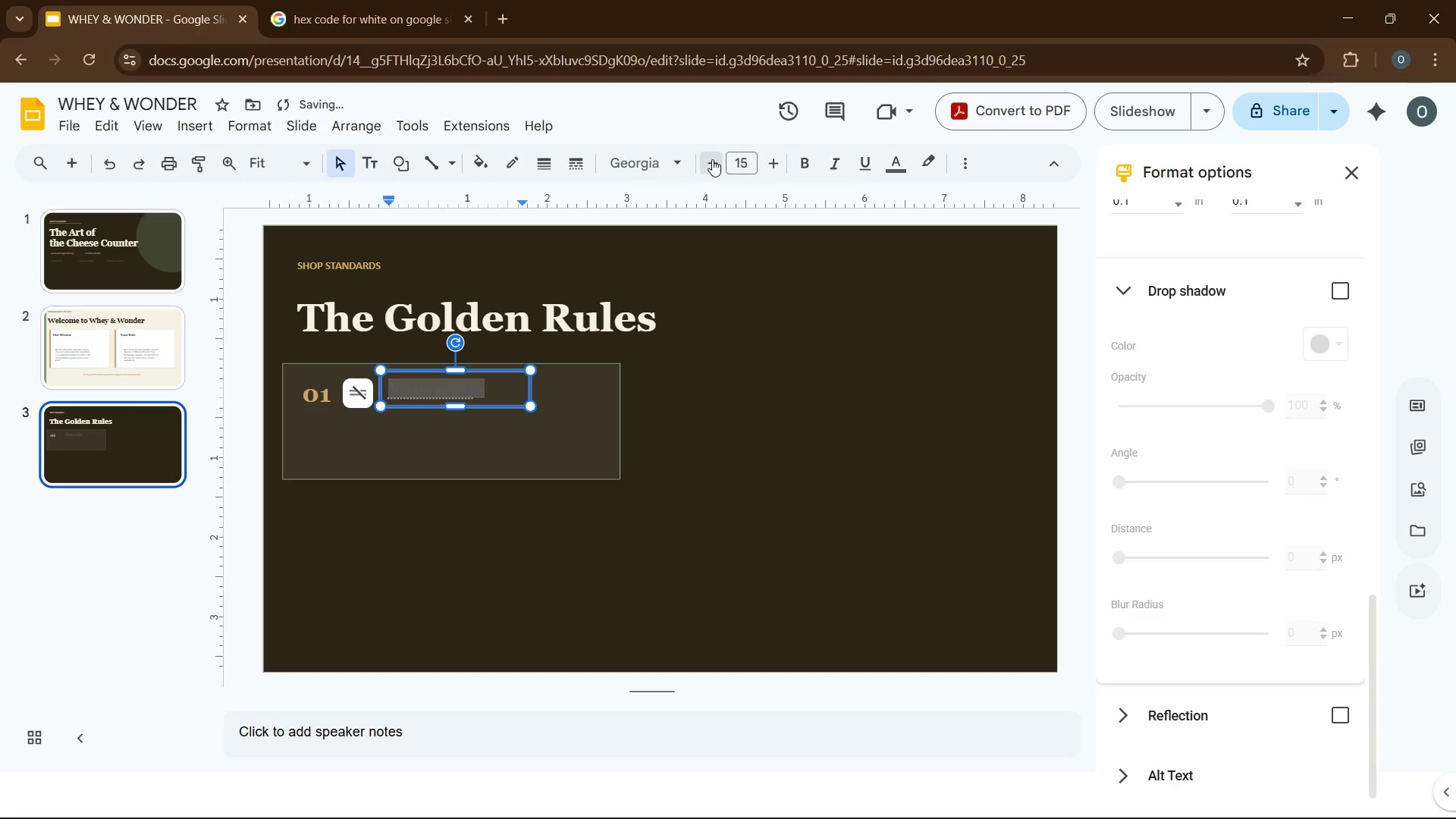 
left_click([712, 159])
 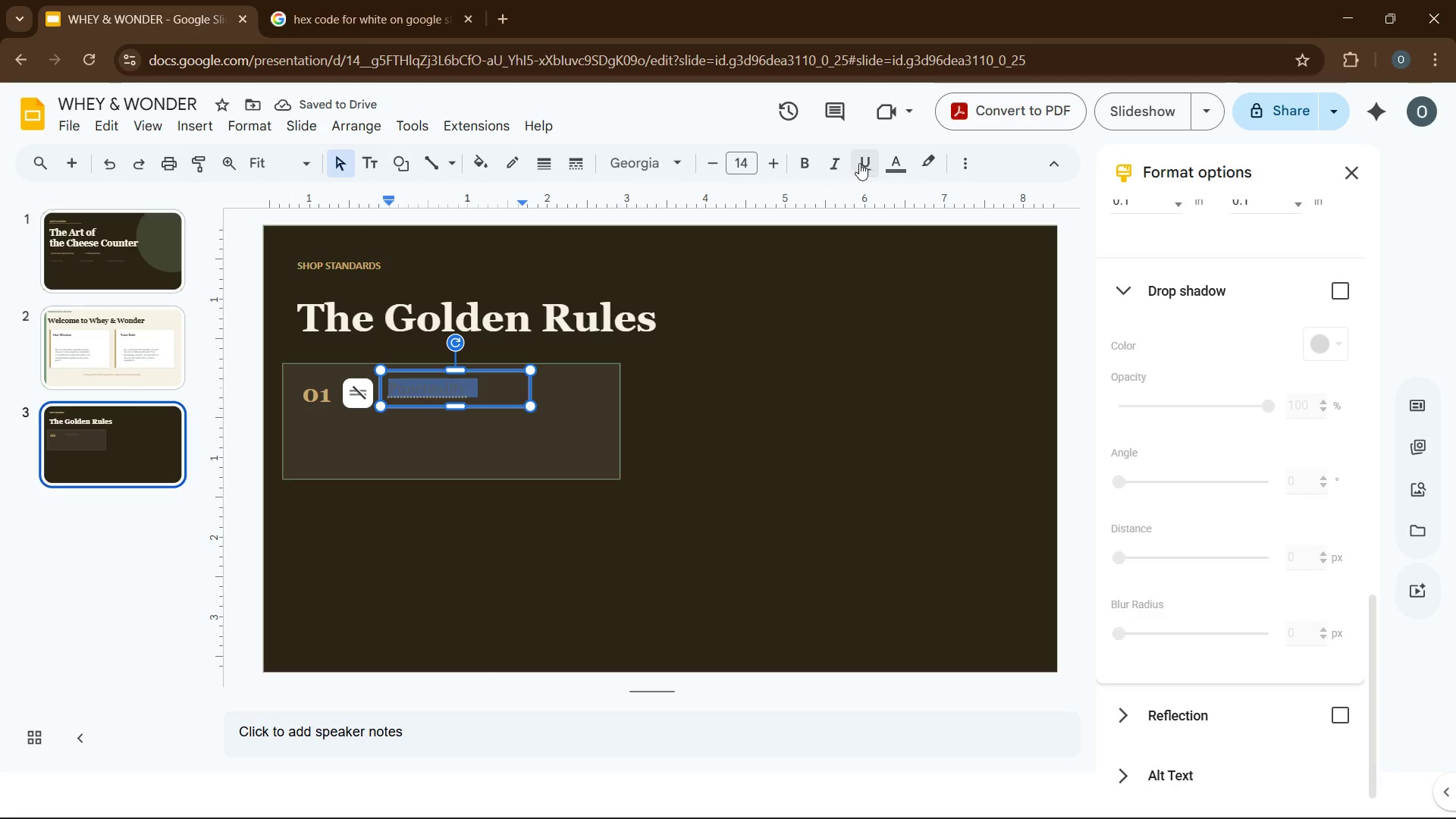 
left_click([891, 165])
 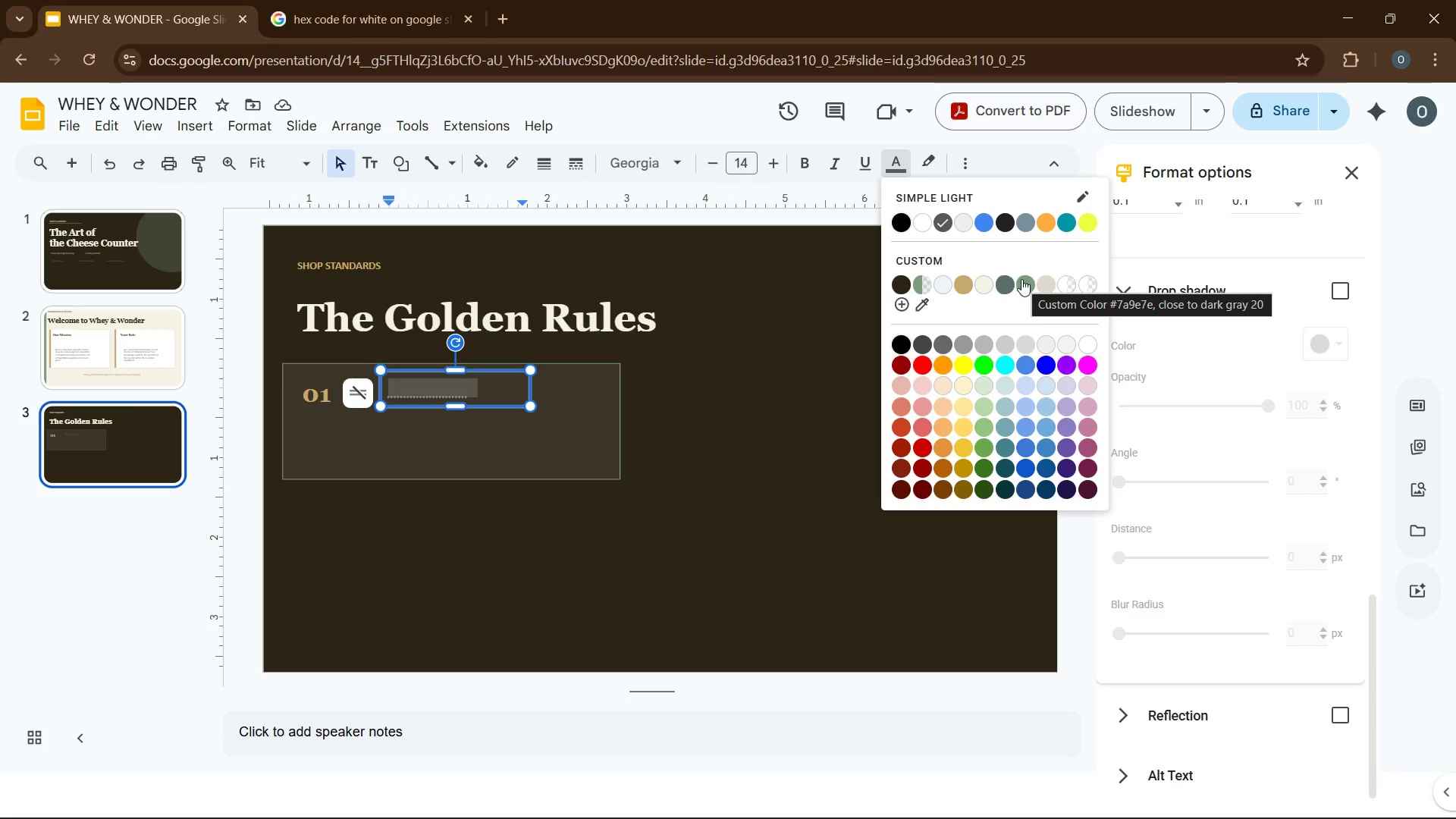 
wait(8.75)
 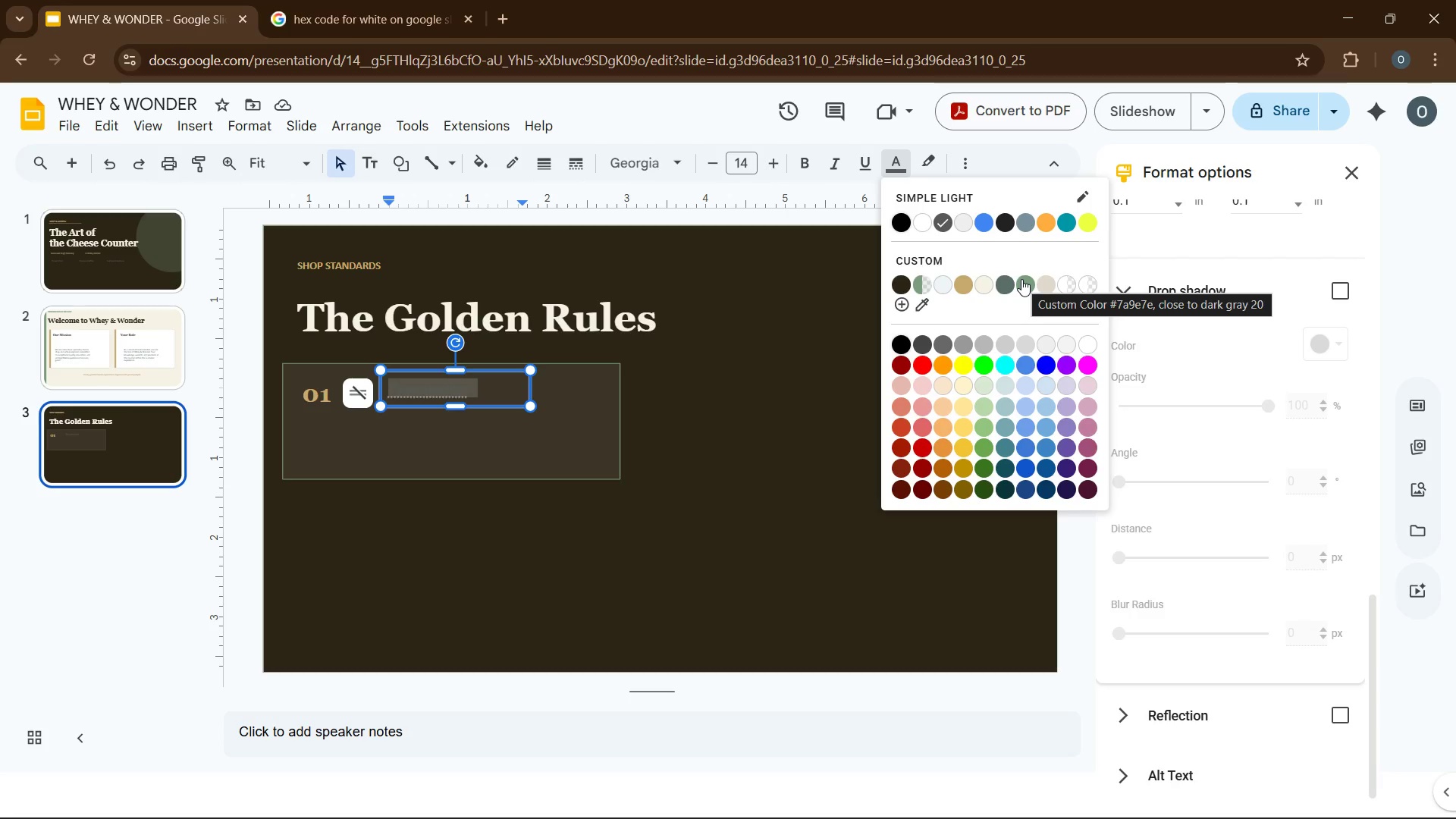 
left_click([980, 289])
 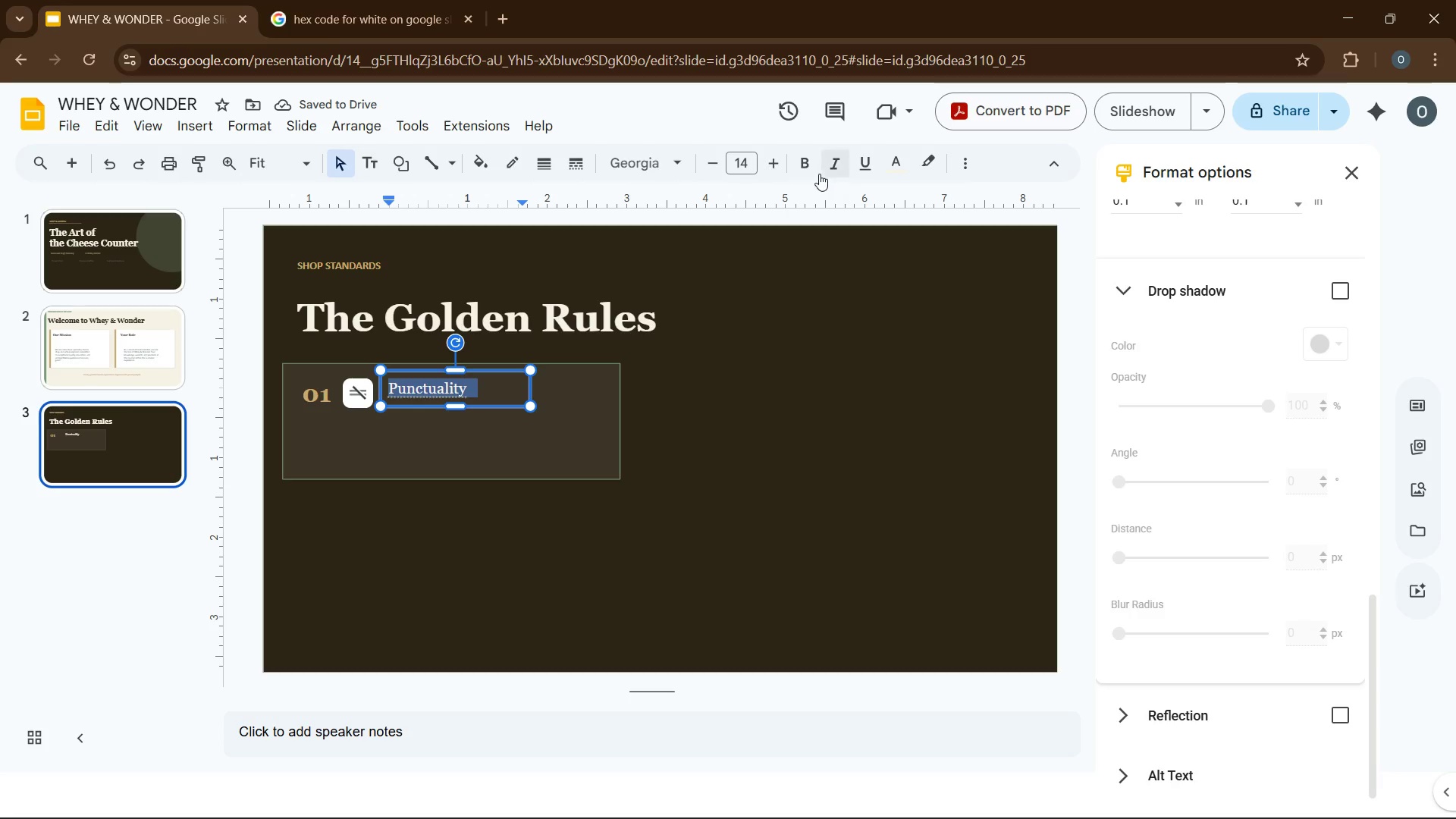 
wait(6.34)
 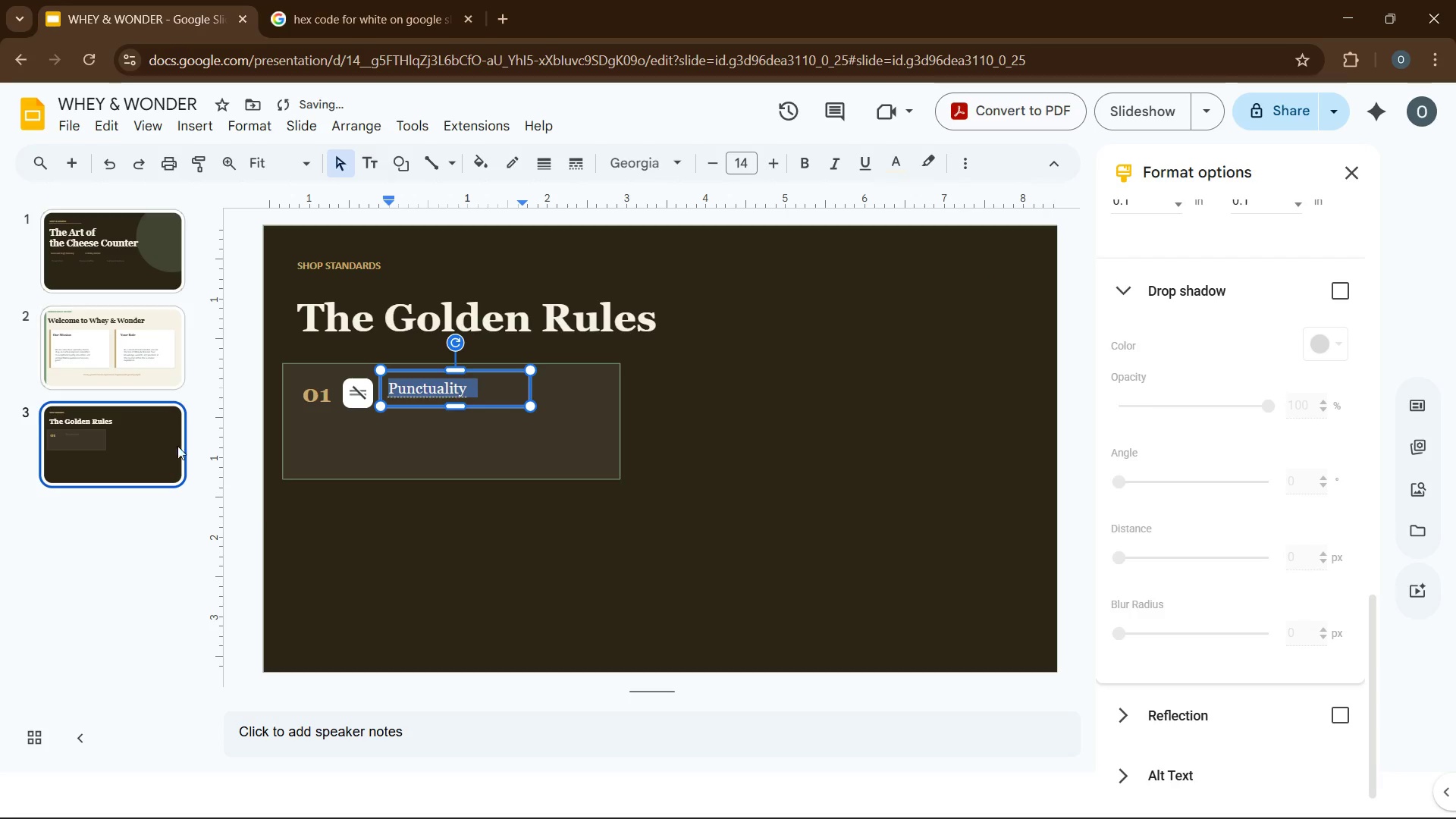 
left_click([807, 166])
 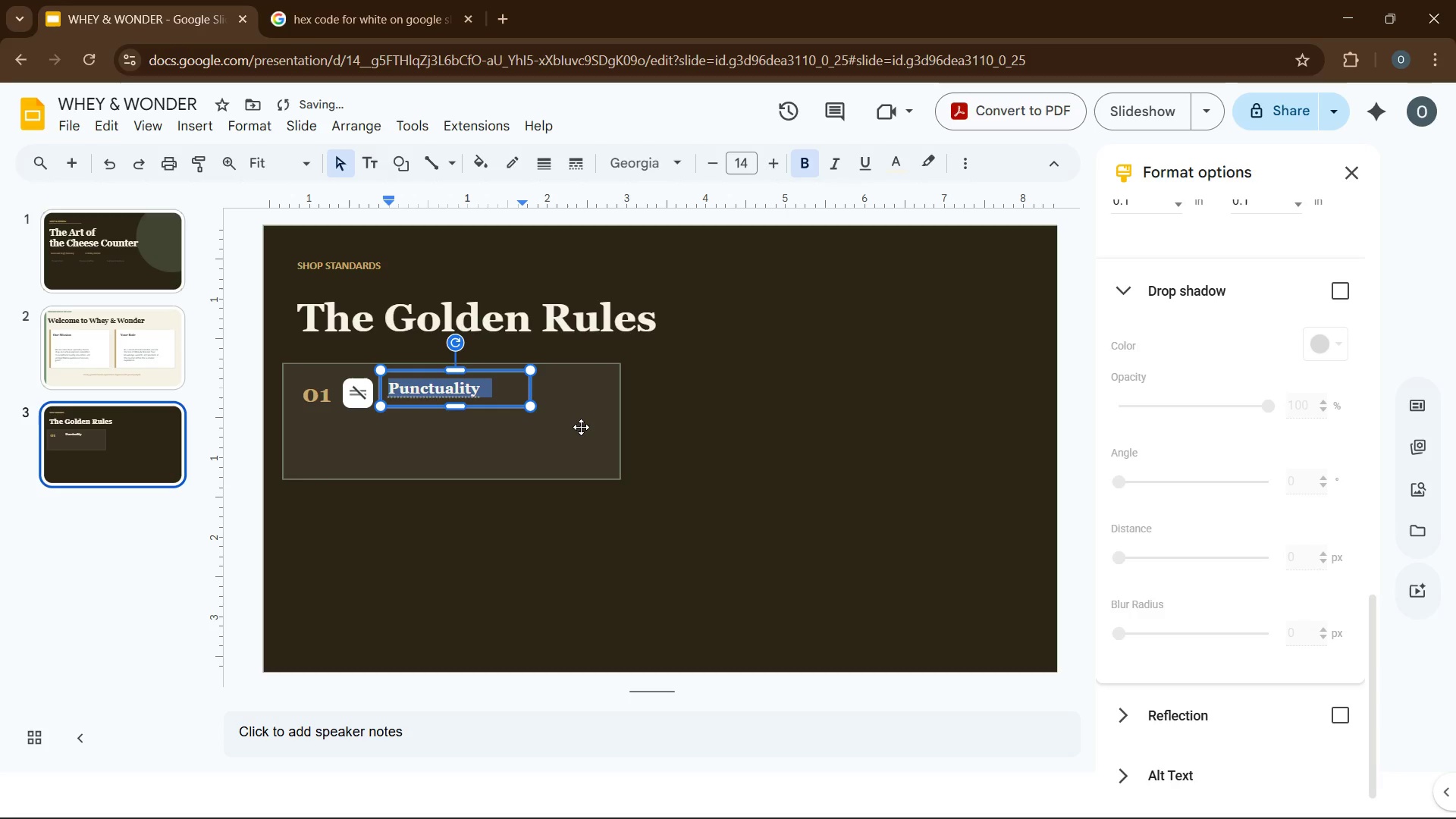 
left_click([586, 445])
 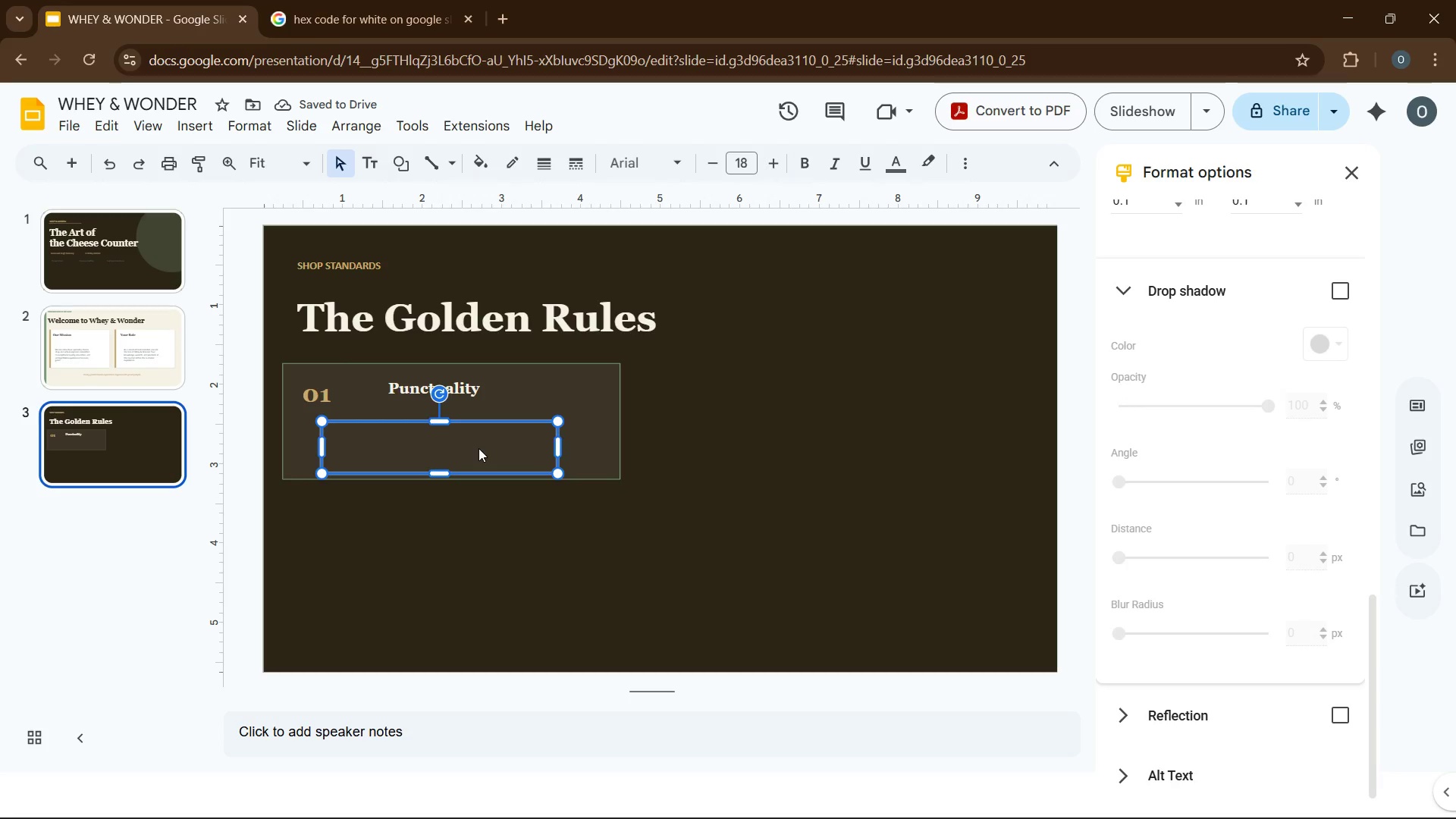 
left_click([479, 448])
 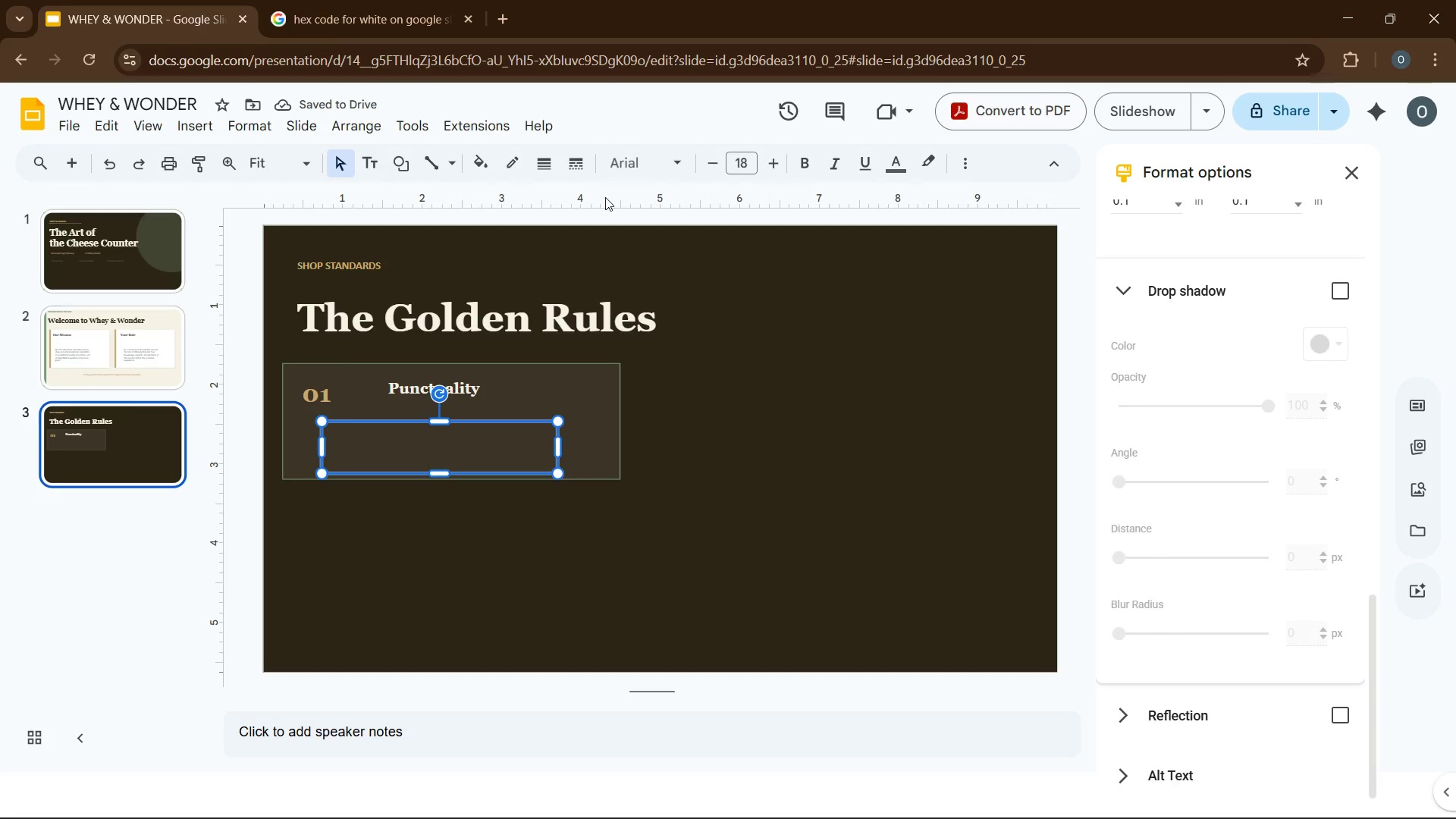 
left_click([630, 163])
 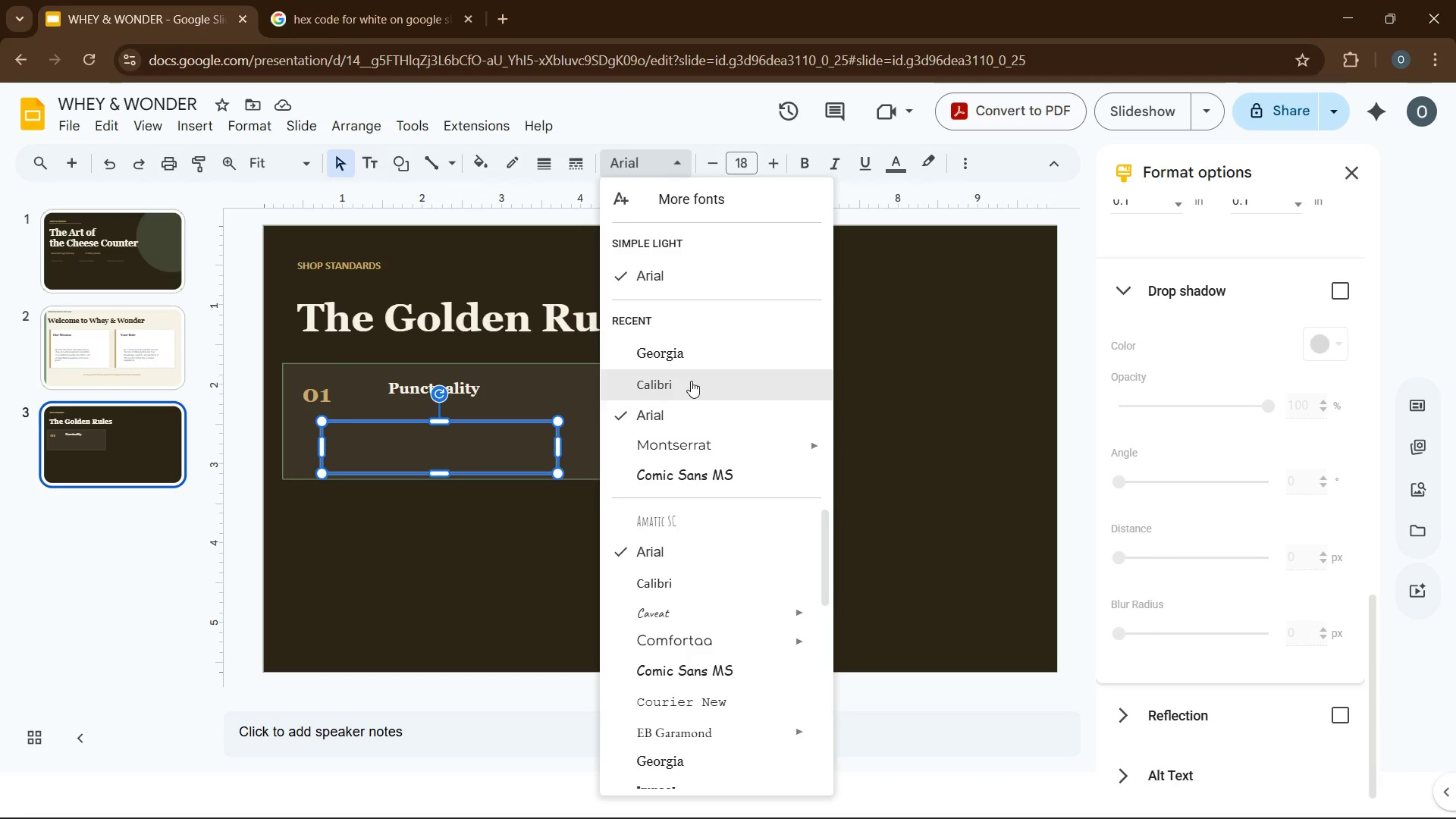 
left_click([691, 386])
 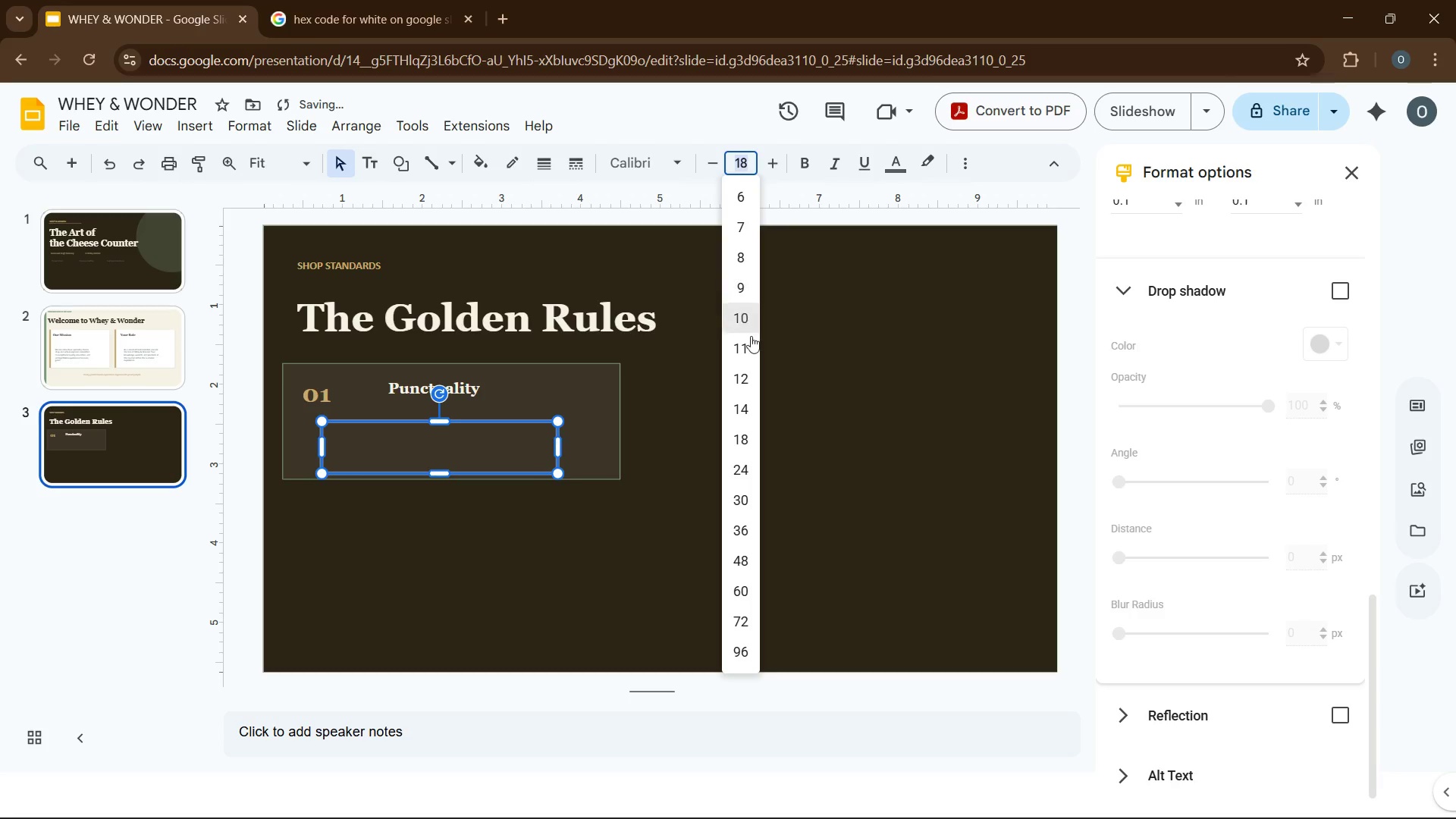 
left_click([751, 348])
 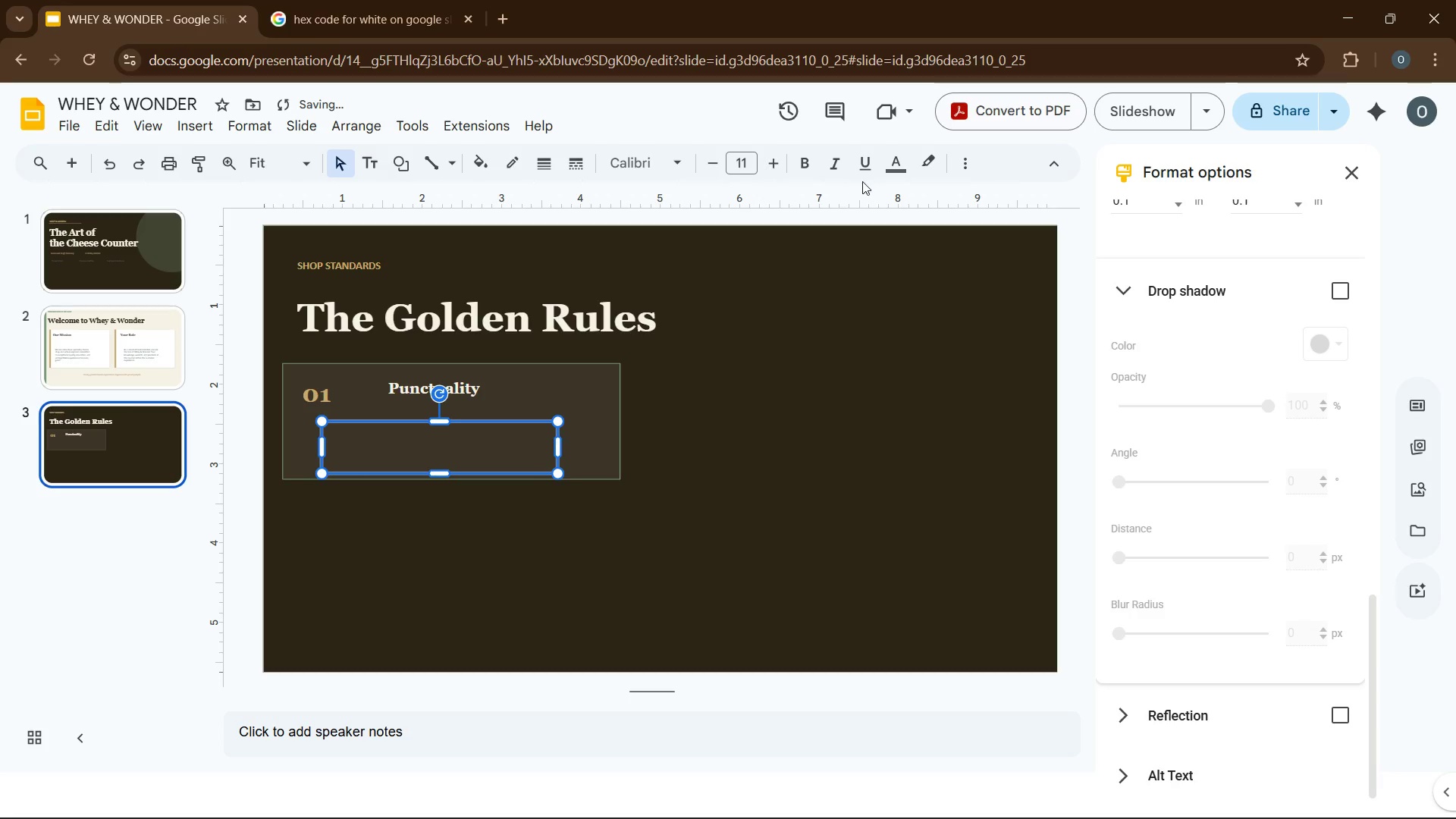 
left_click([895, 168])
 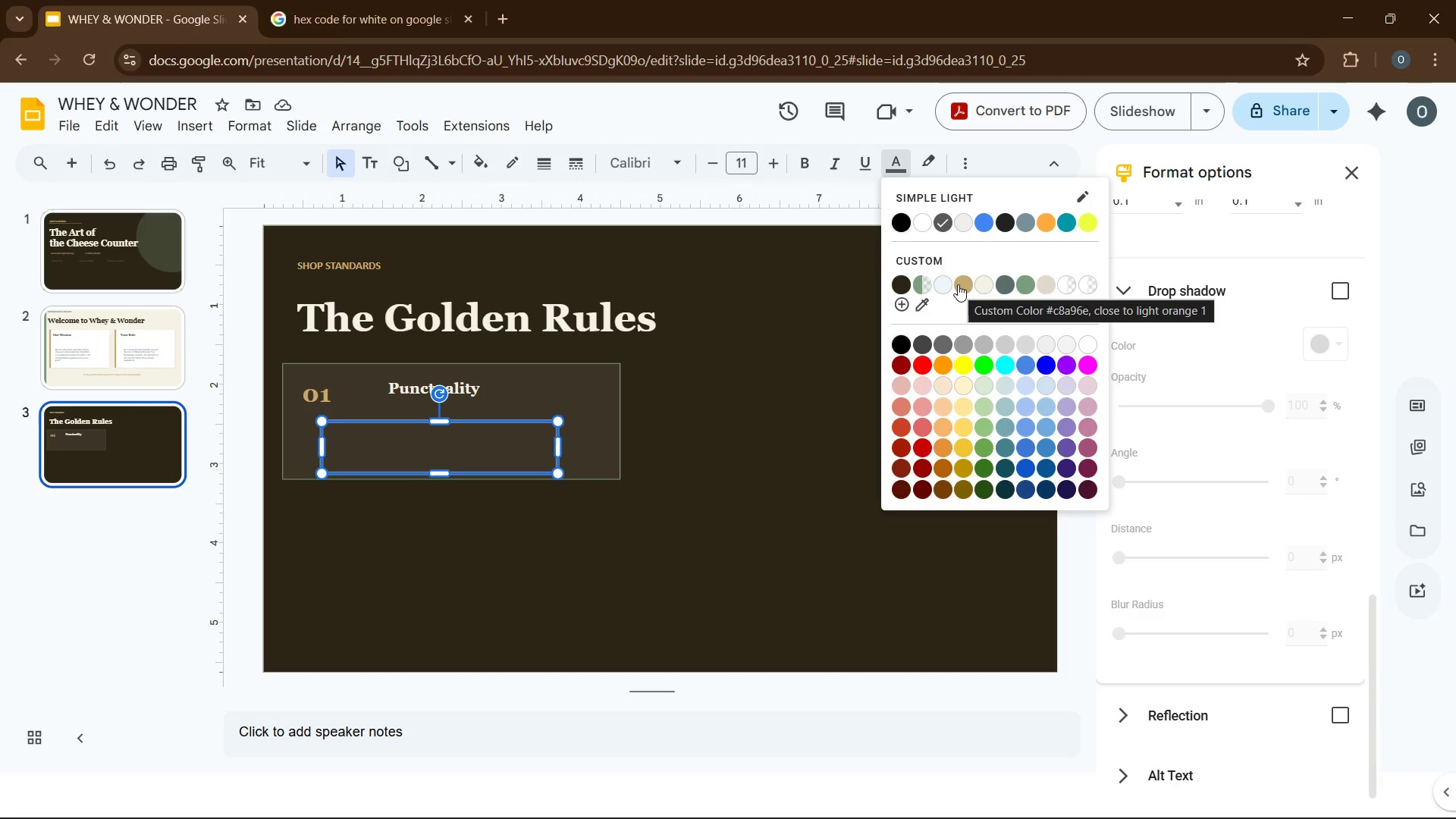 
left_click([958, 284])
 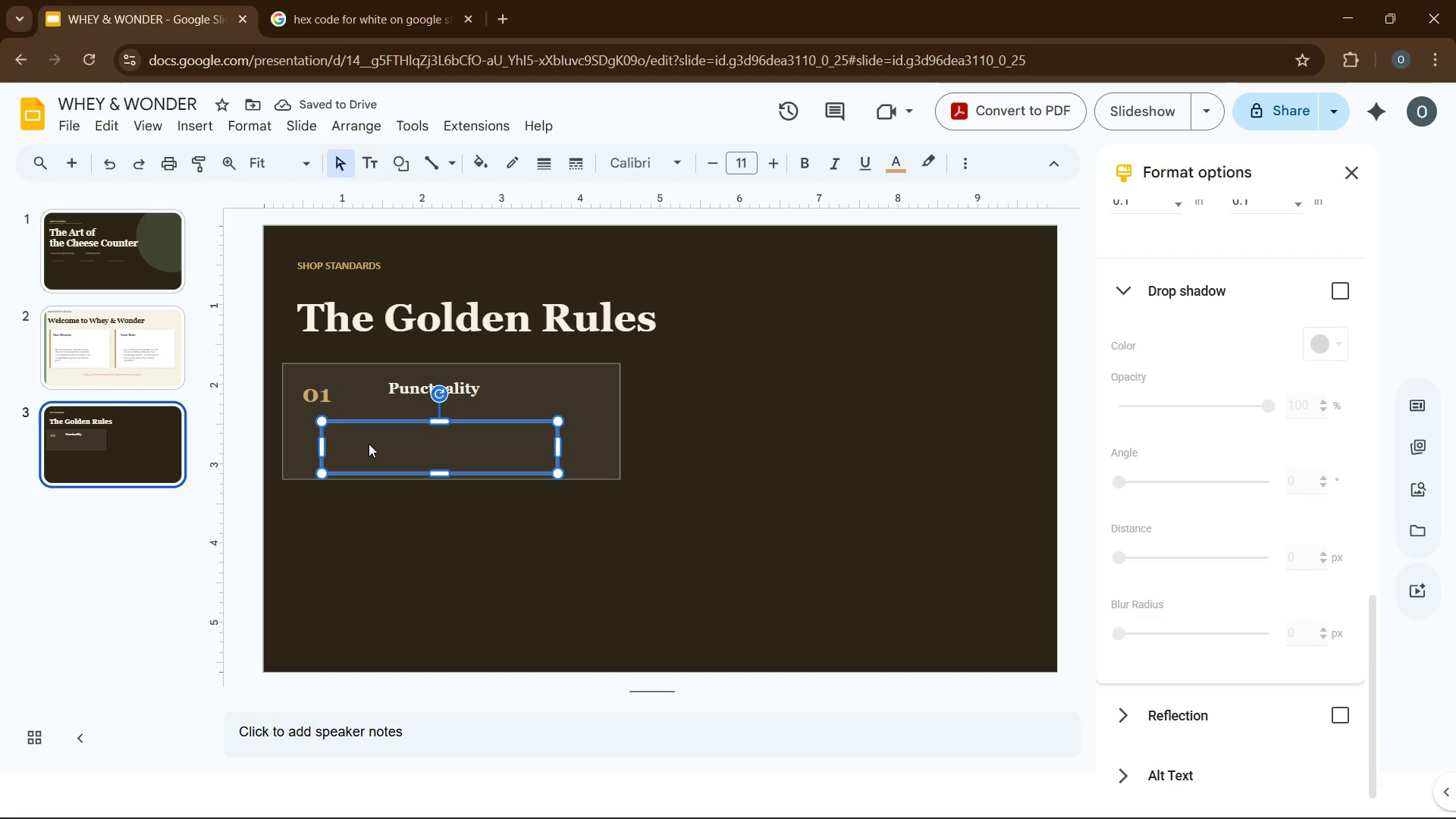 
double_click([369, 444])
 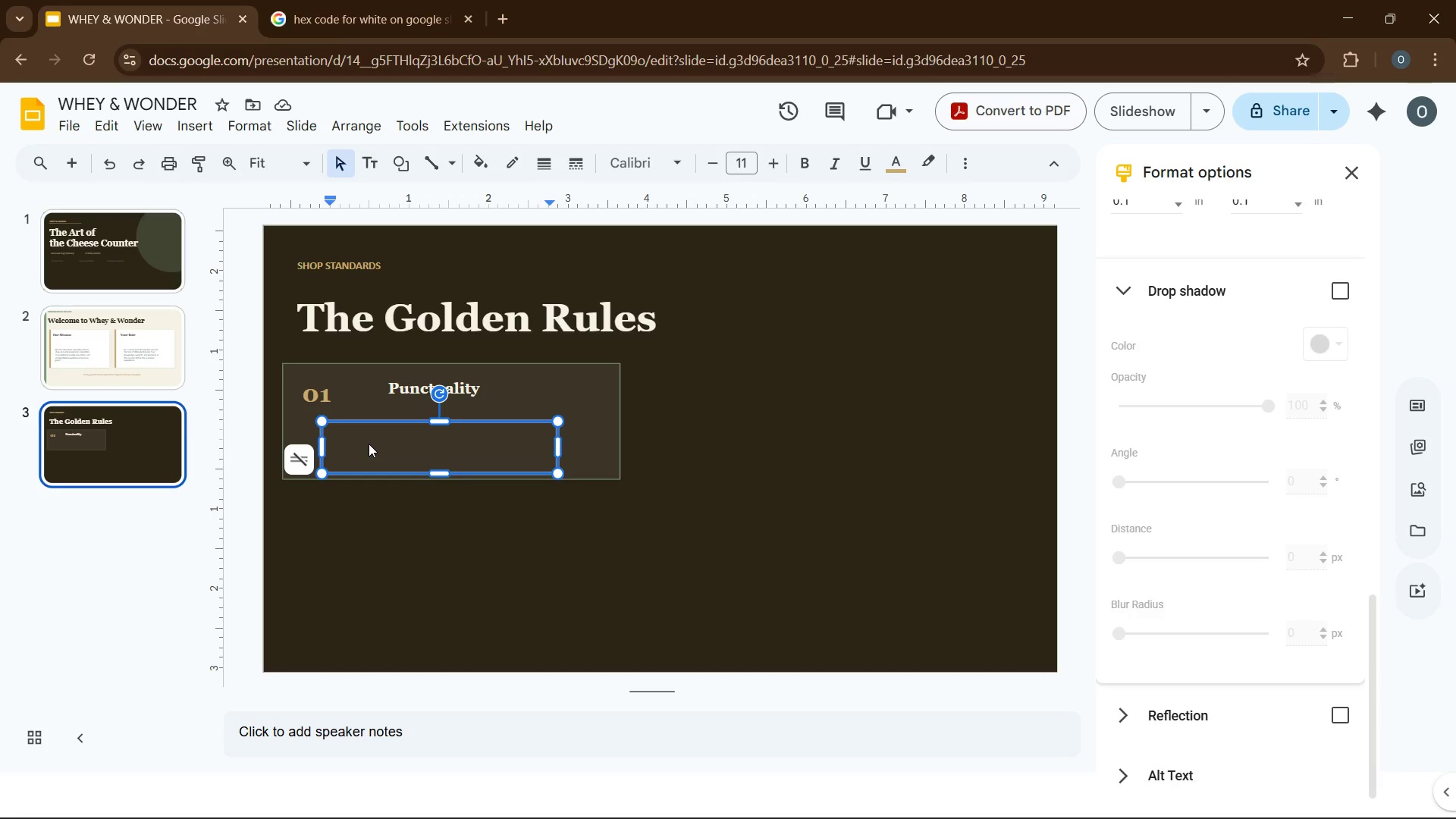 
type(arrive 15 minutes early foe every shift. the counter must be ready before doors open.)
 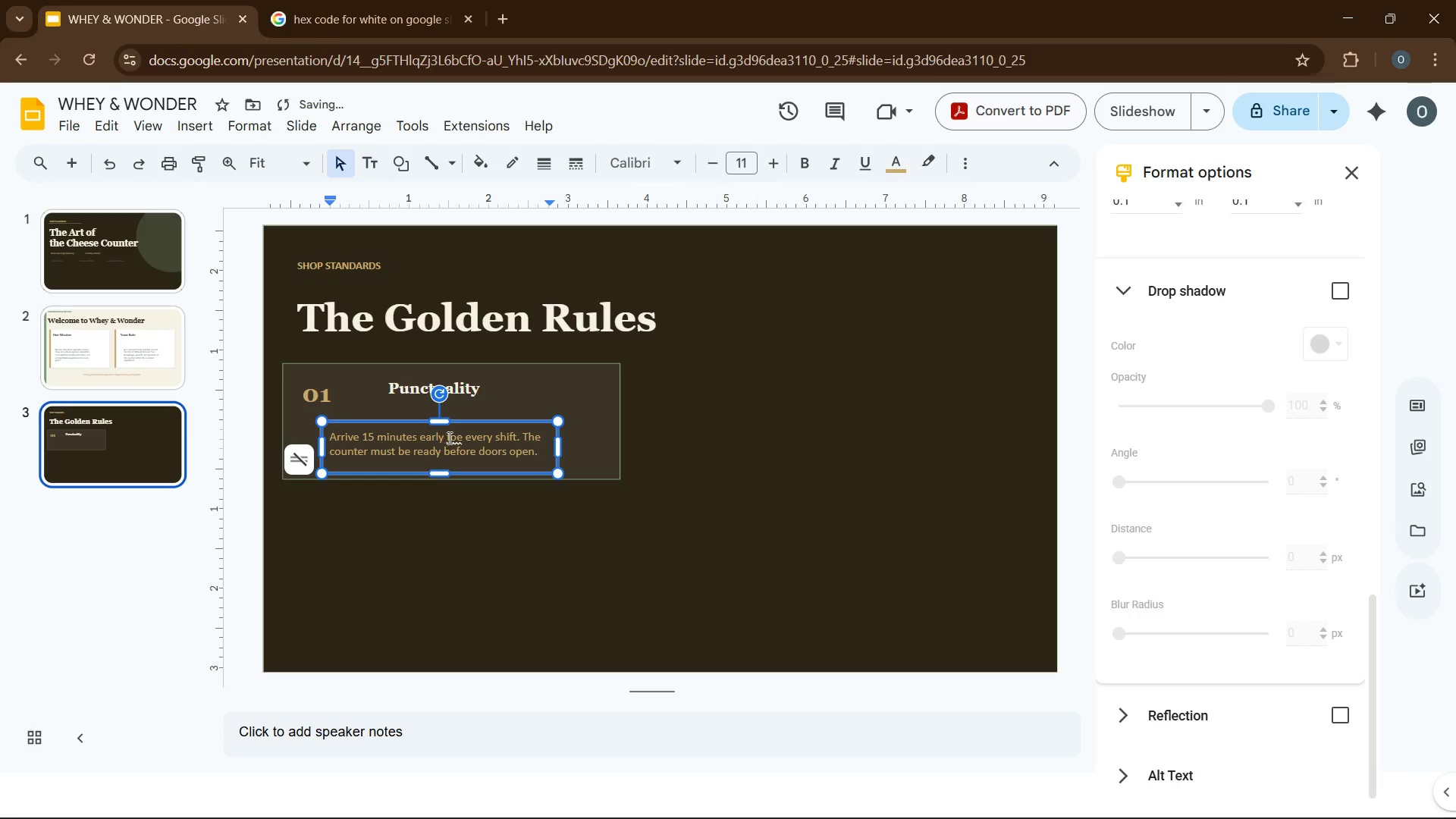 
left_click([452, 438])
 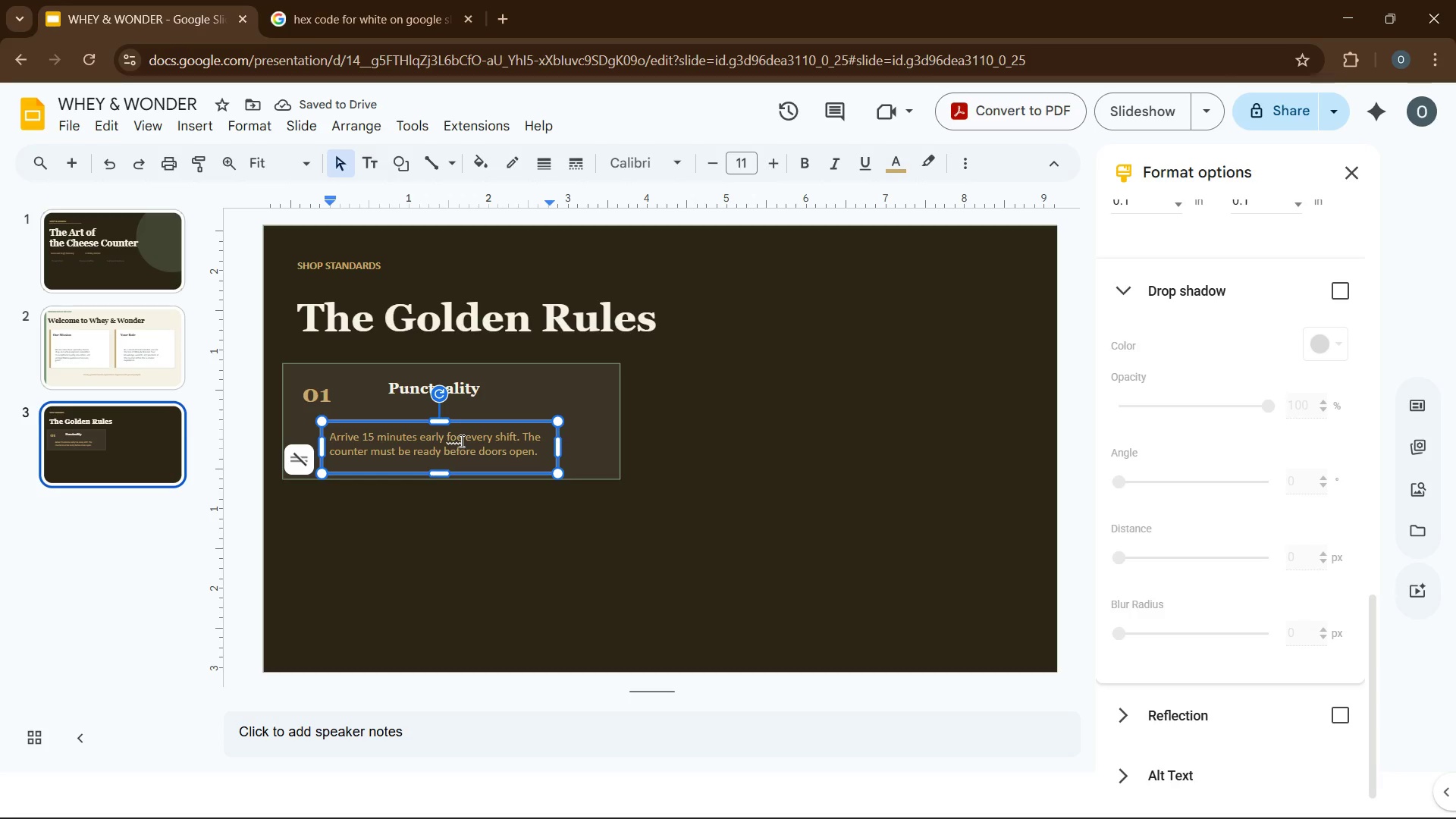 
key(ArrowRight)
 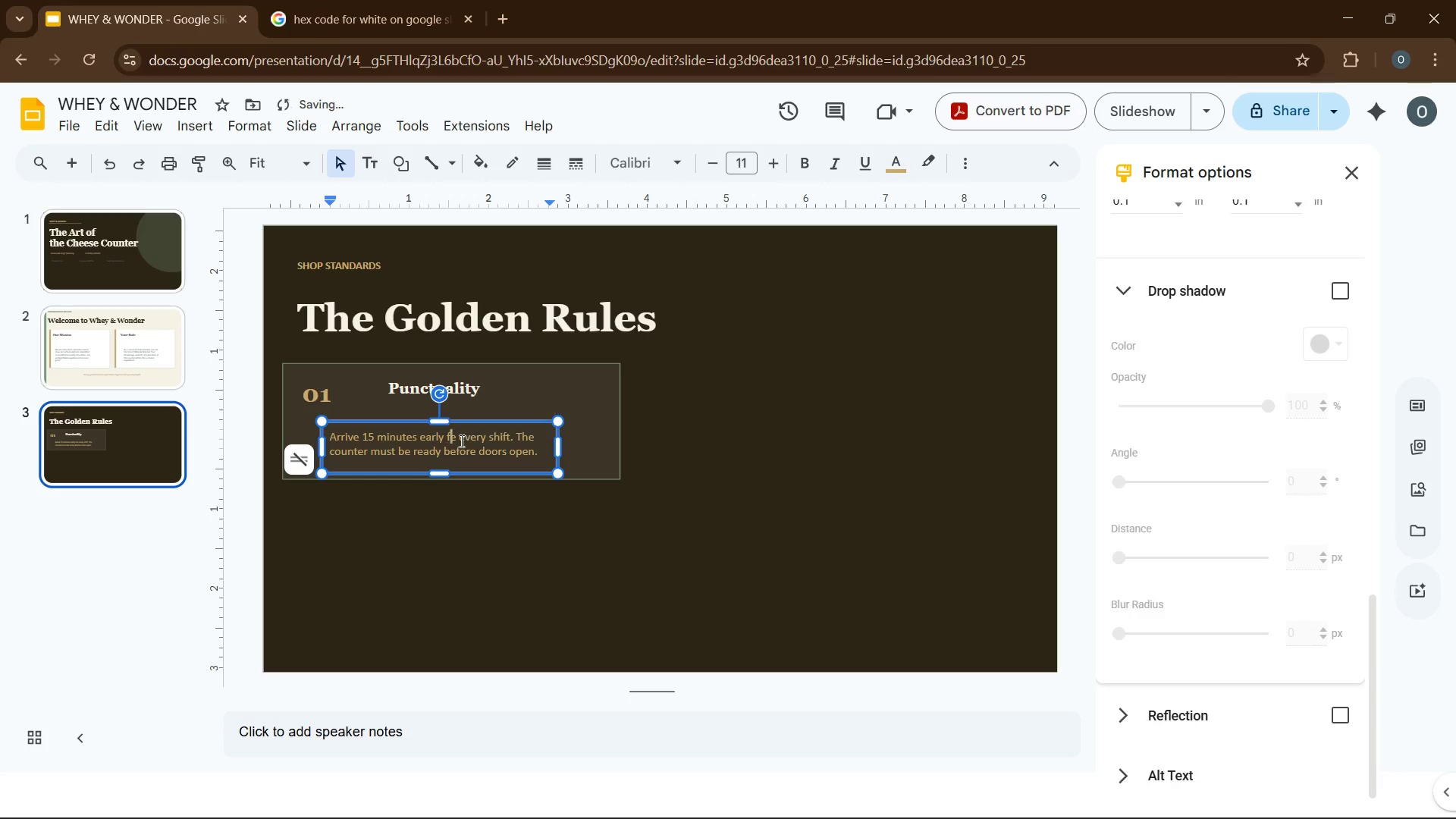 
key(Backspace)
 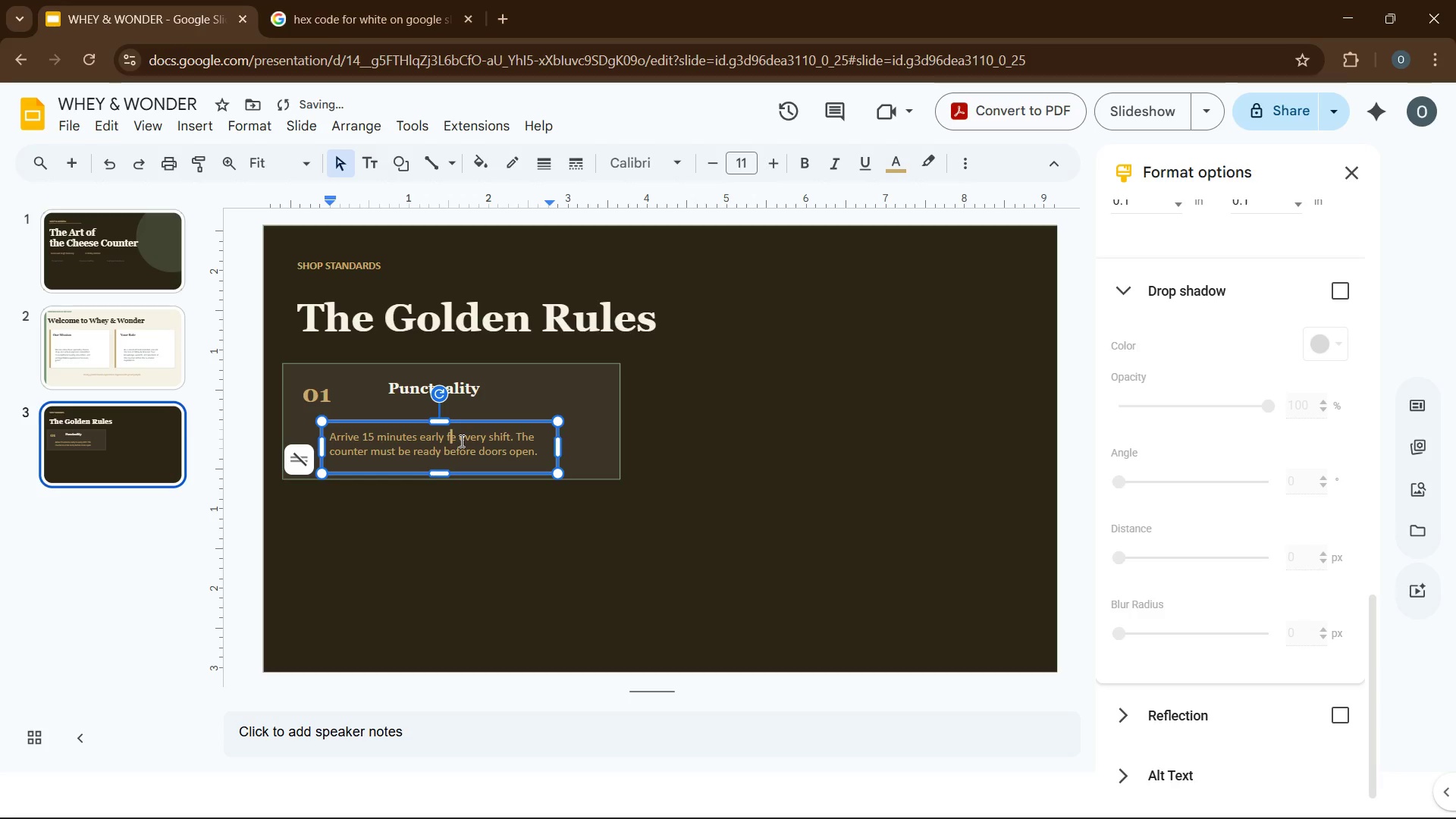 
key(ArrowRight)
 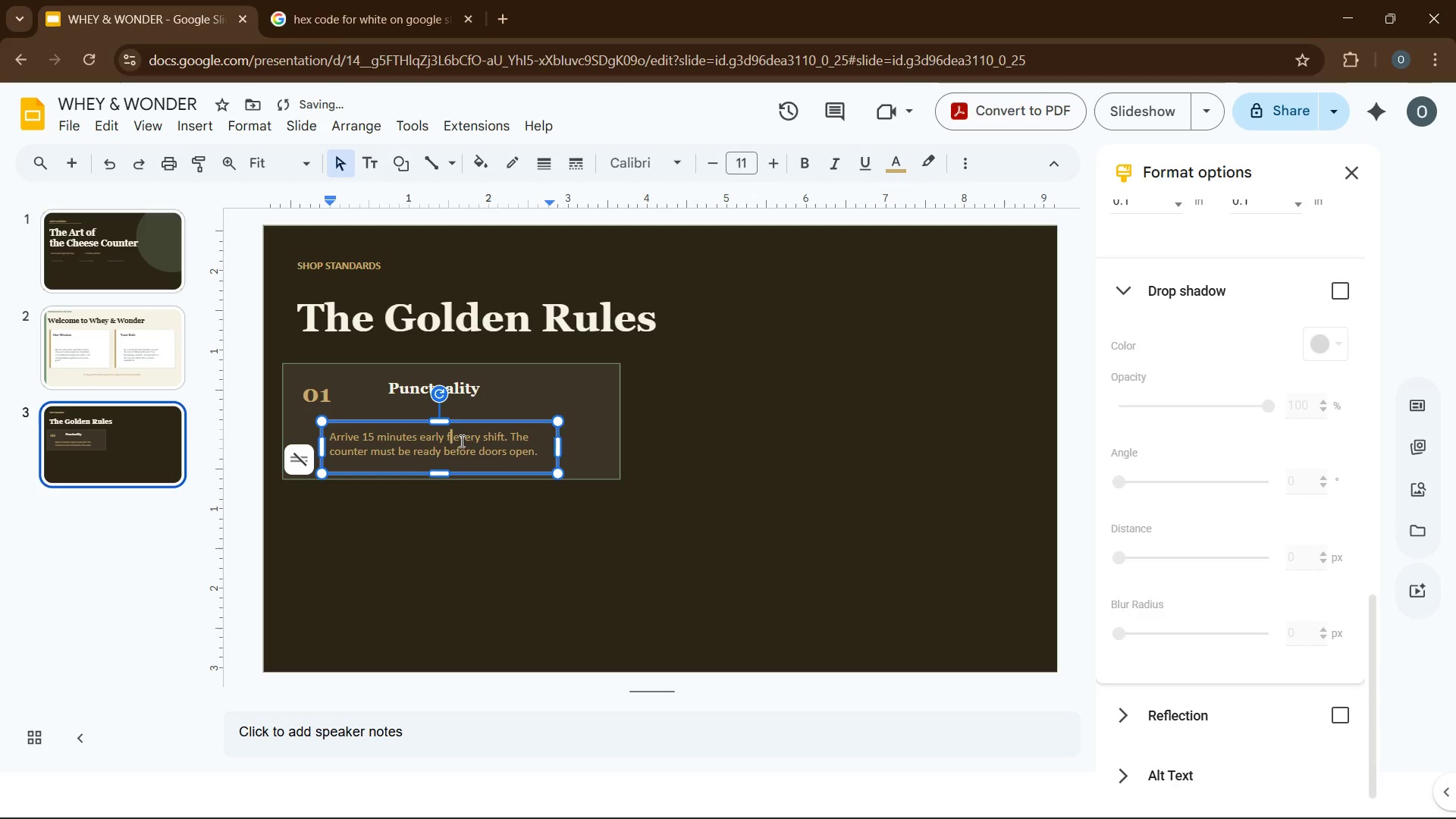 
key(Backspace)
type(or)
 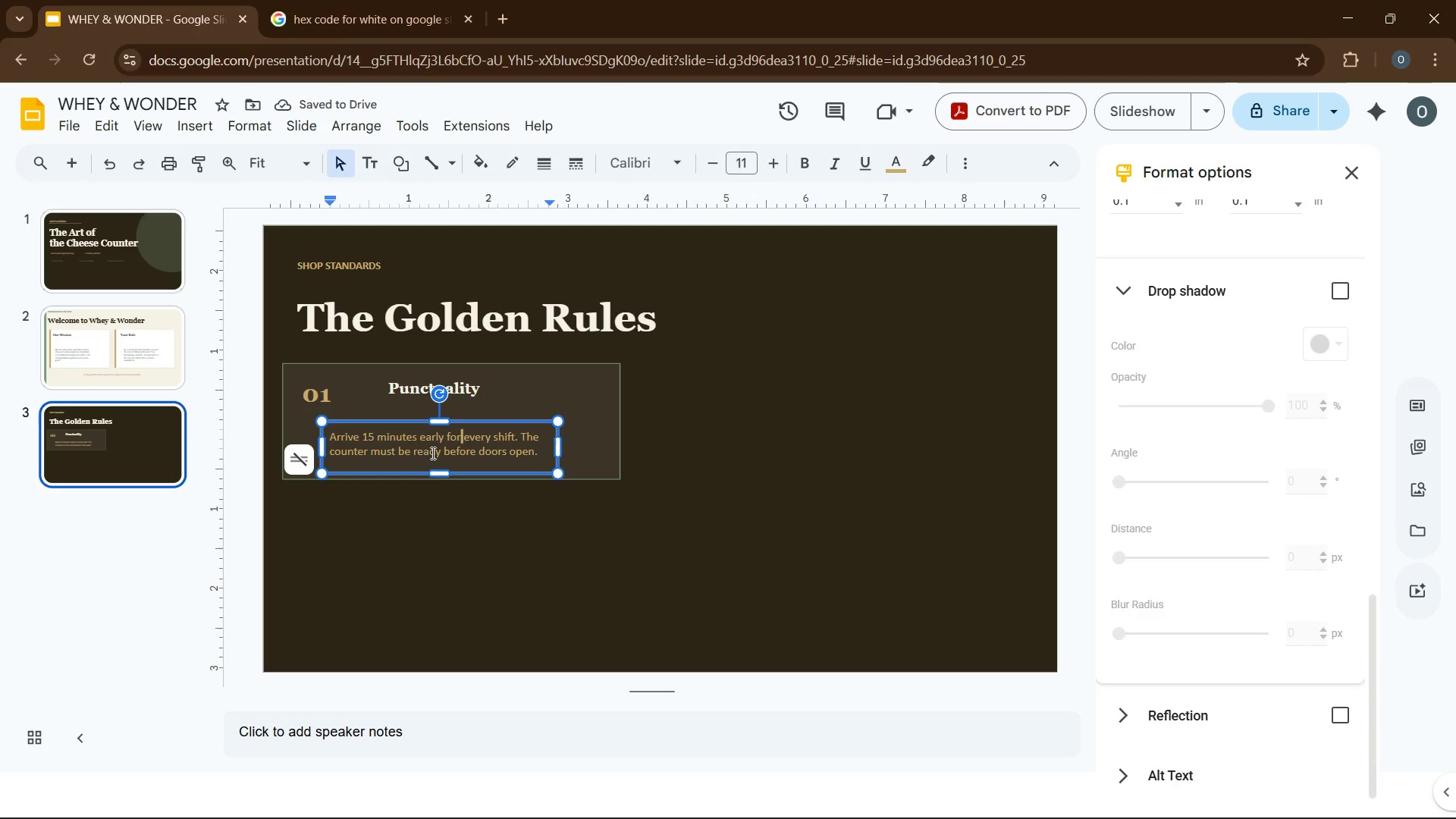 
left_click([406, 420])
 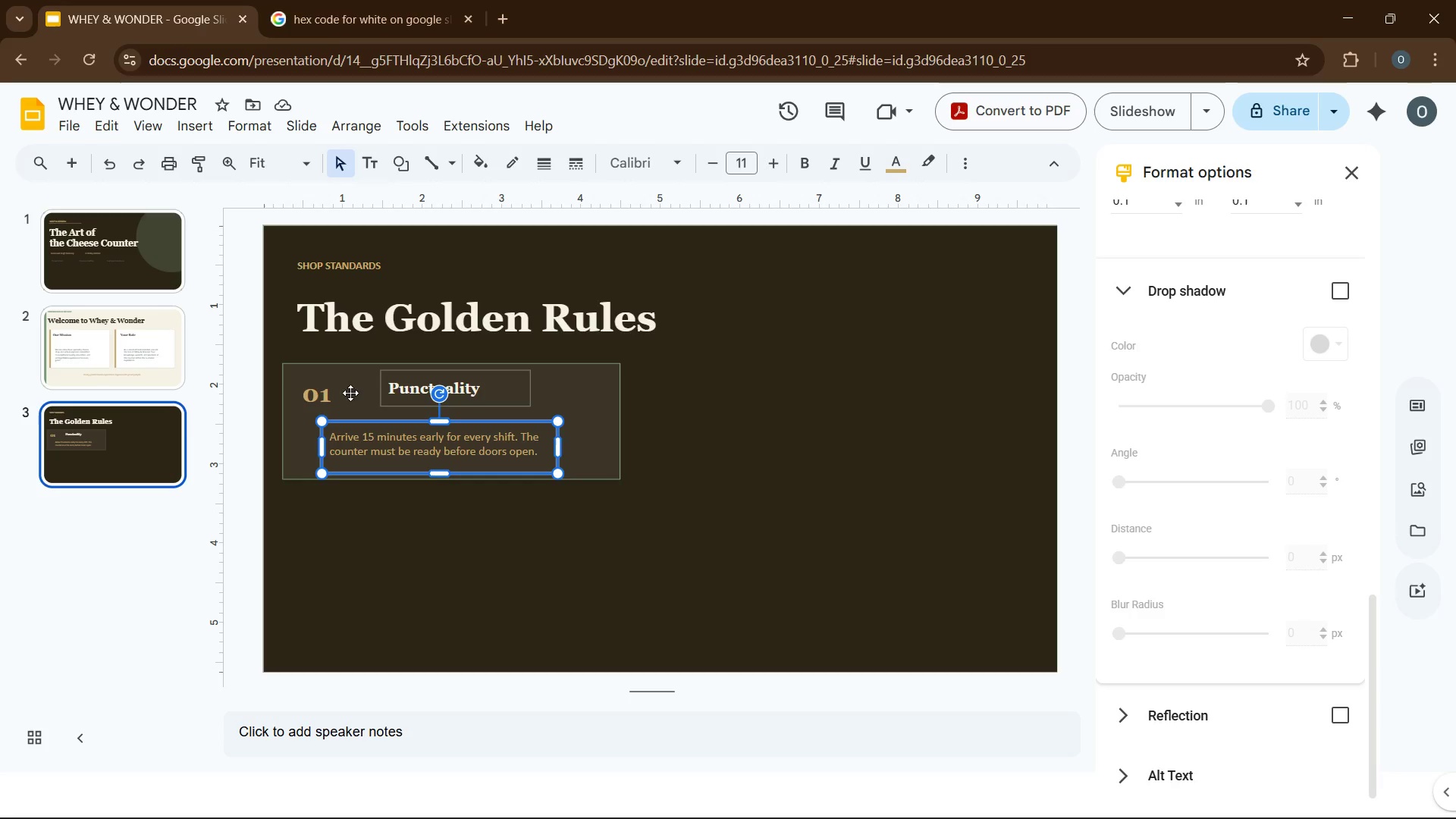 
left_click([331, 393])
 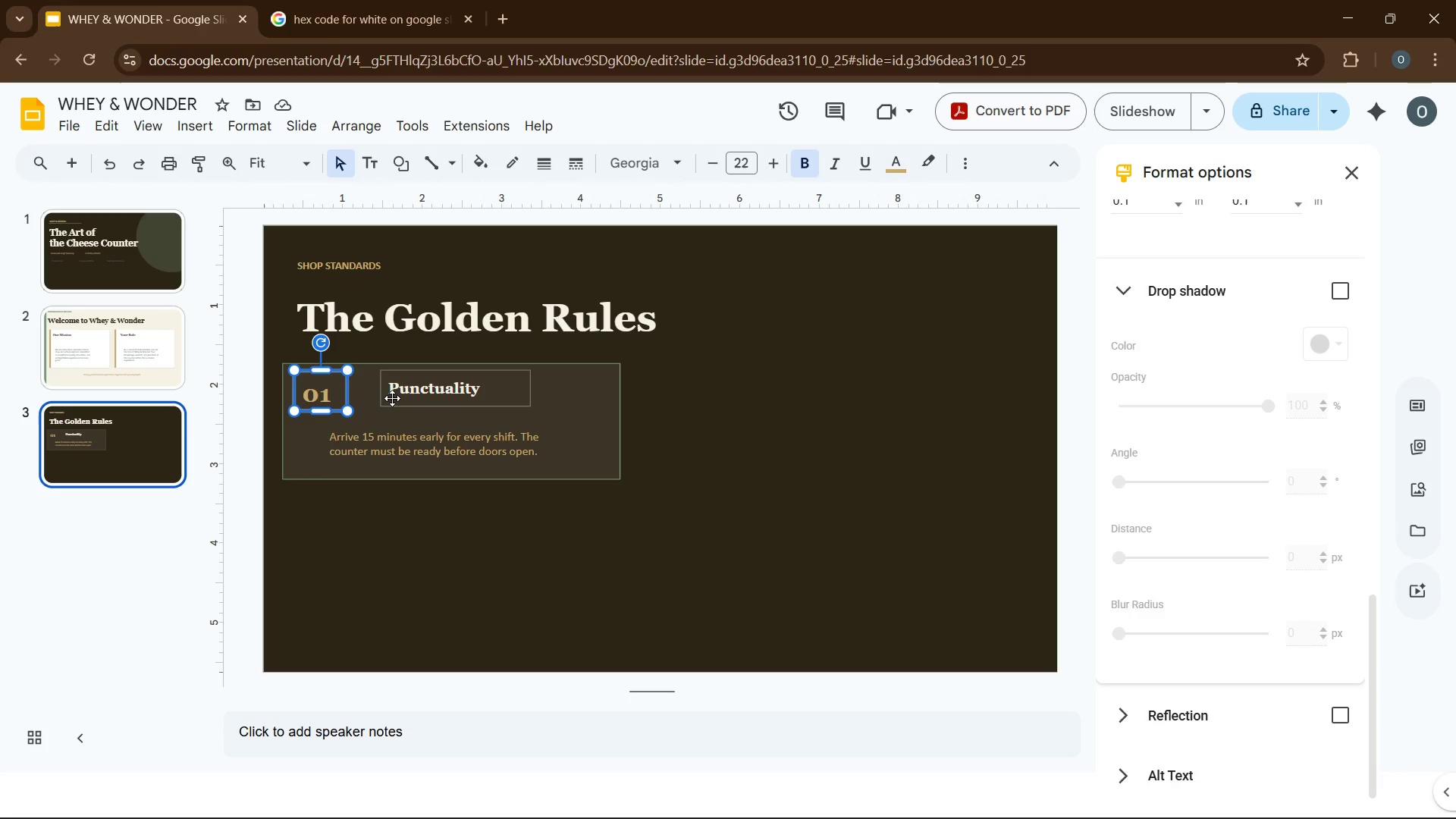 
hold_key(key=ControlLeft, duration=0.86)
left_click([392, 398])
 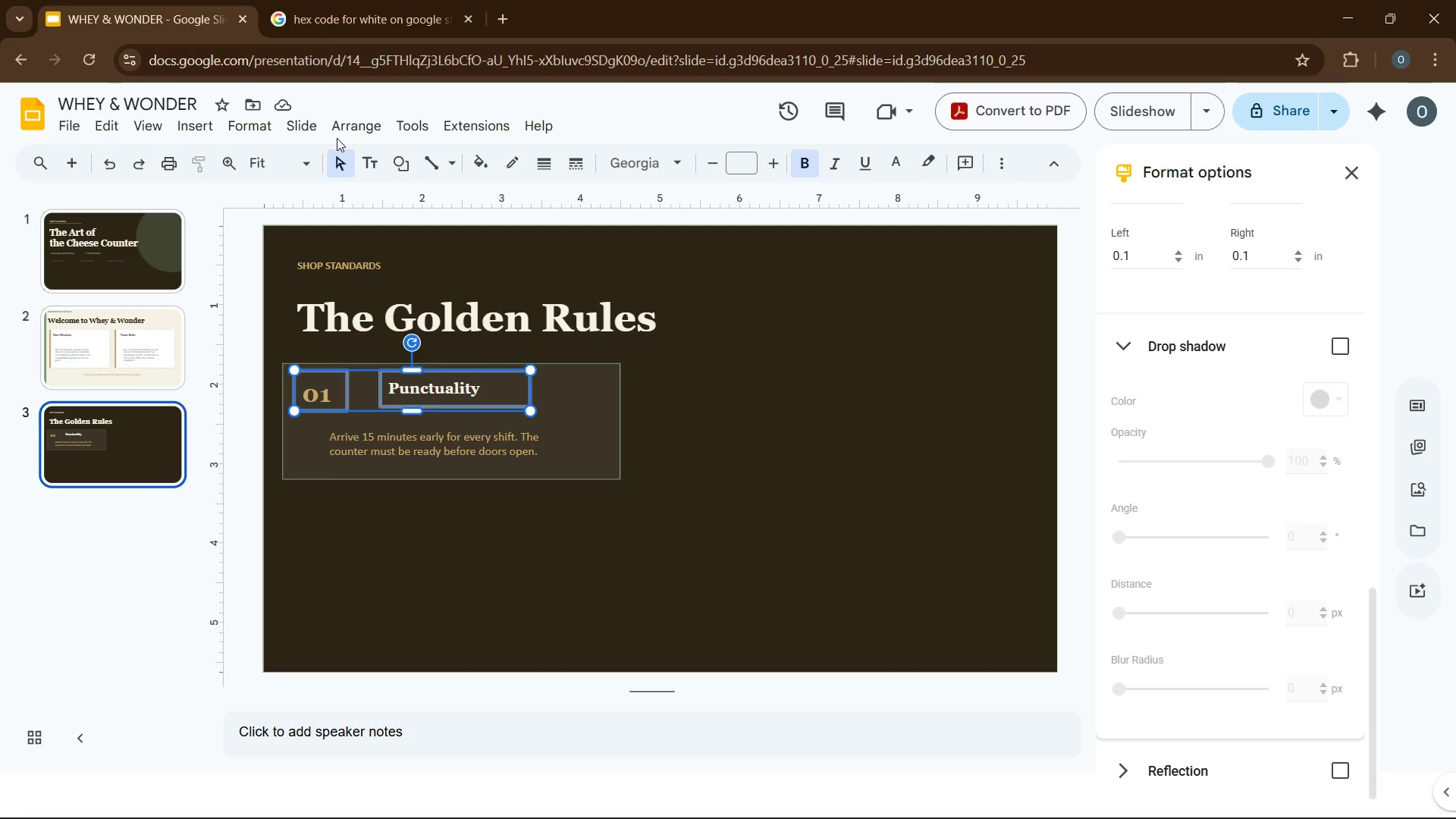 
left_click([343, 127])
 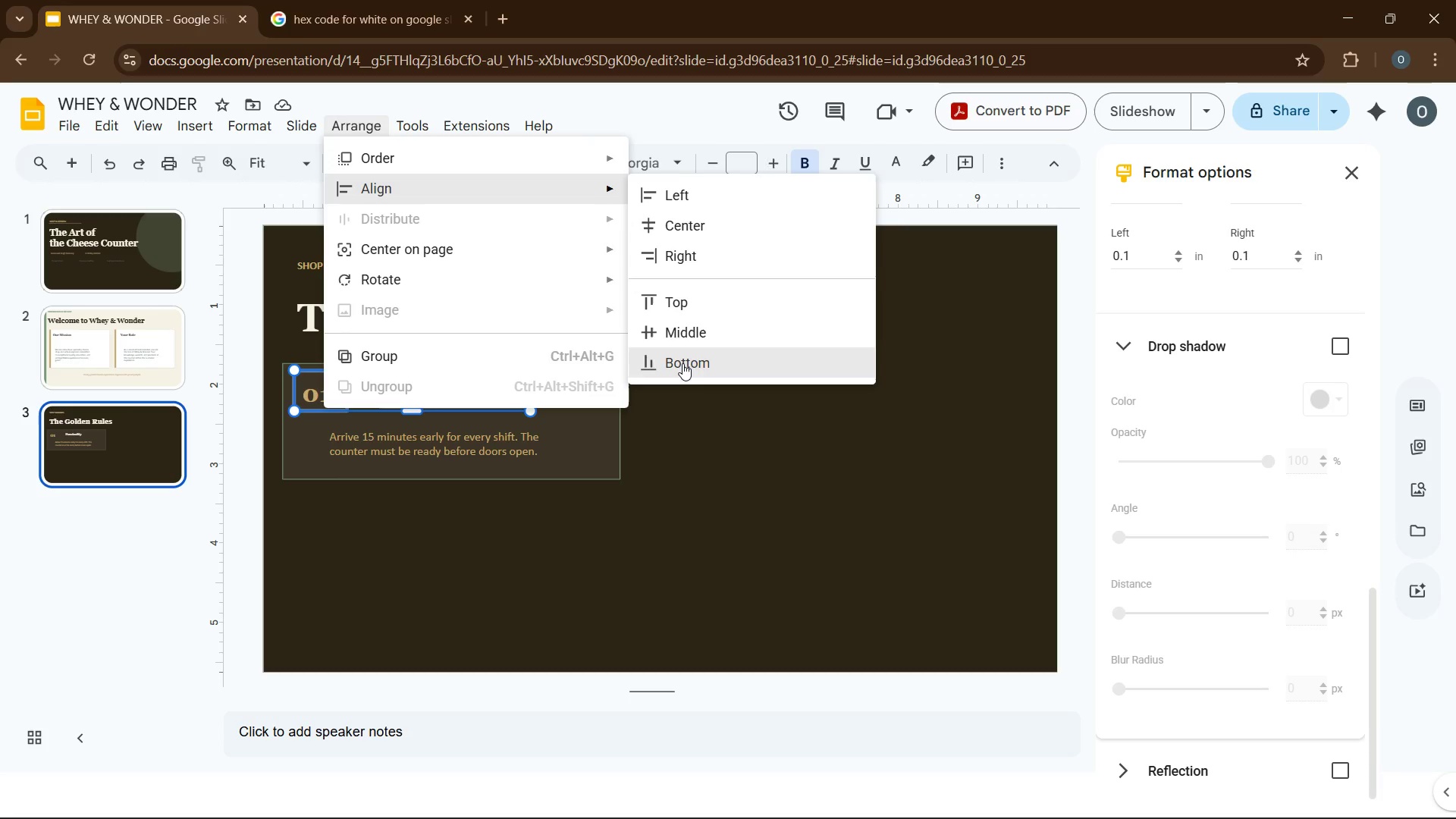 
wait(5.83)
 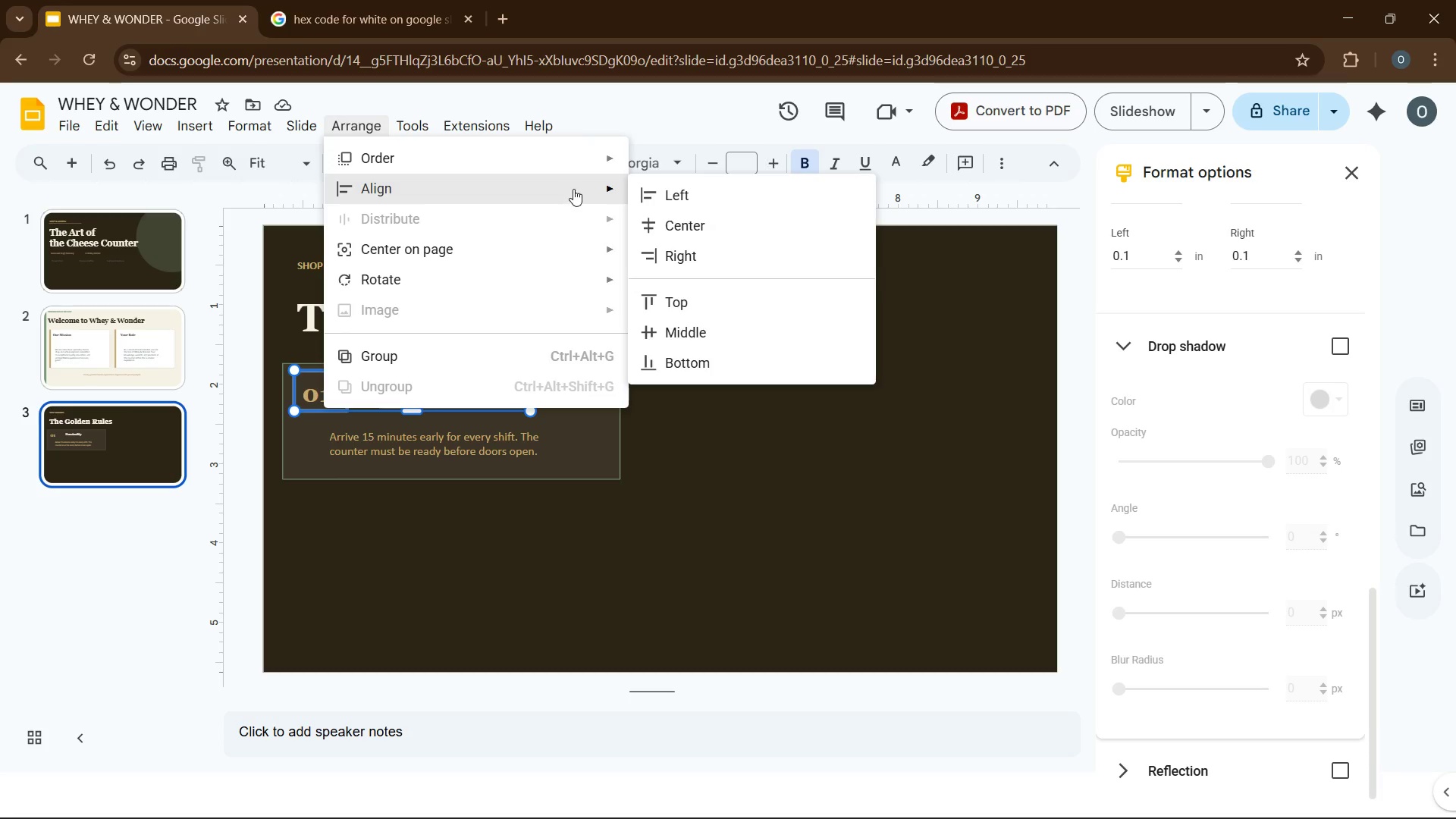 
left_click([676, 303])
 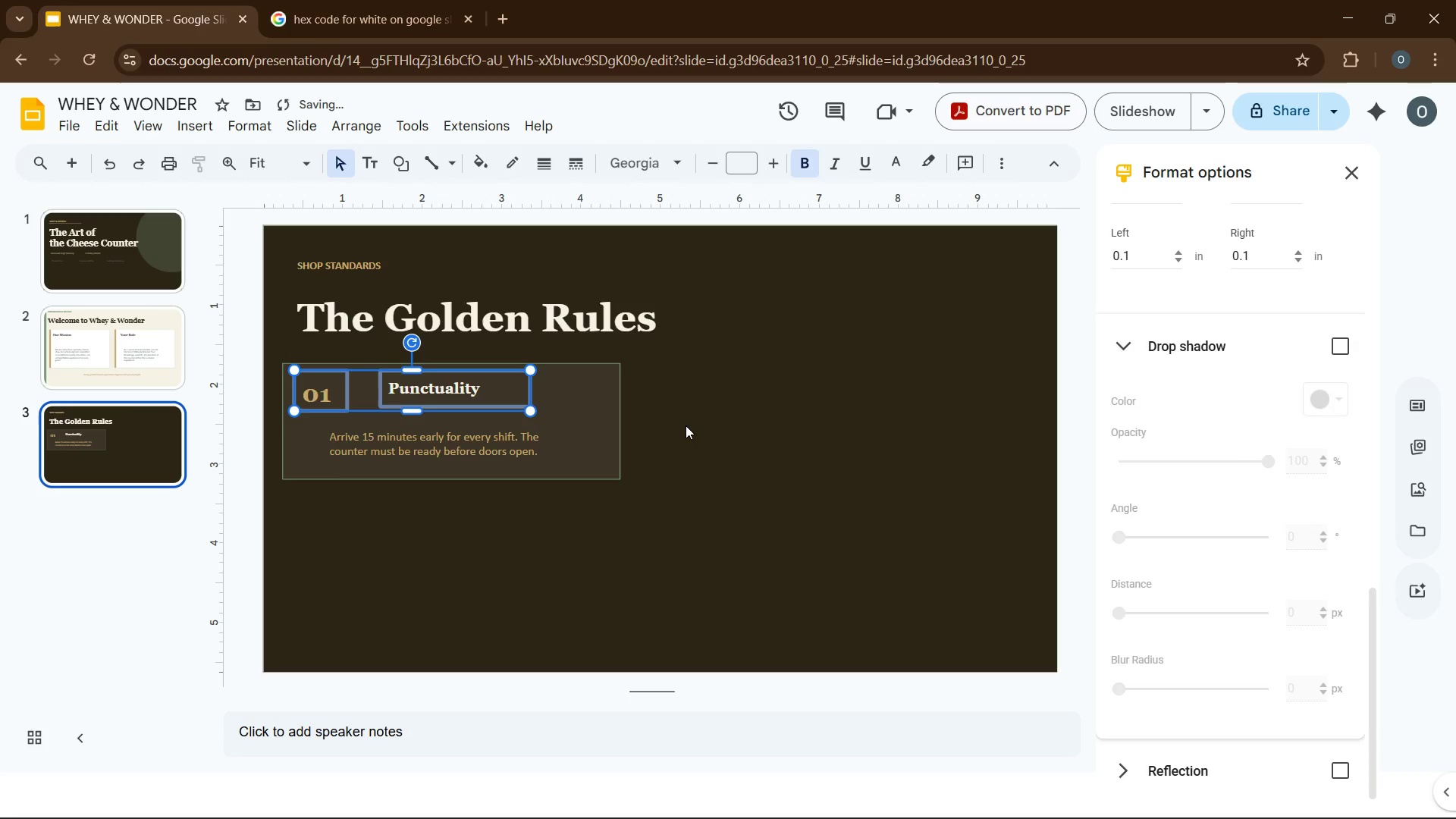 
left_click([686, 425])
 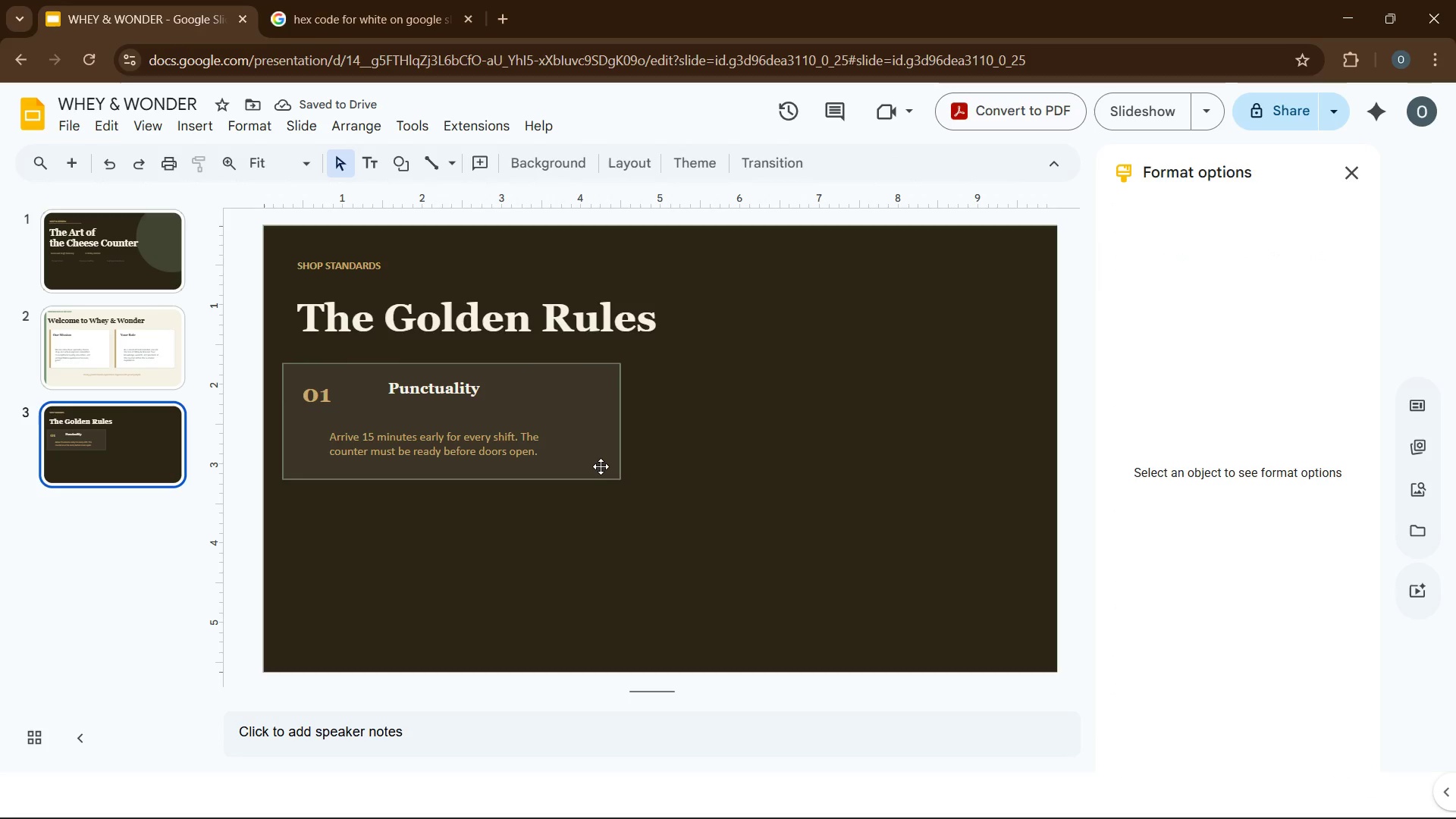 
left_click([601, 466])
 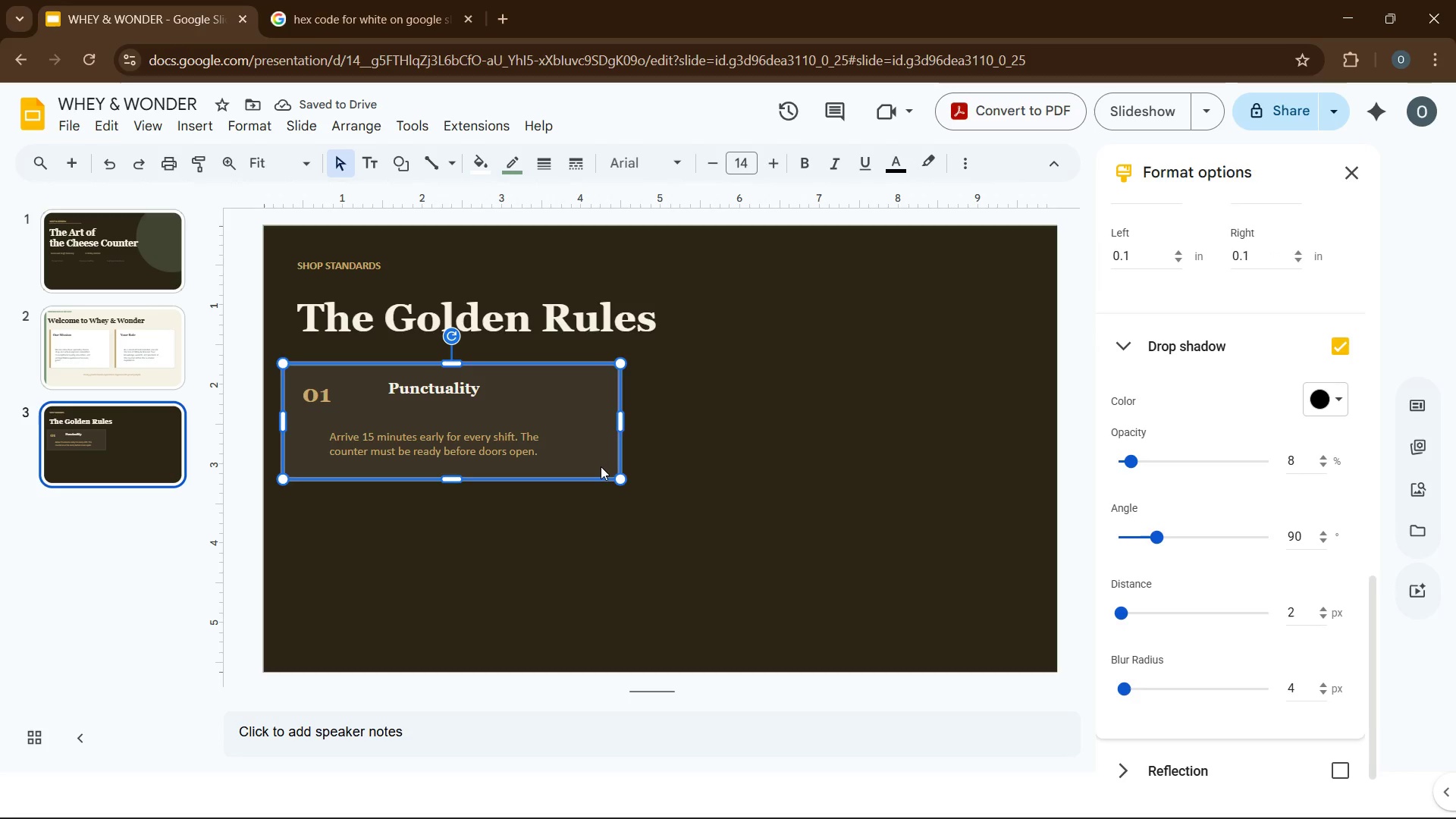 
key(Control+ControlLeft)
 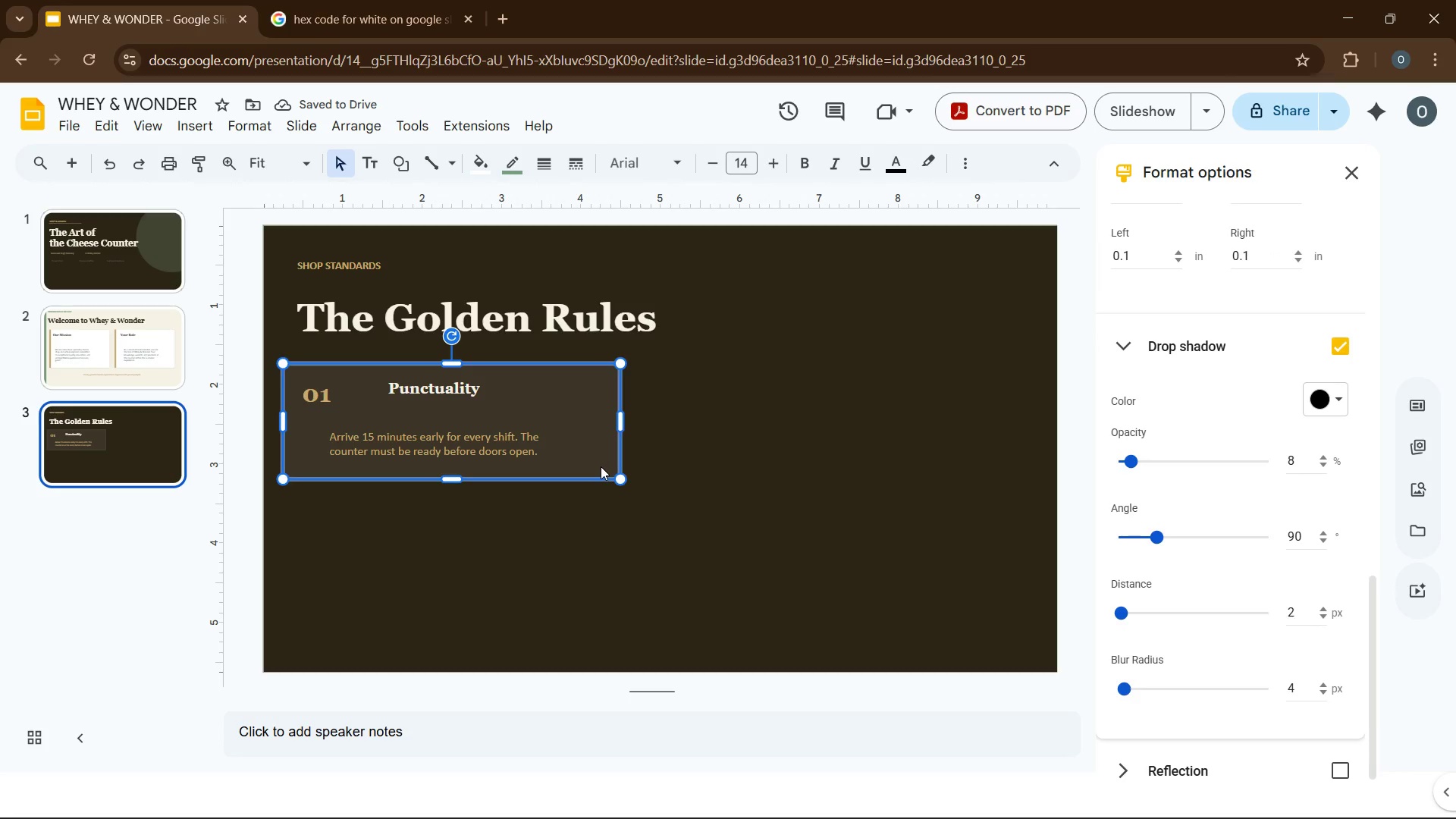 
key(Control+D)
 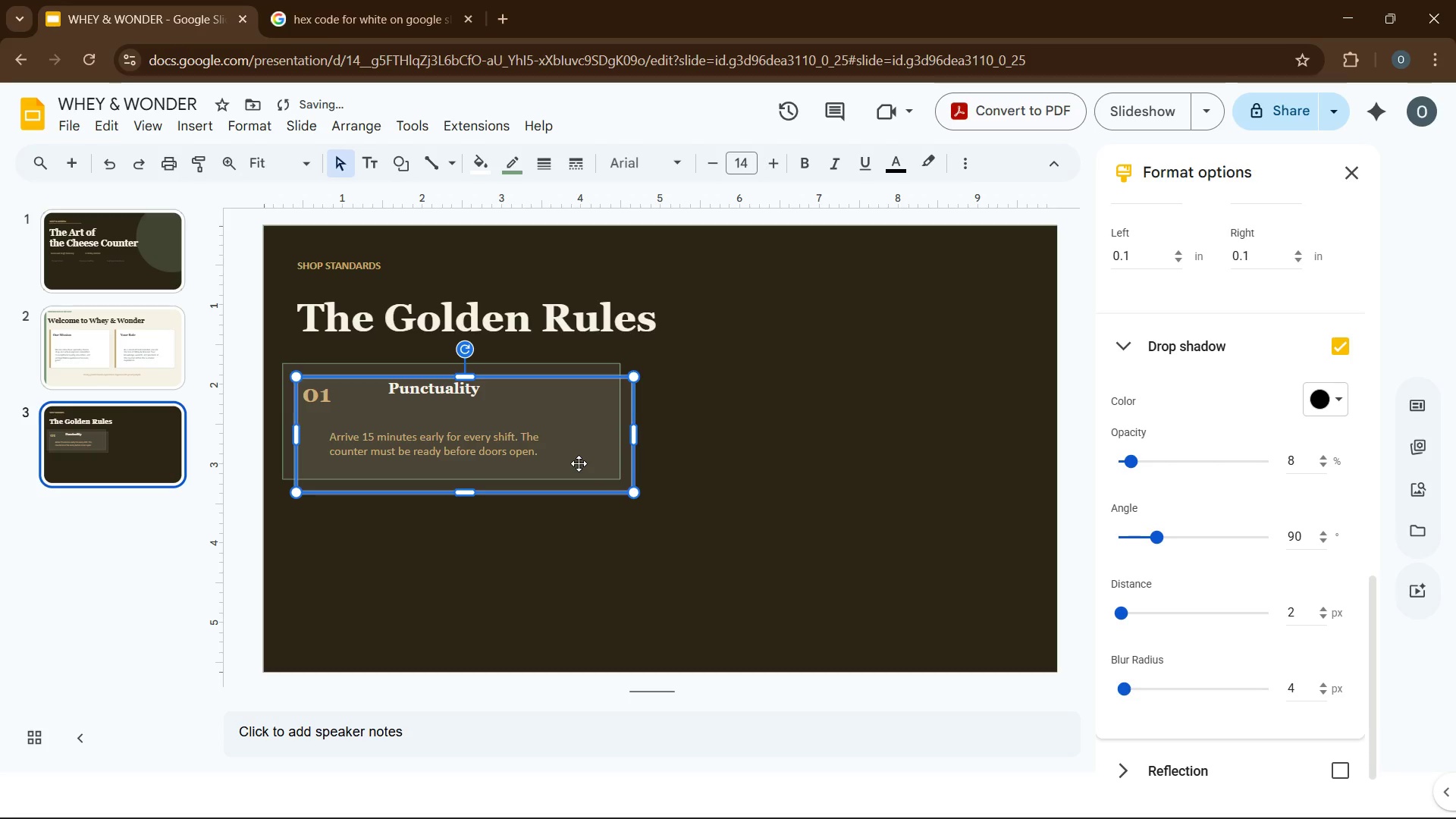 
left_click_drag(start_coordinate=[579, 463], to_coordinate=[566, 581])
 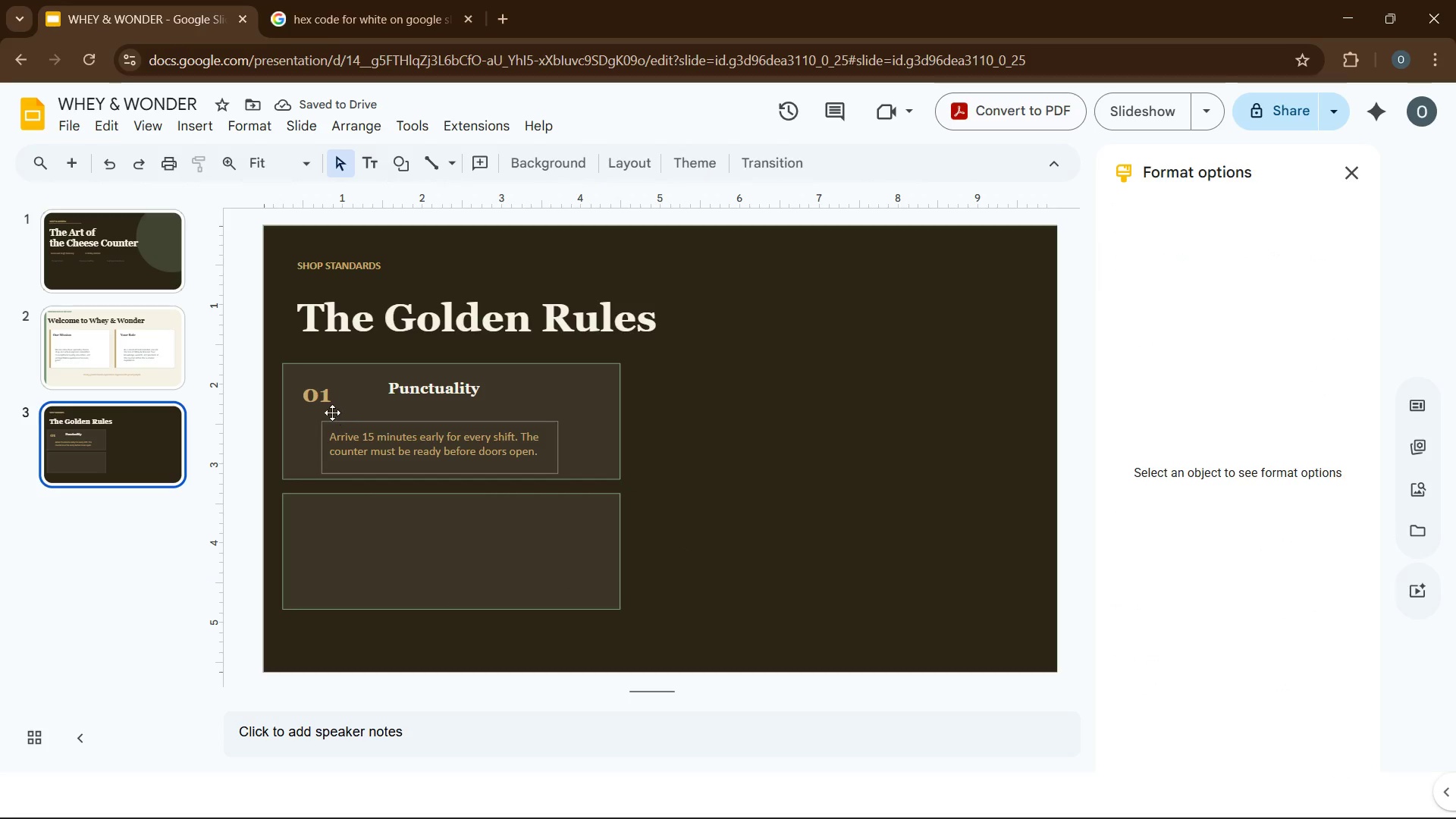 
left_click([331, 413])
 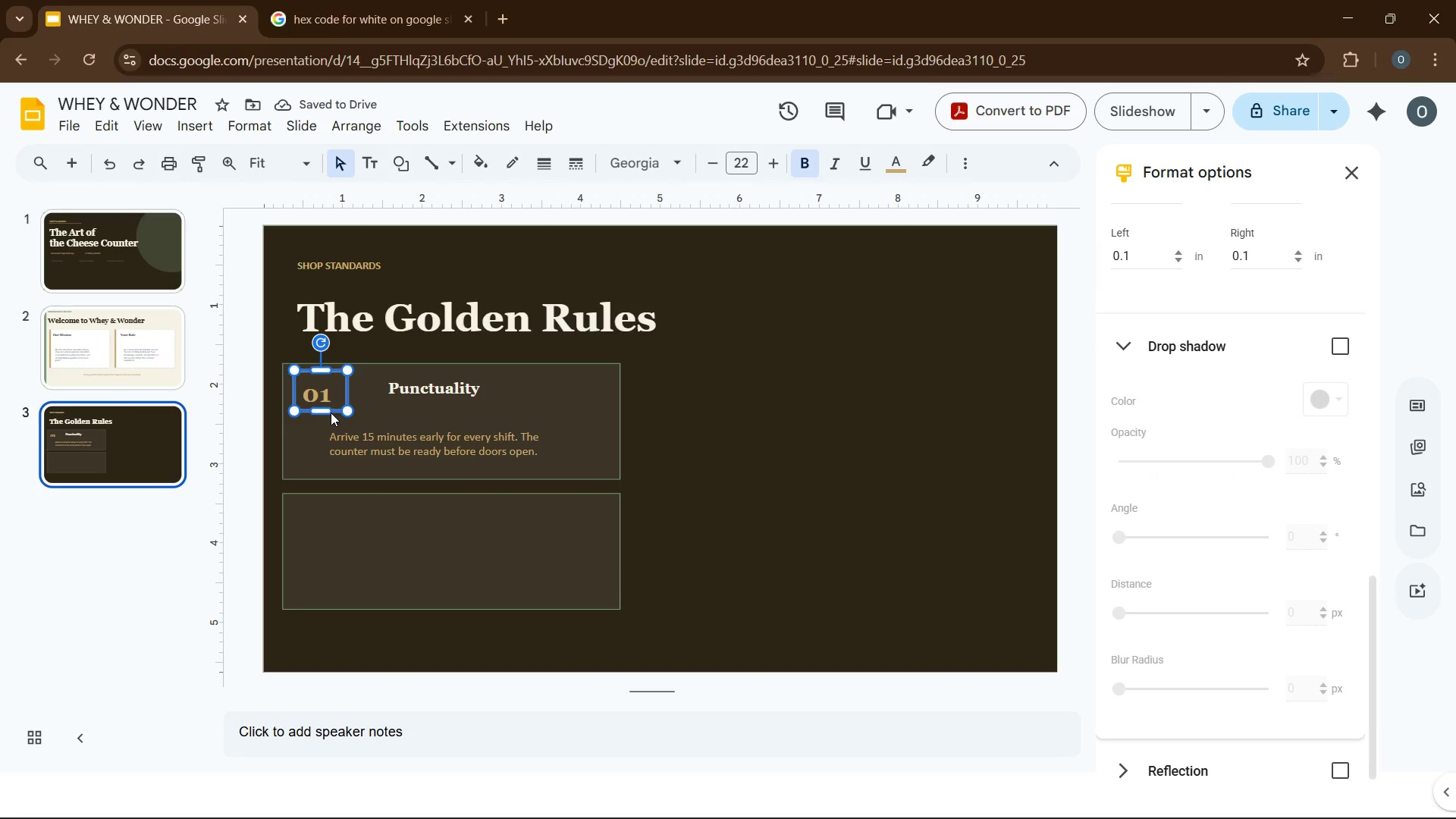 
key(Control+D)
 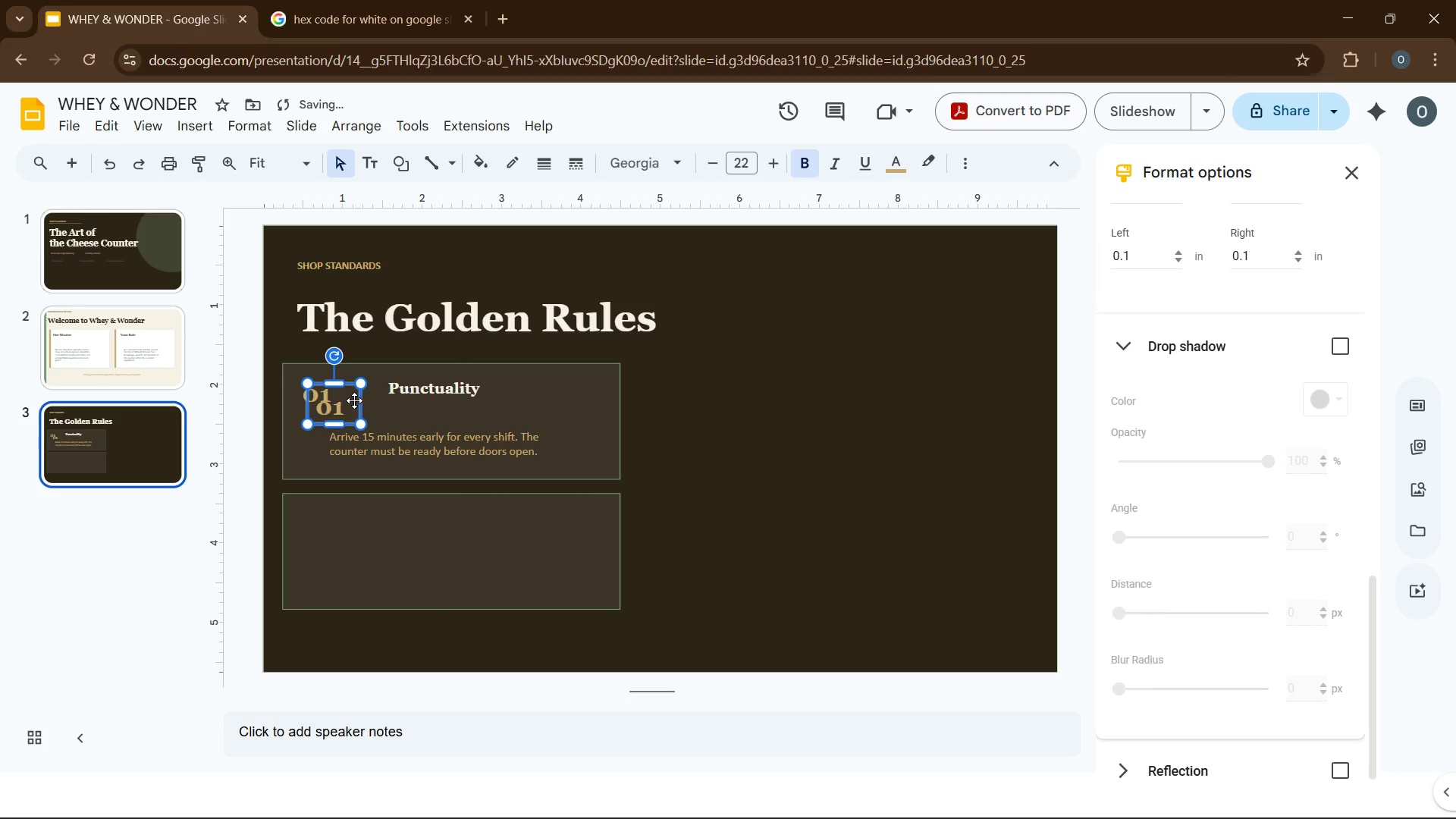 
left_click_drag(start_coordinate=[353, 401], to_coordinate=[341, 518])
 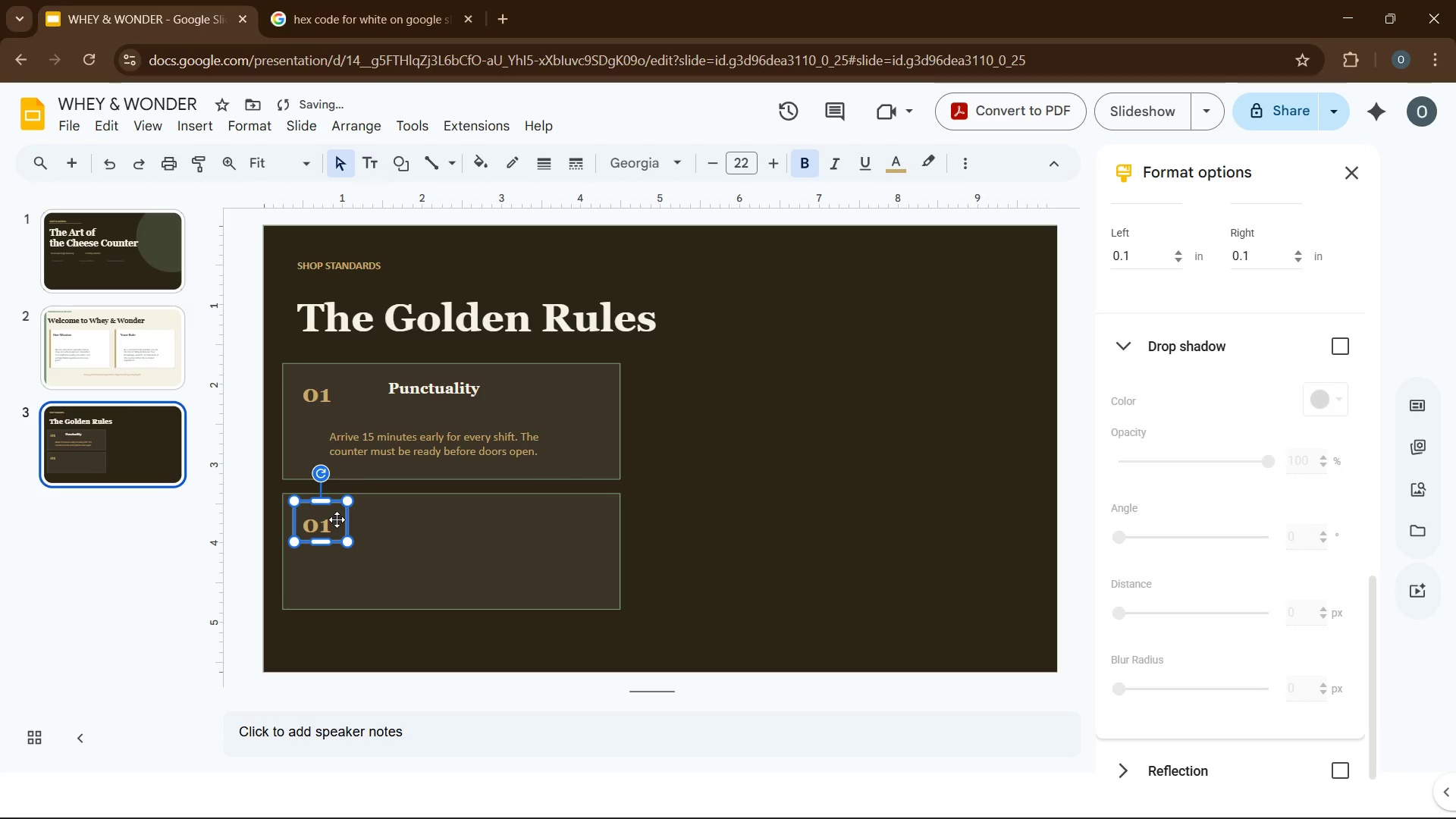 
left_click([337, 519])
 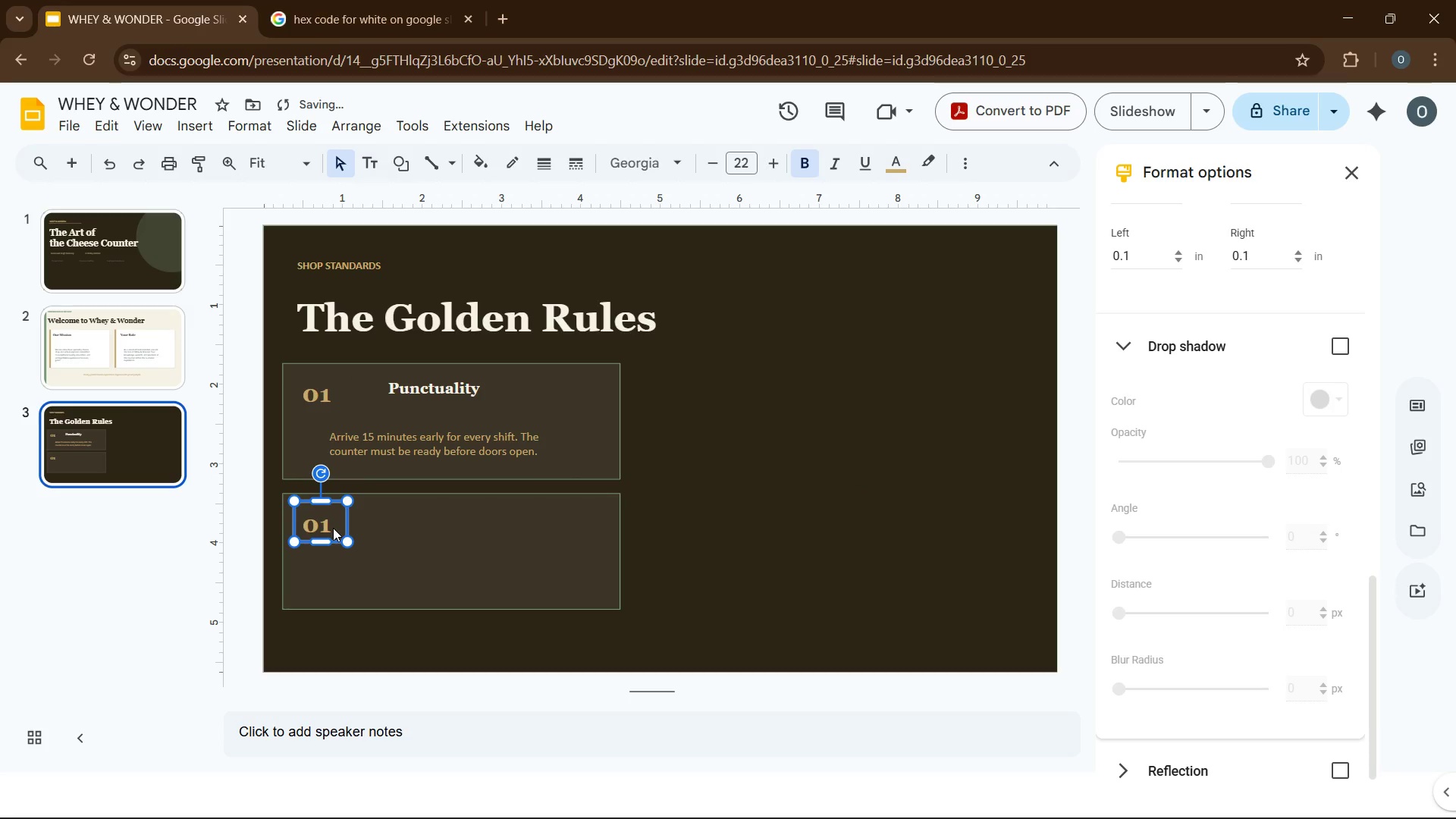 
double_click([333, 528])
 